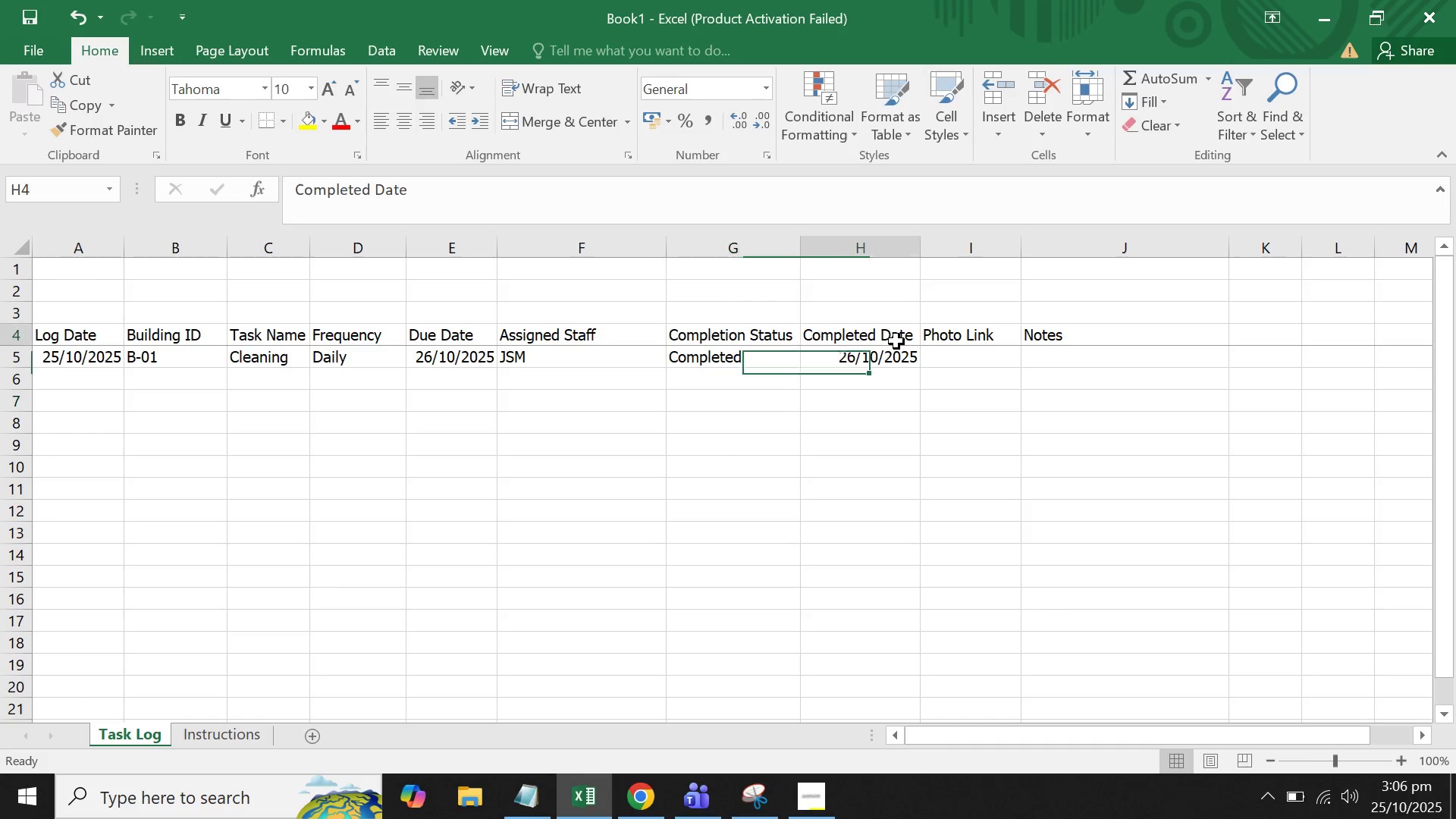 
triple_click([897, 341])
 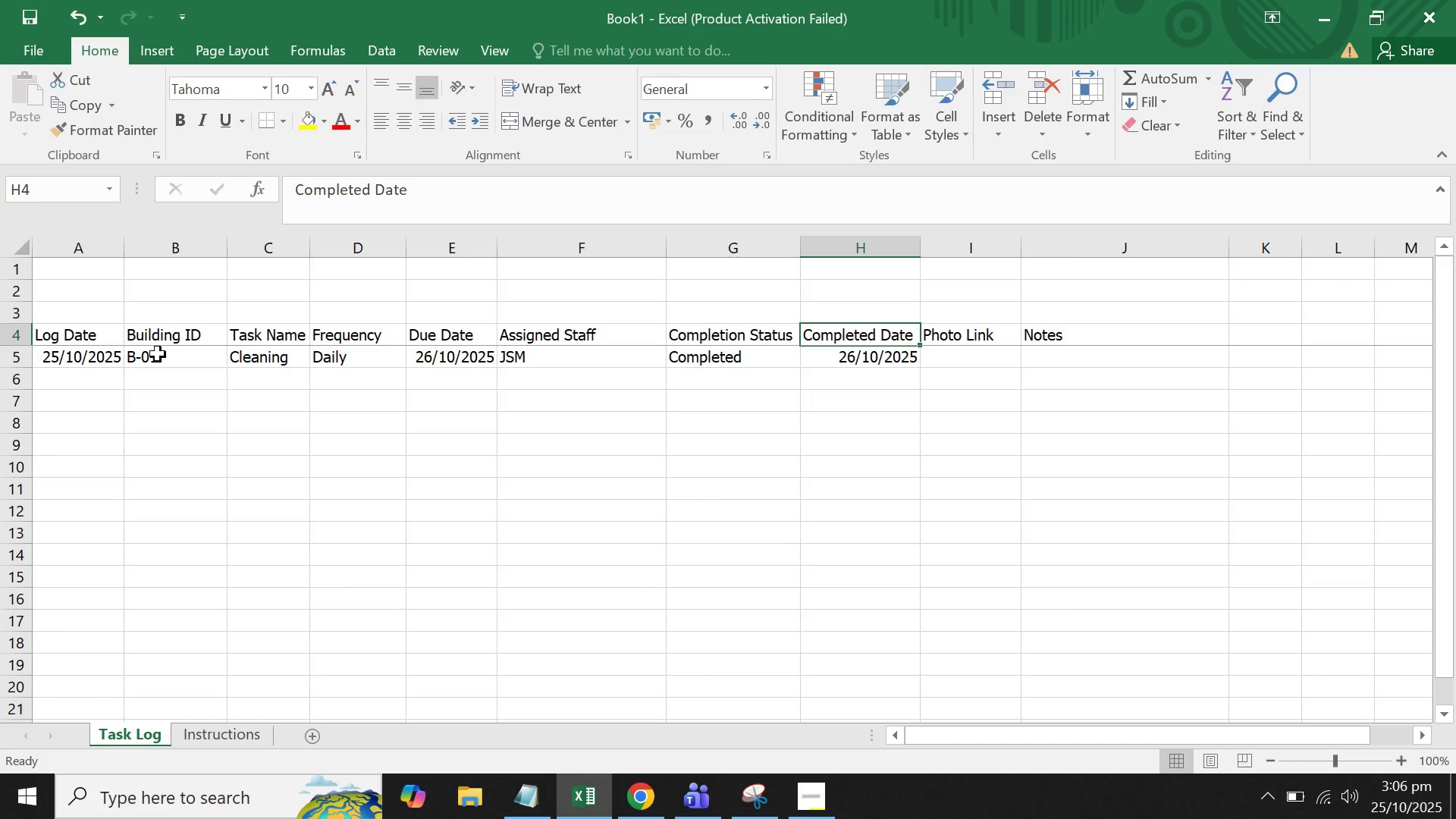 
left_click([158, 355])
 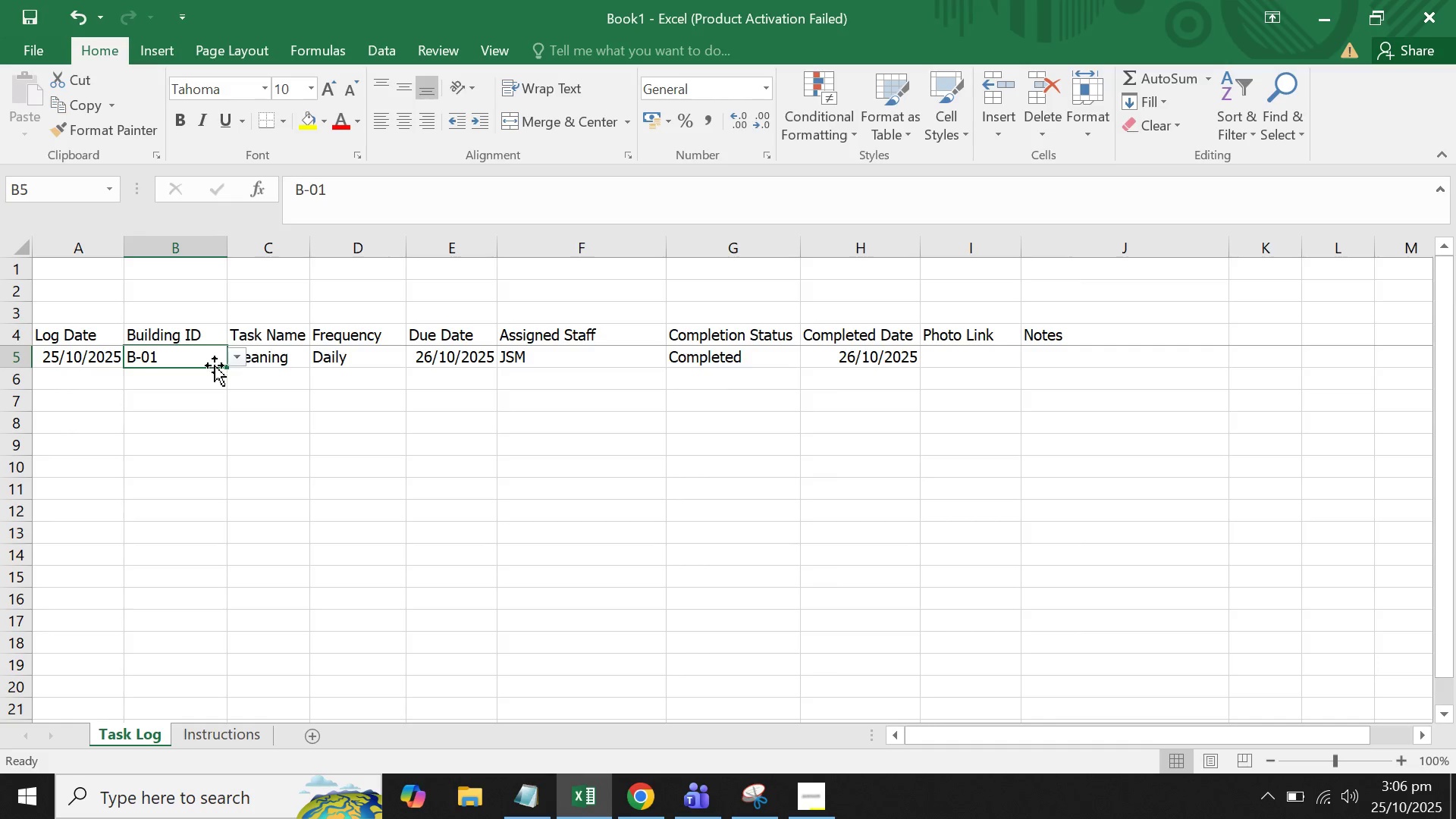 
left_click([159, 393])
 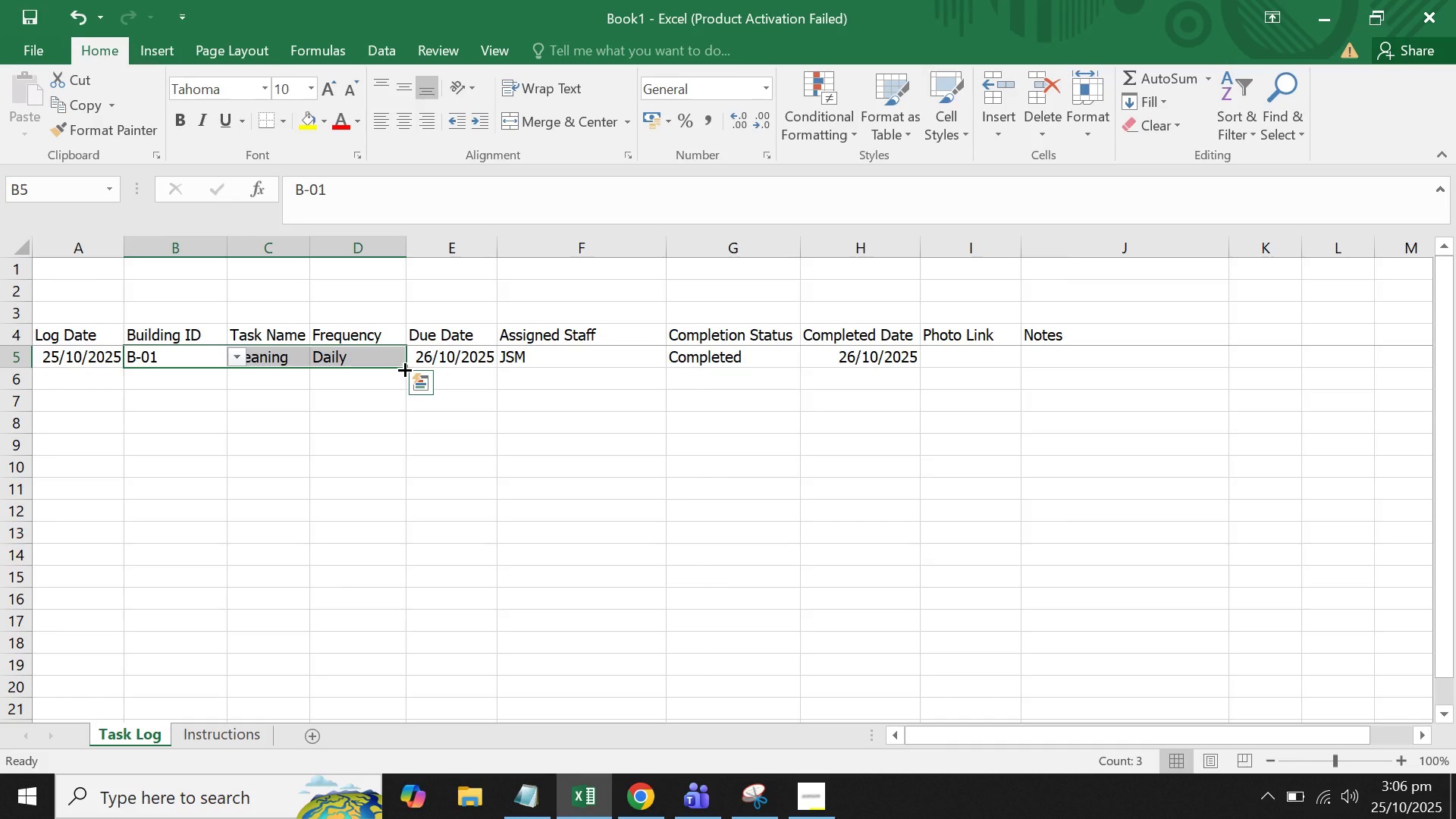 
double_click([173, 354])
 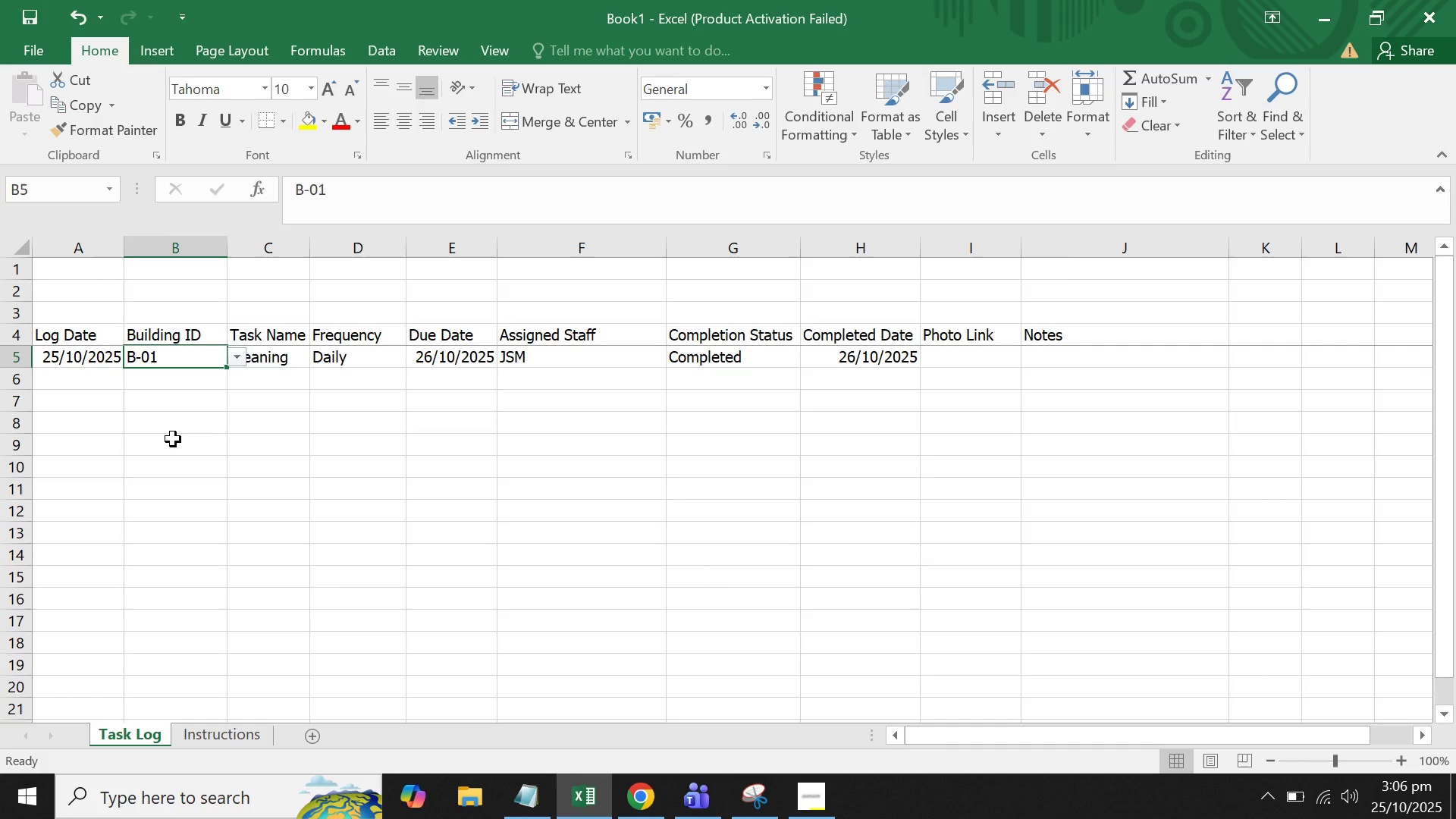 
key(Backspace)
 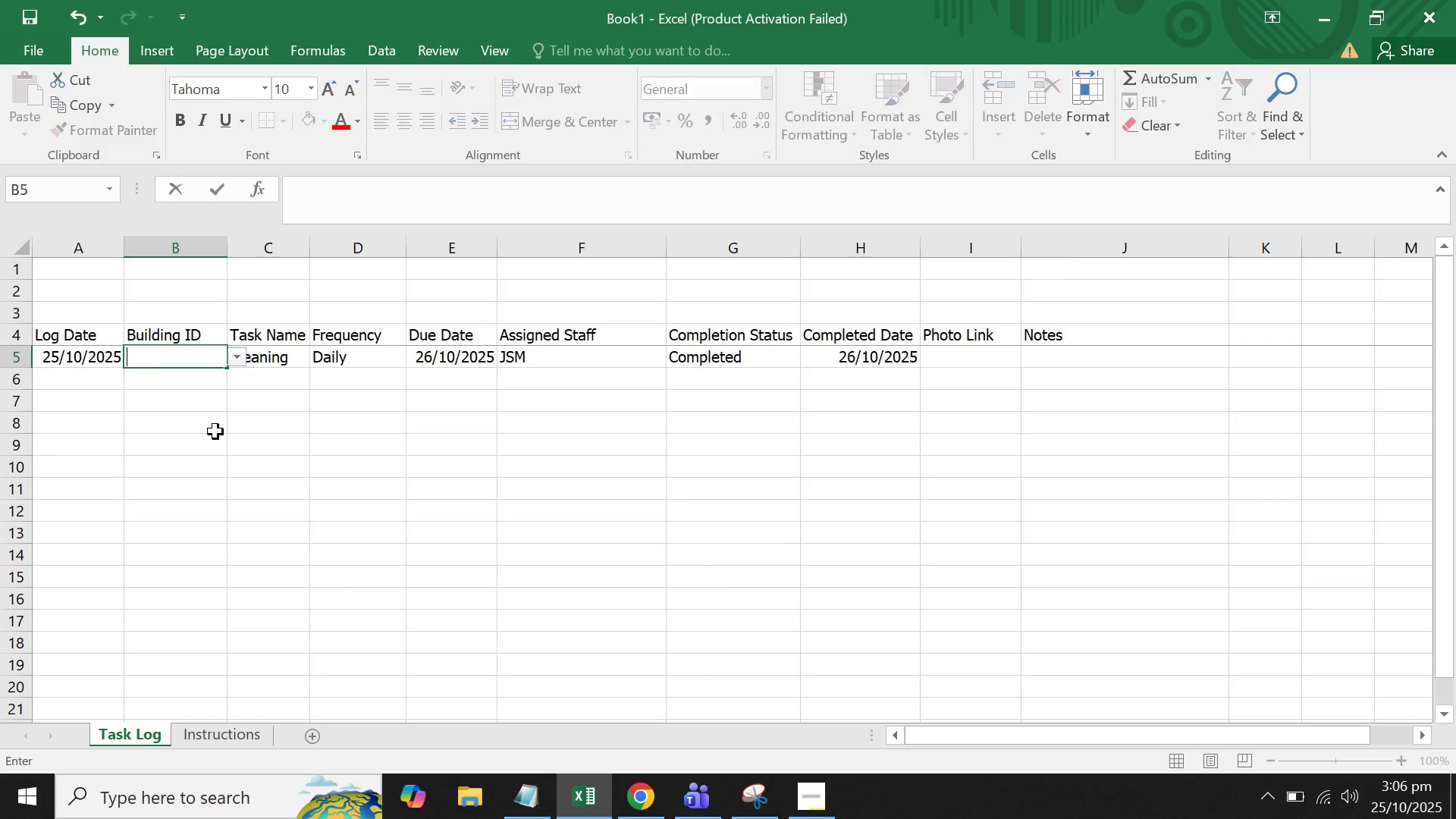 
left_click([215, 431])
 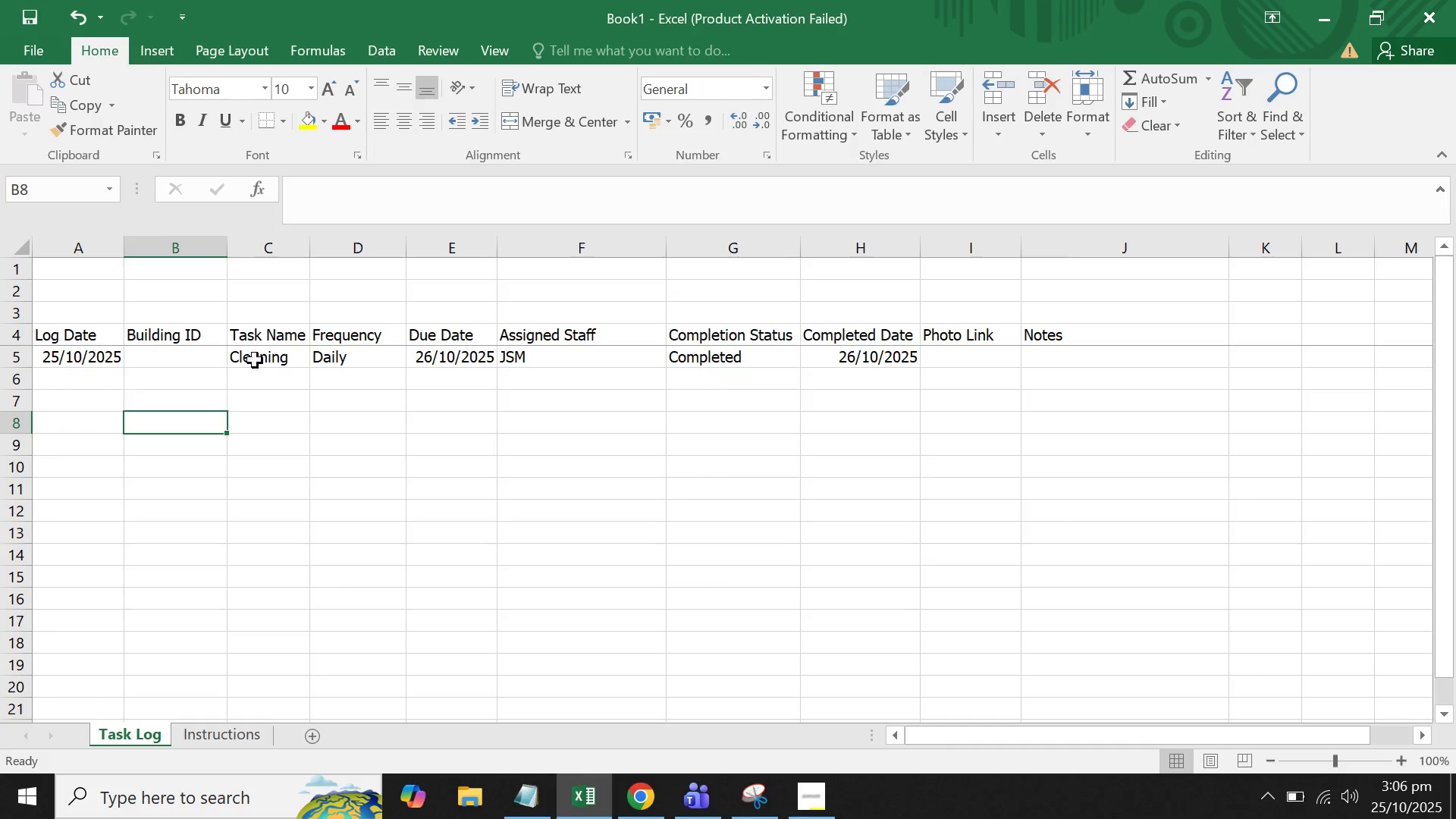 
left_click([259, 356])
 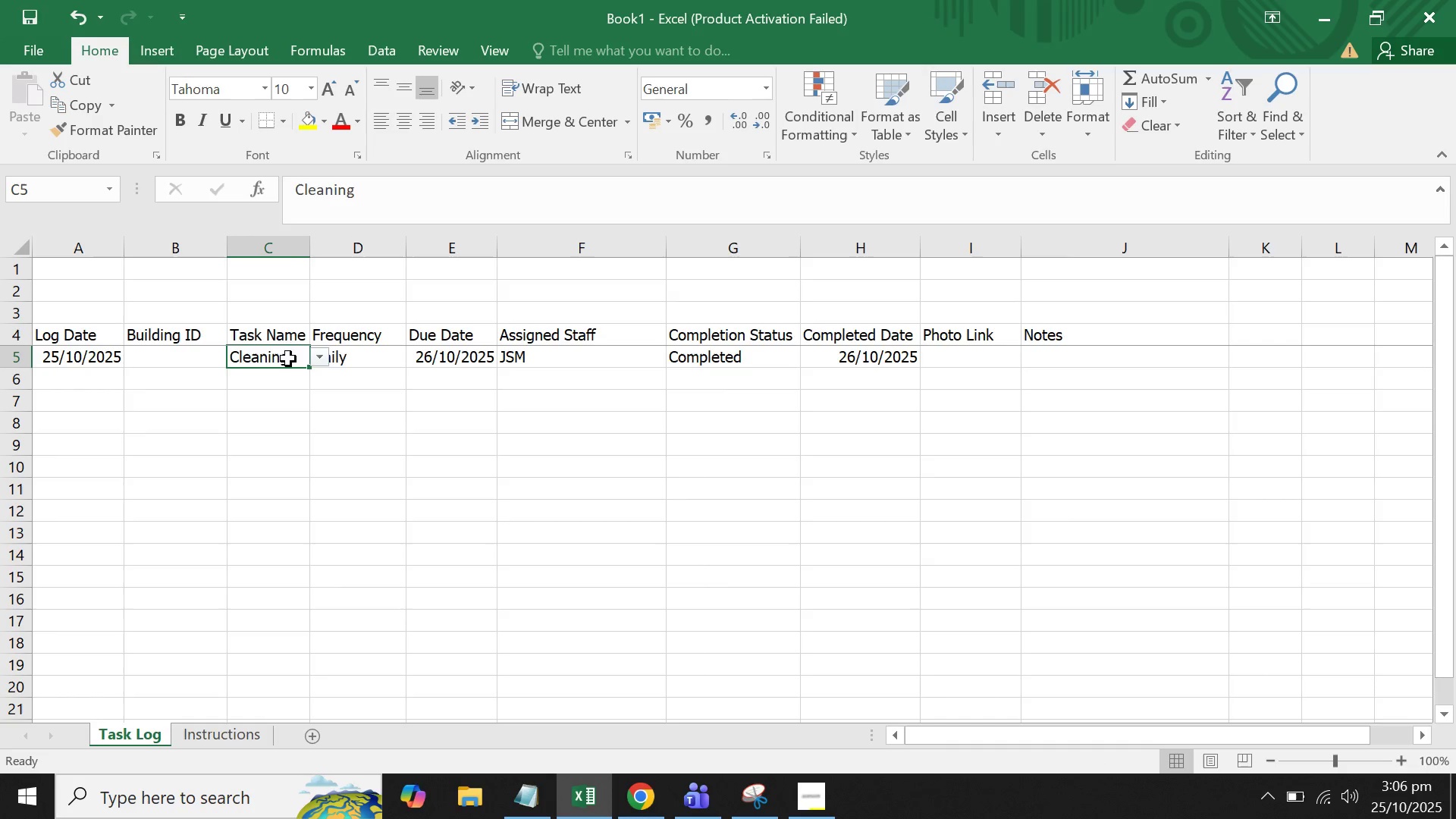 
key(Backspace)
 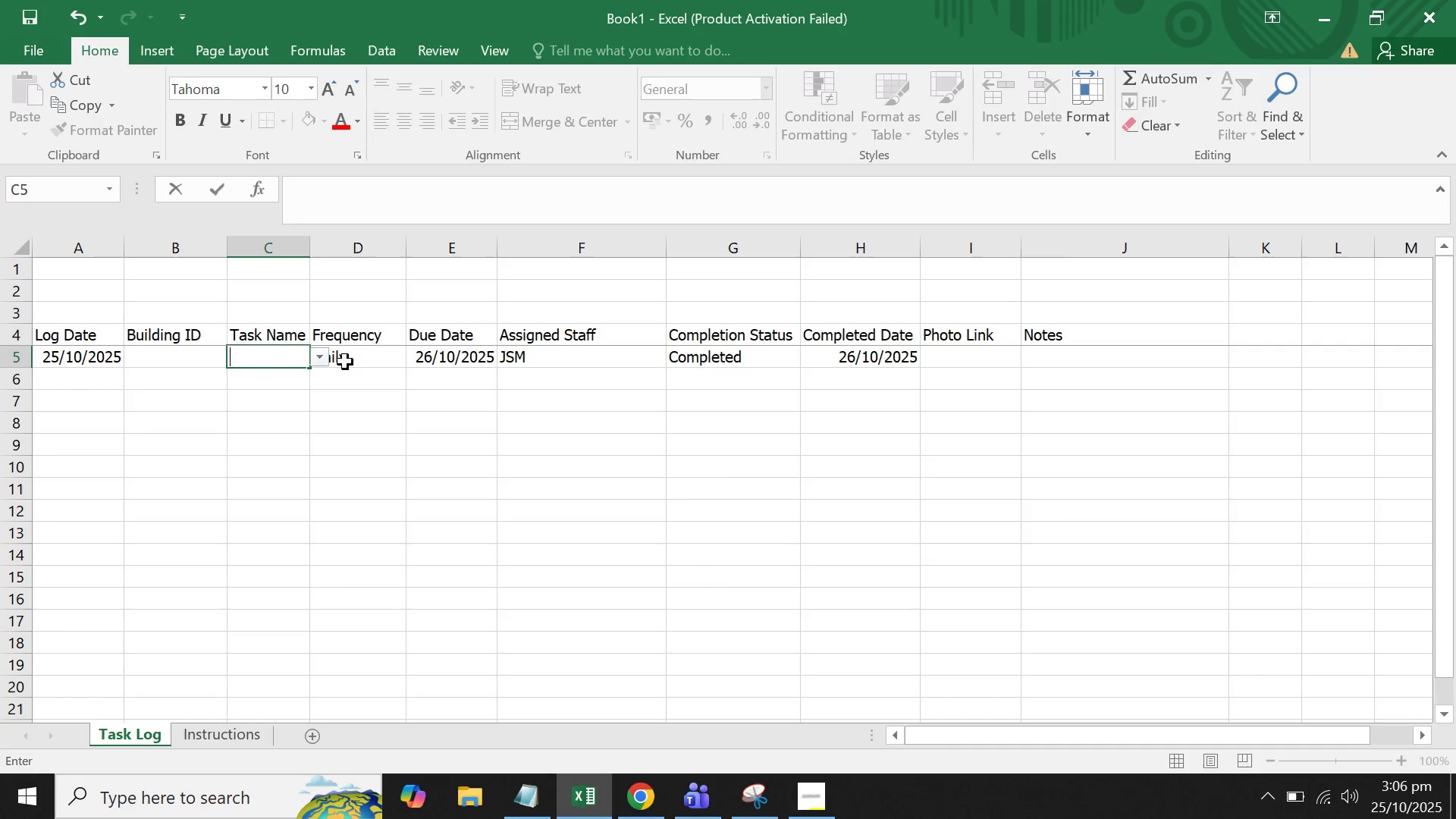 
left_click([345, 362])
 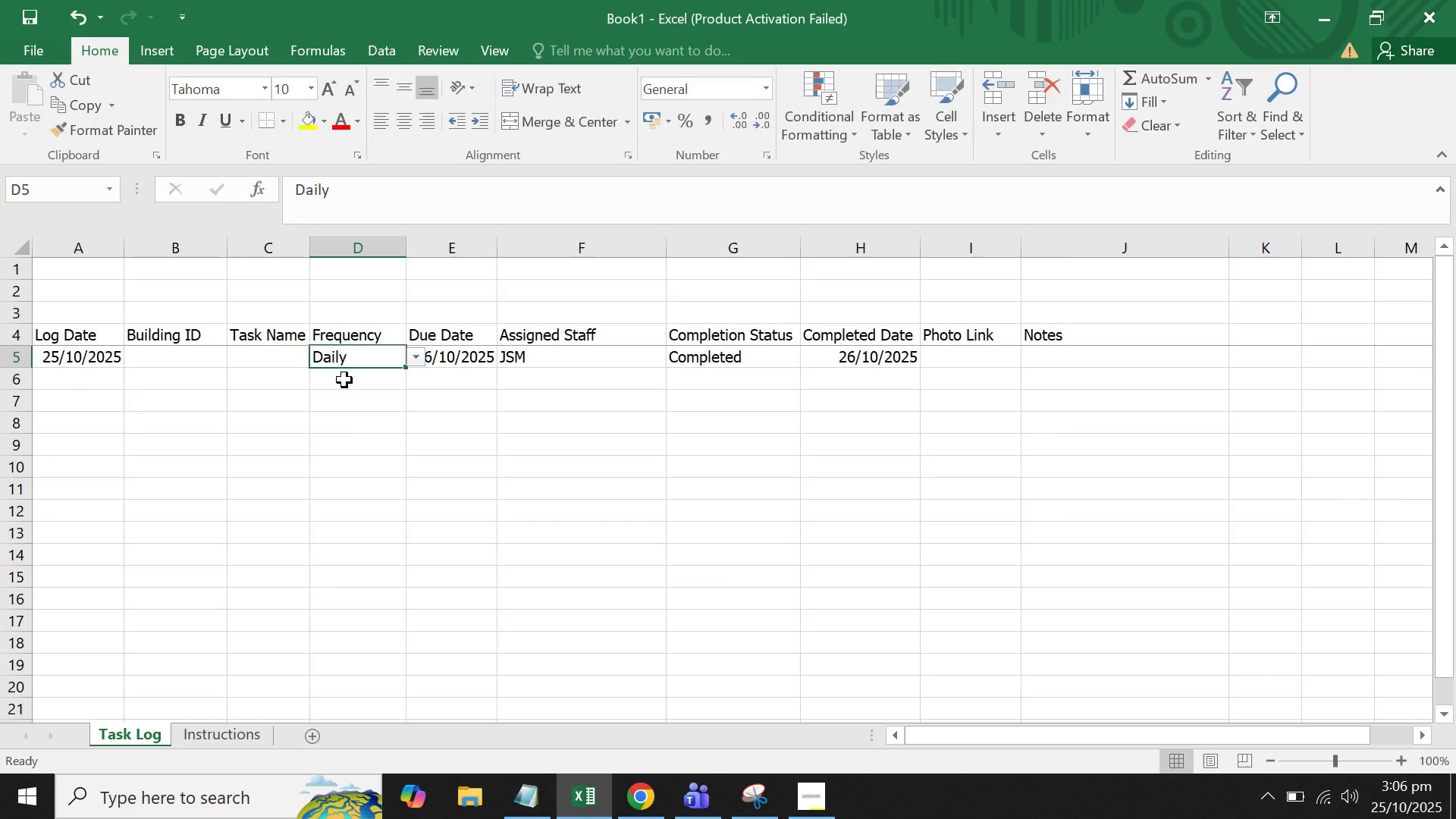 
key(Backspace)
 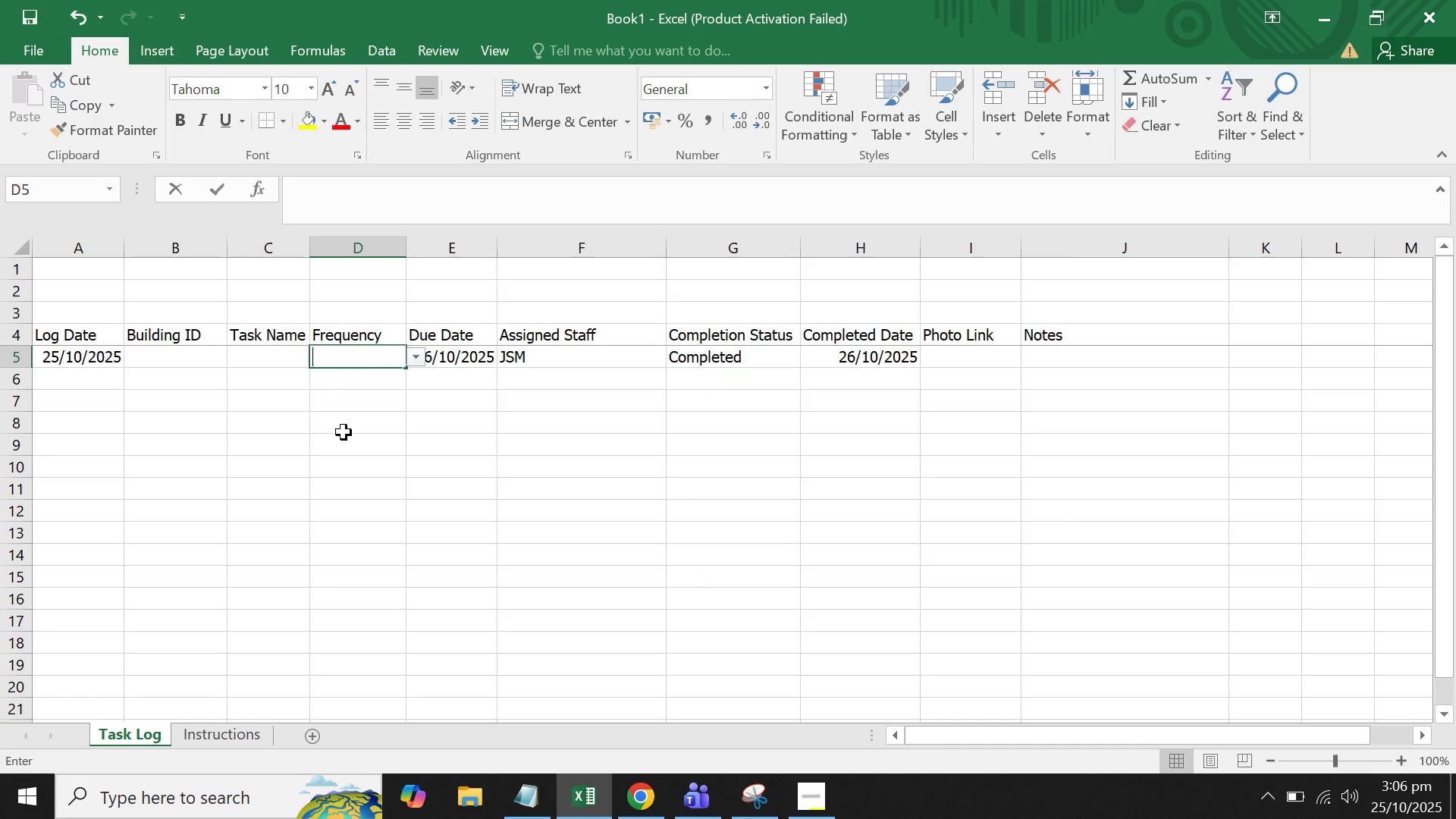 
double_click([344, 432])
 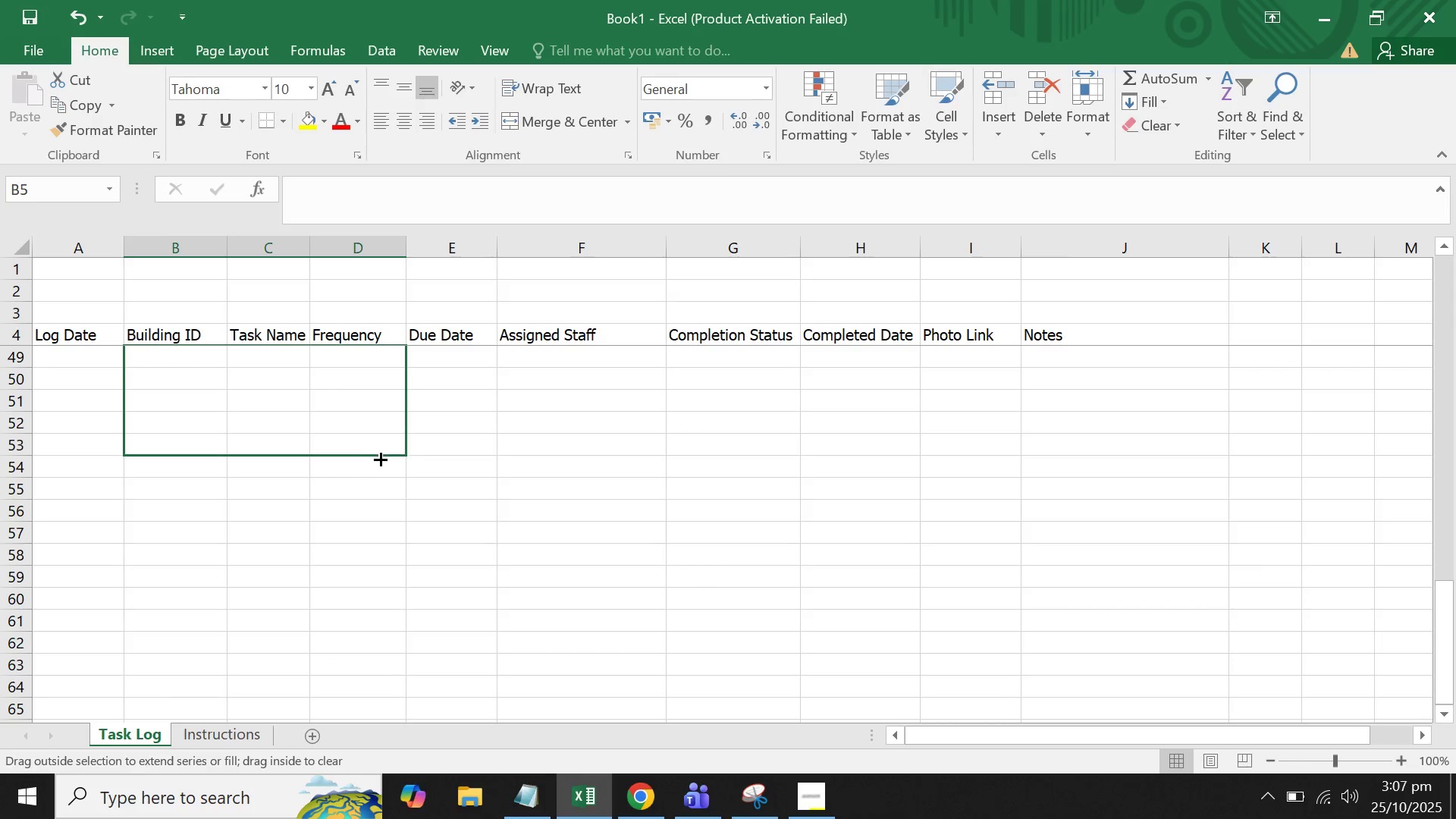 
wait(6.39)
 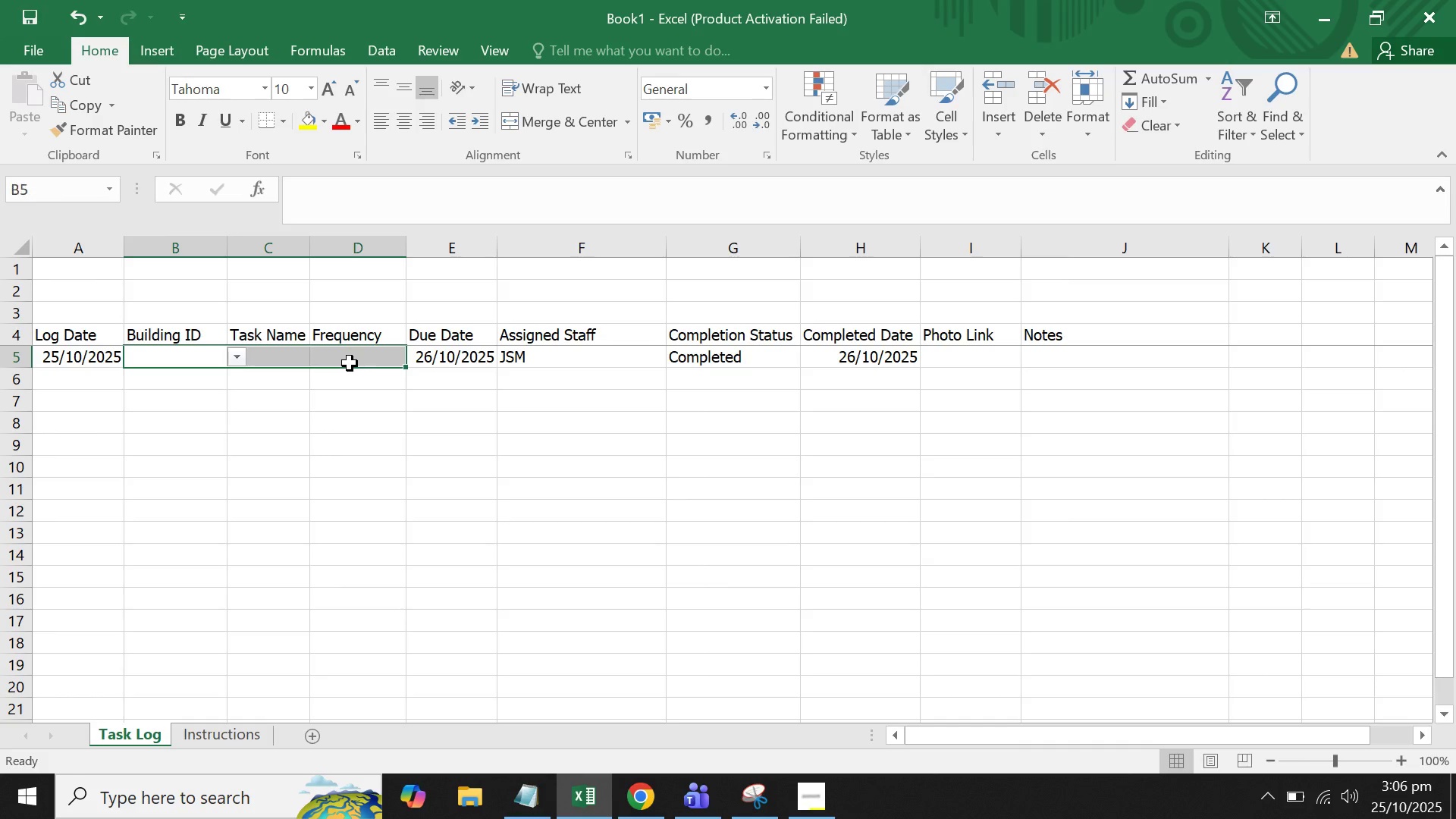 
left_click([359, 486])
 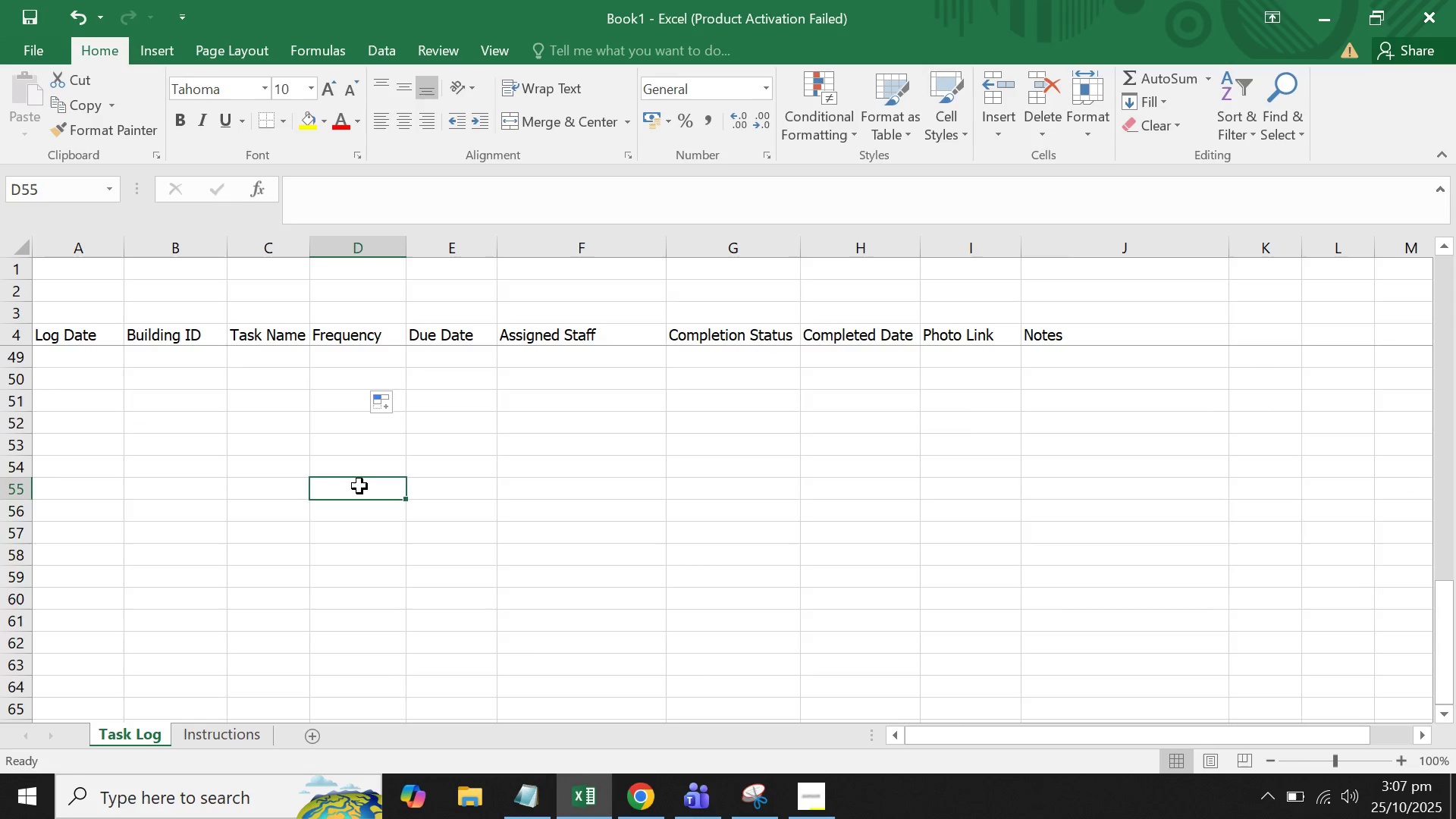 
scroll: coordinate [337, 431], scroll_direction: up, amount: 24.0
 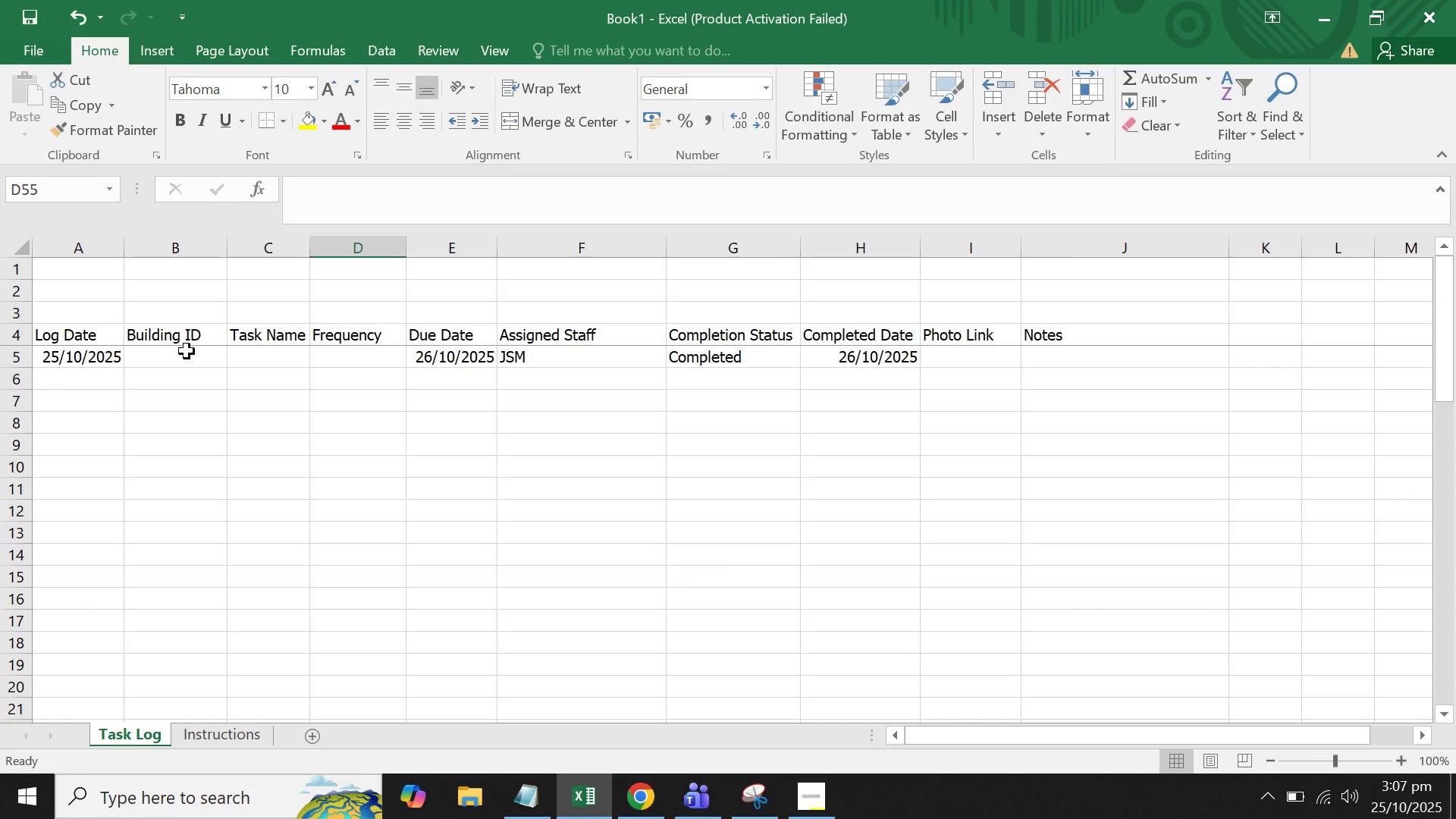 
left_click([187, 351])
 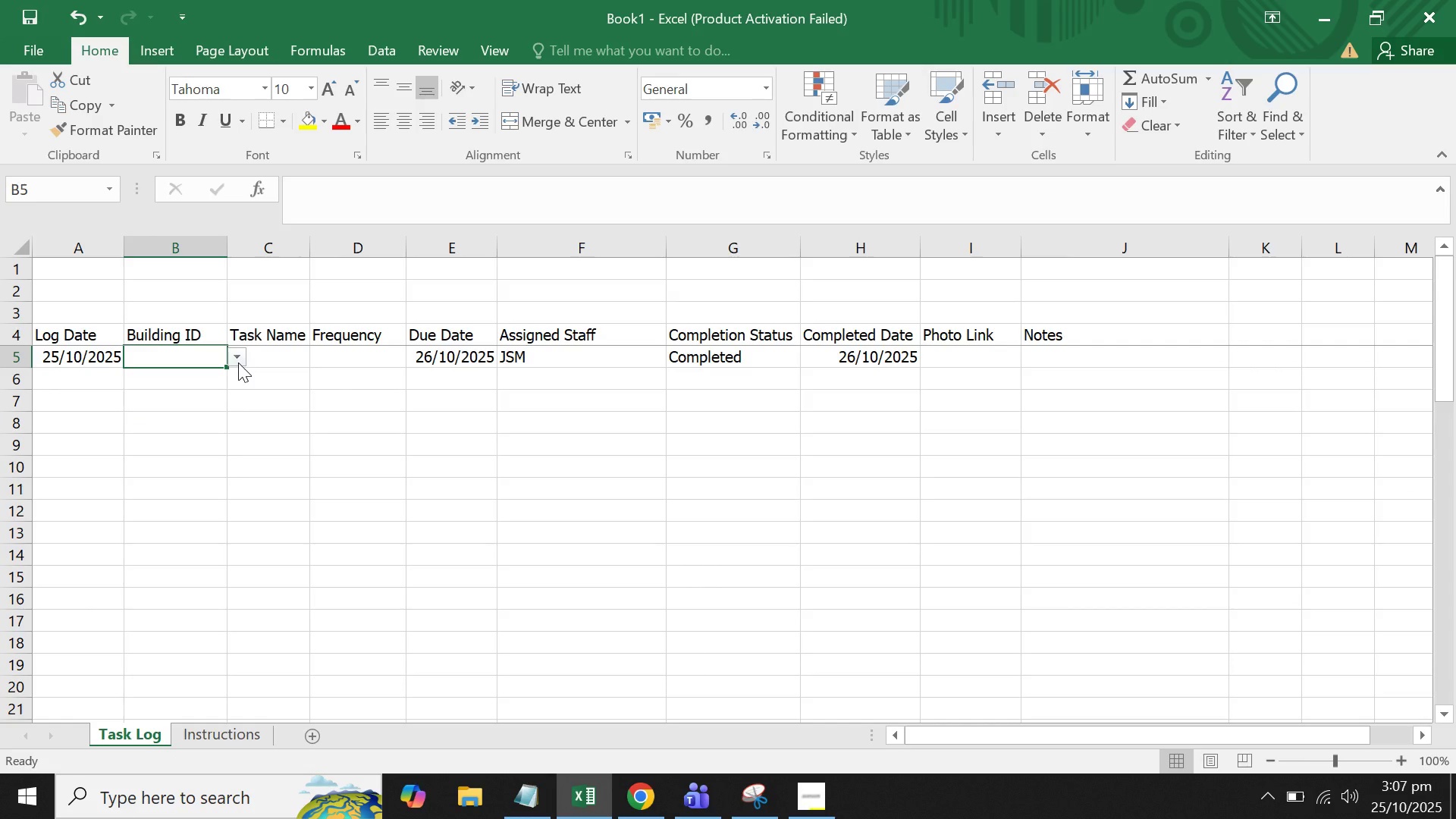 
left_click([238, 362])
 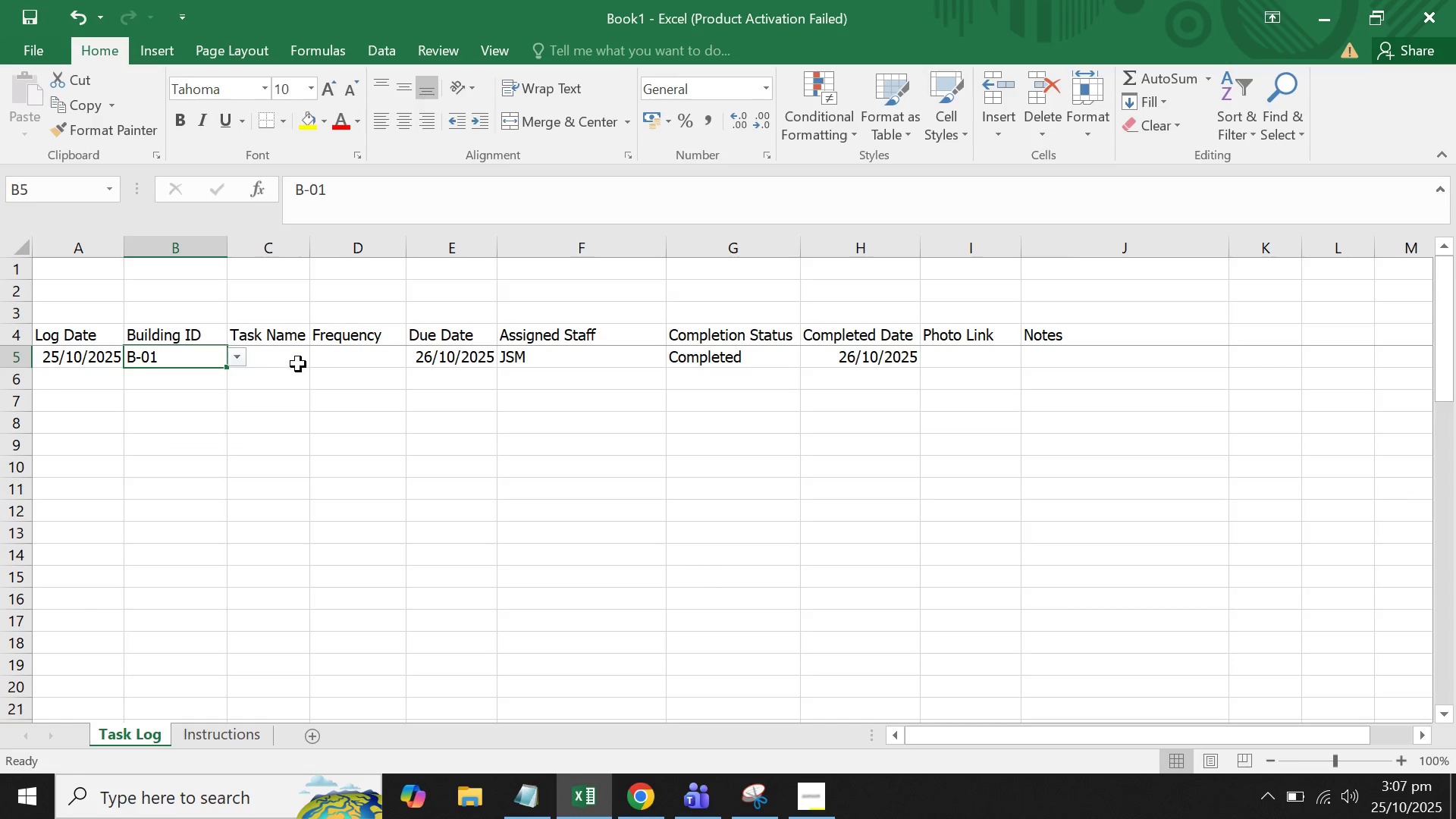 
double_click([298, 364])
 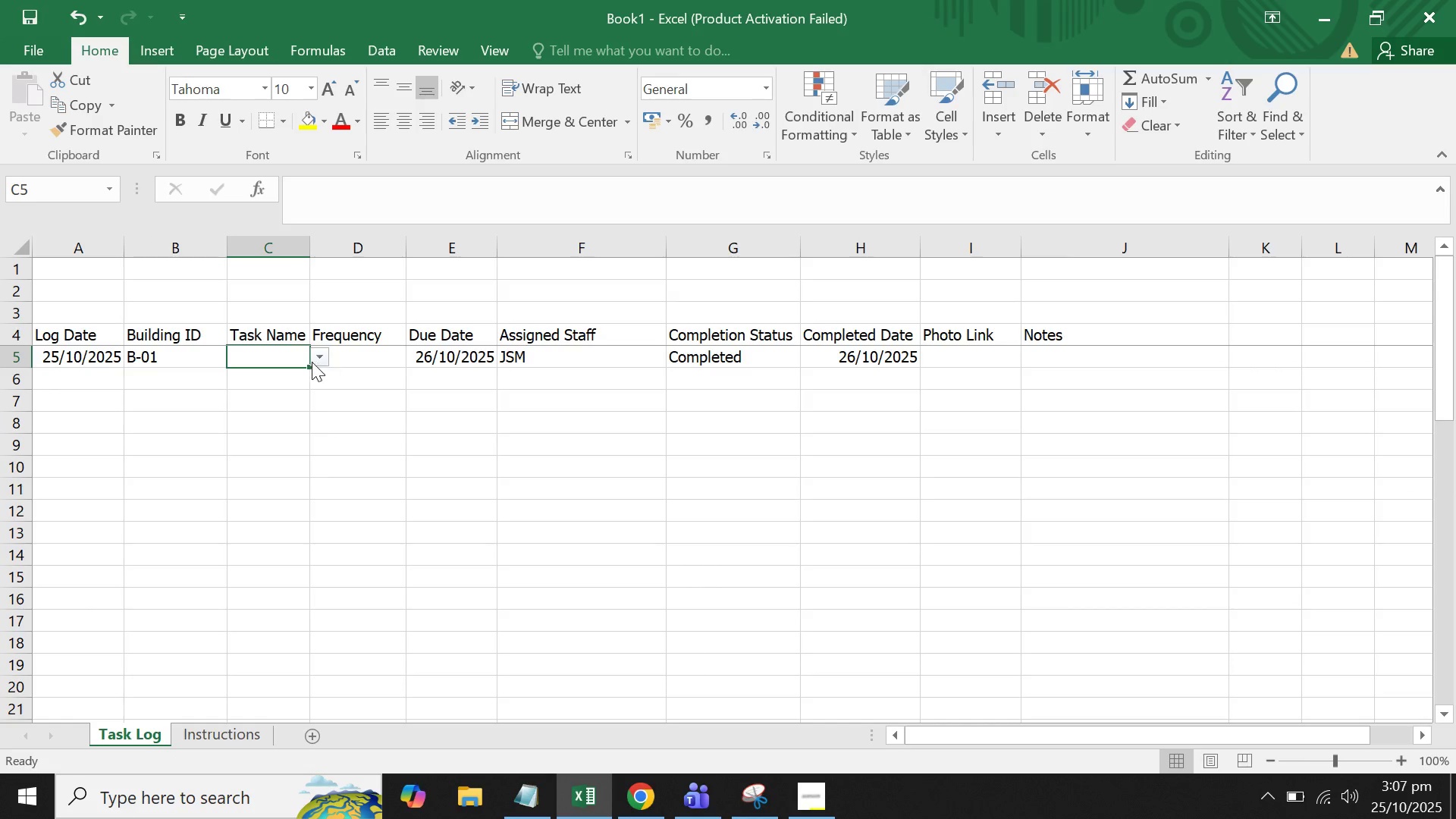 
left_click([312, 362])
 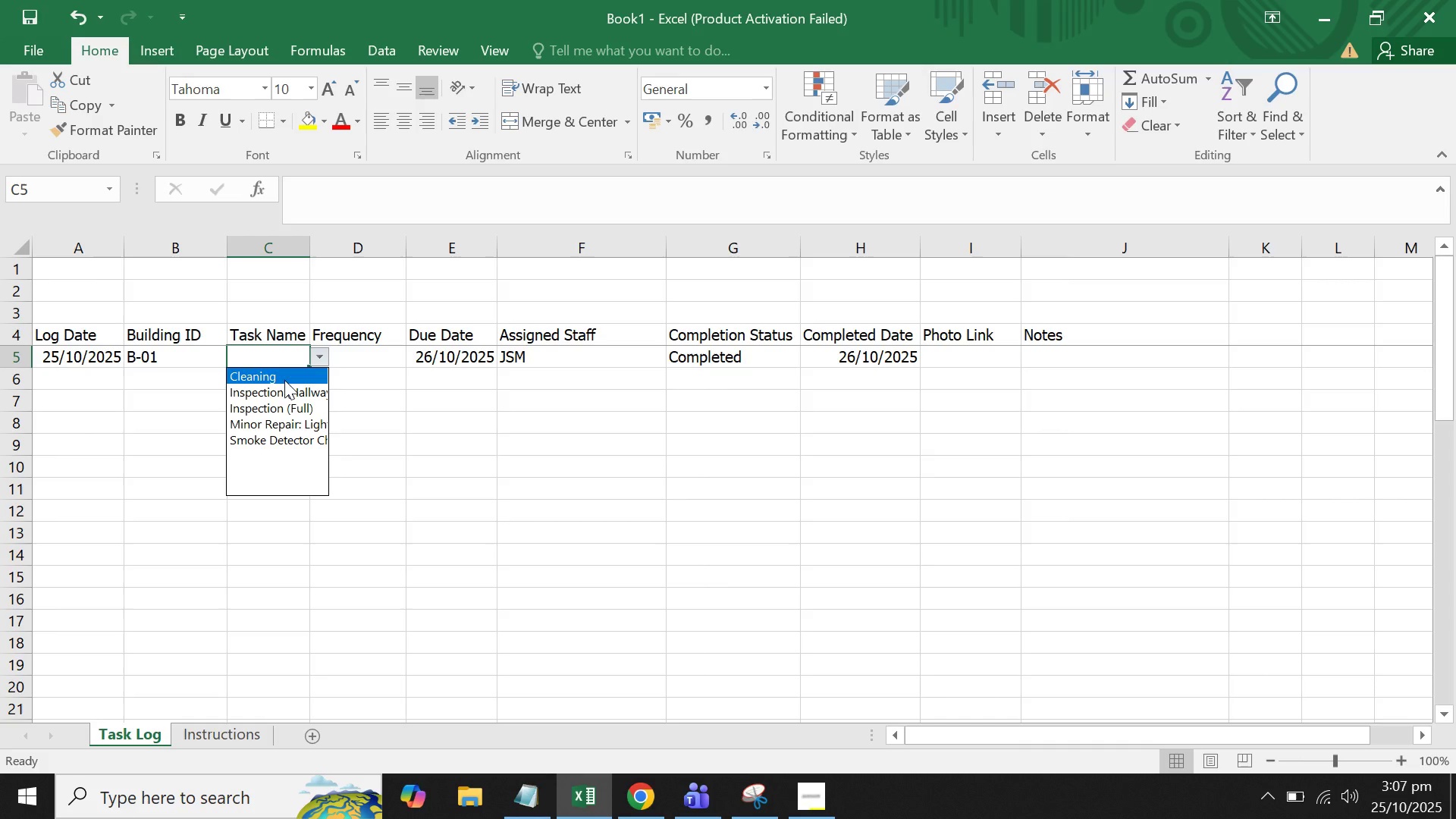 
left_click([284, 380])
 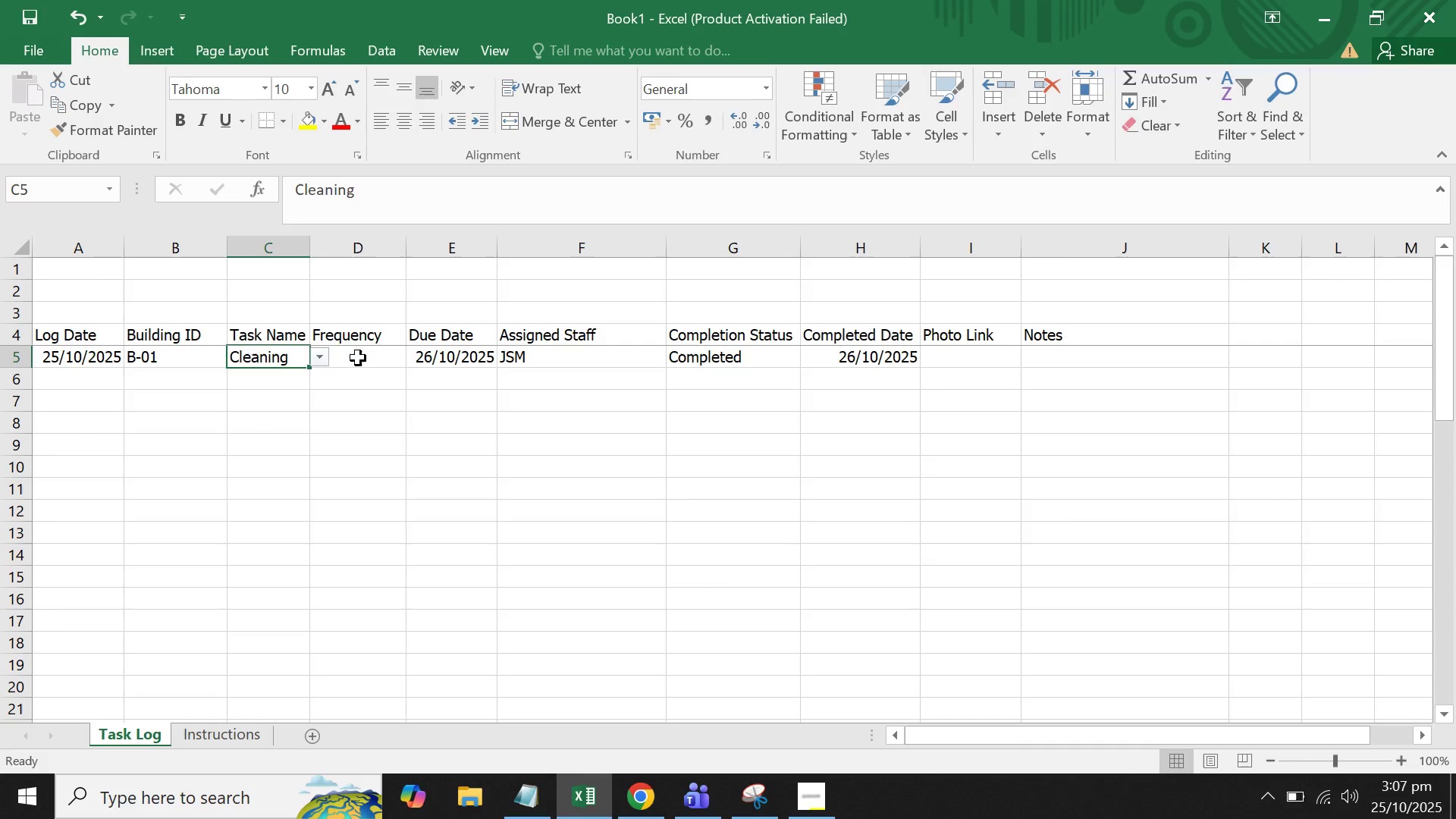 
left_click([358, 358])
 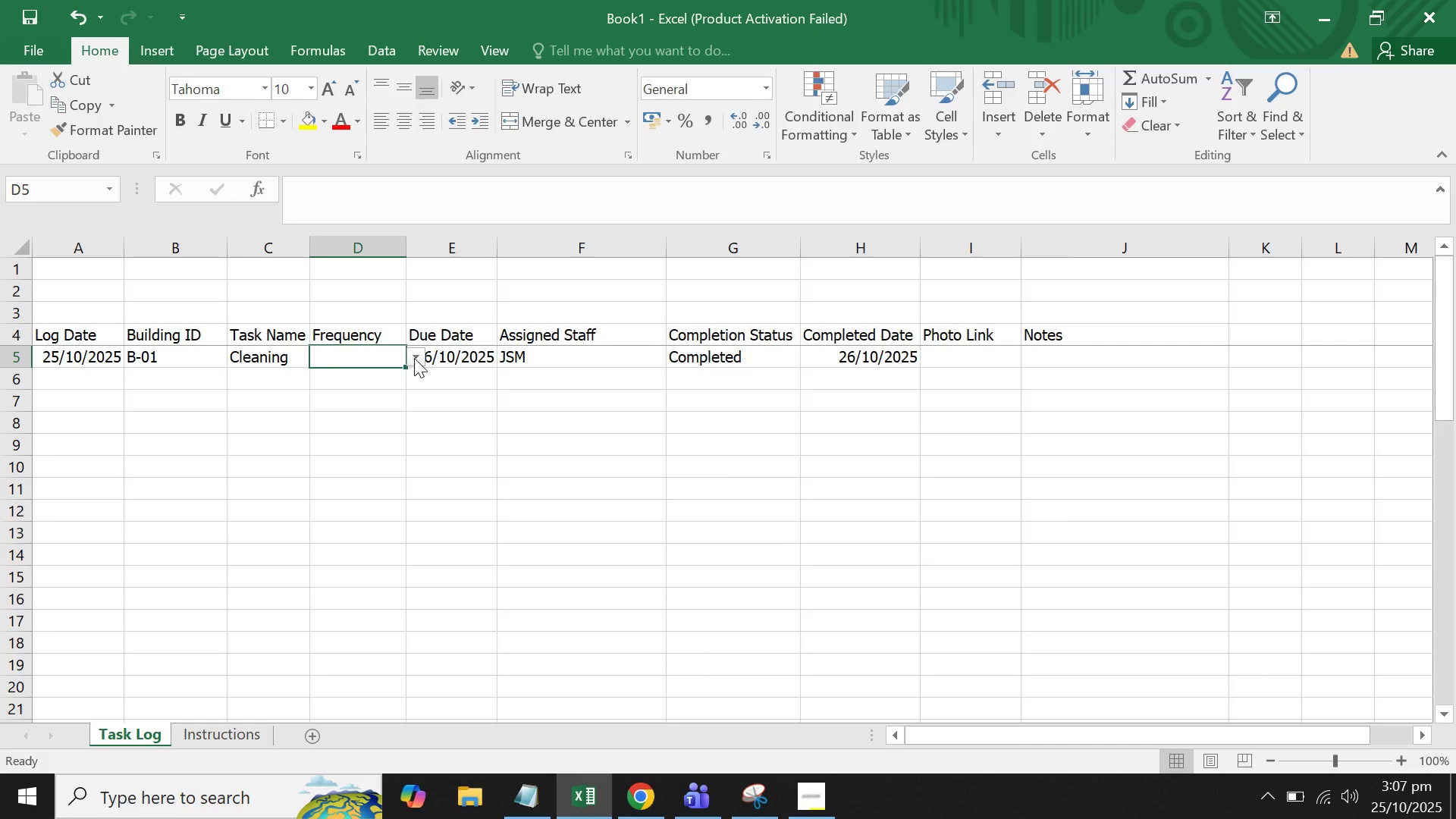 
left_click([414, 358])
 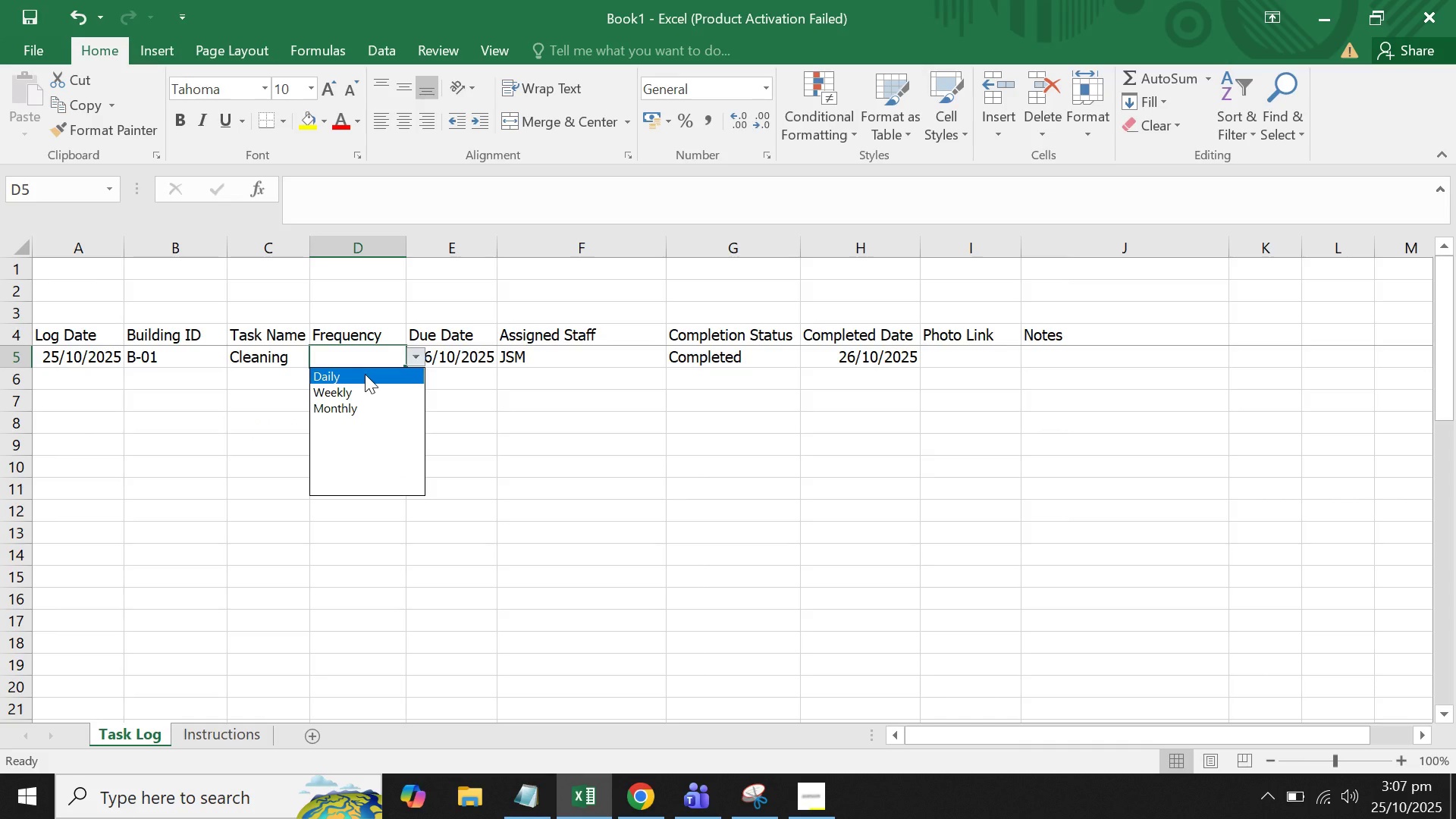 
left_click([365, 374])
 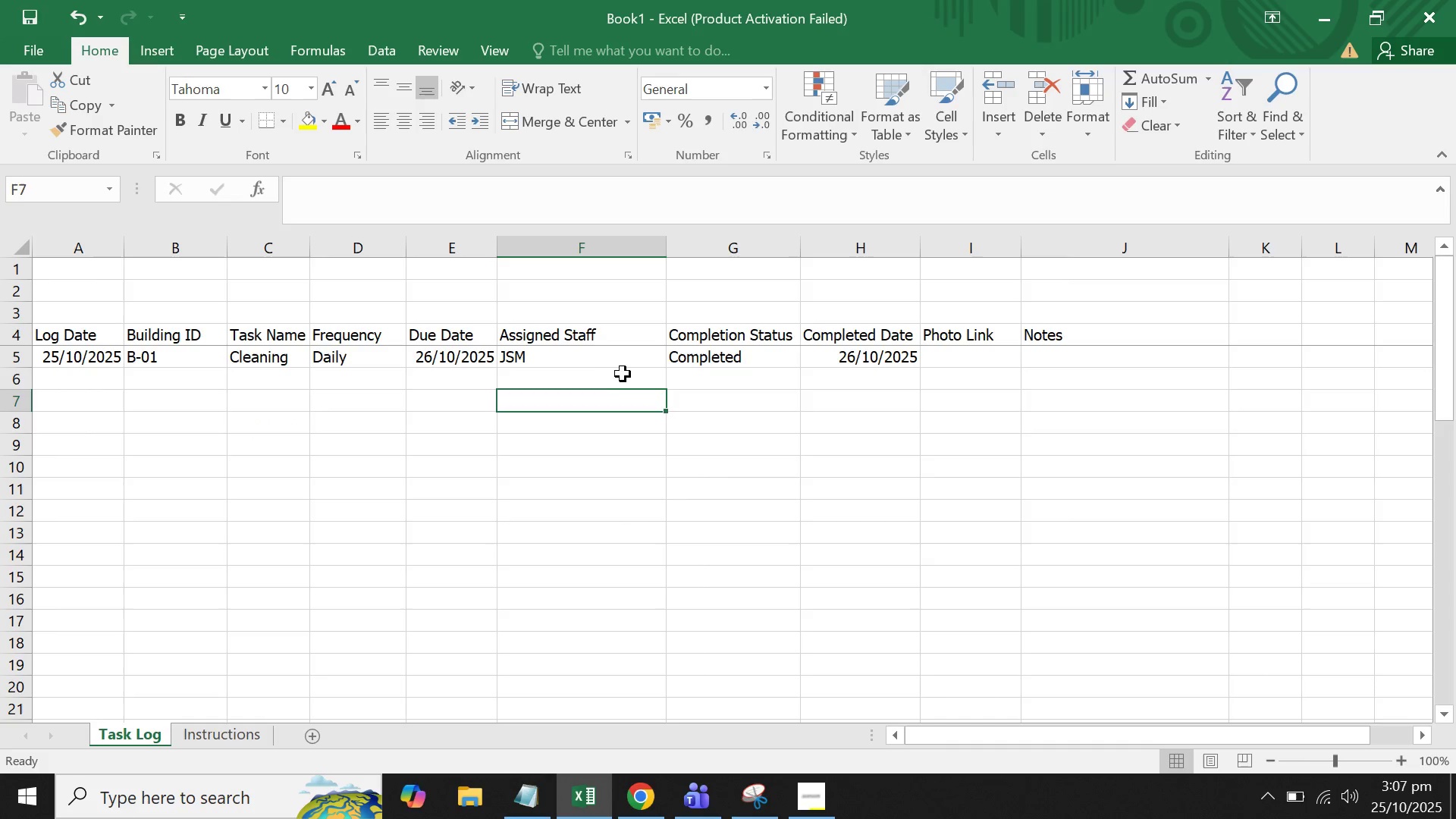 
double_click([626, 372])
 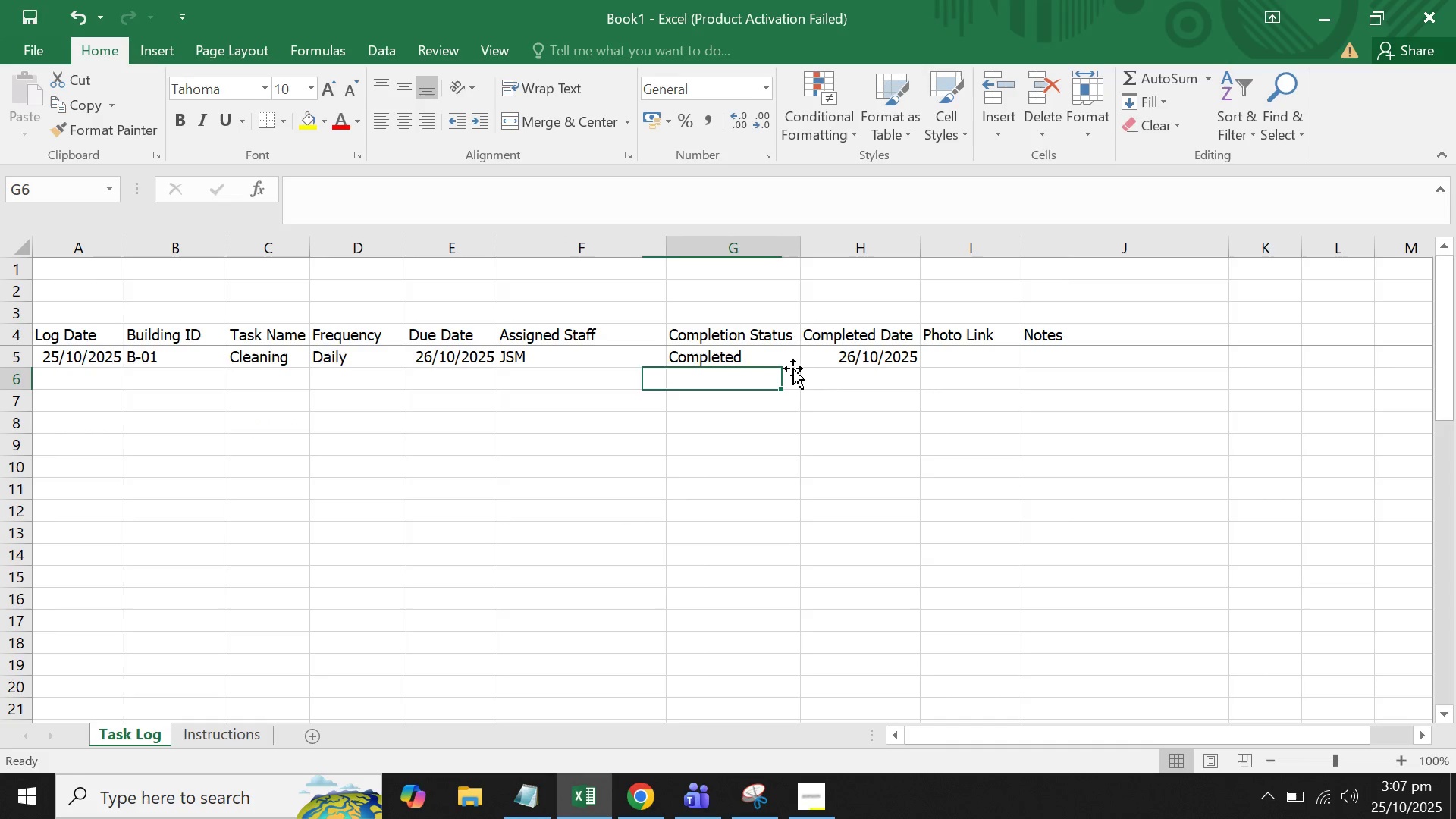 
triple_click([793, 369])
 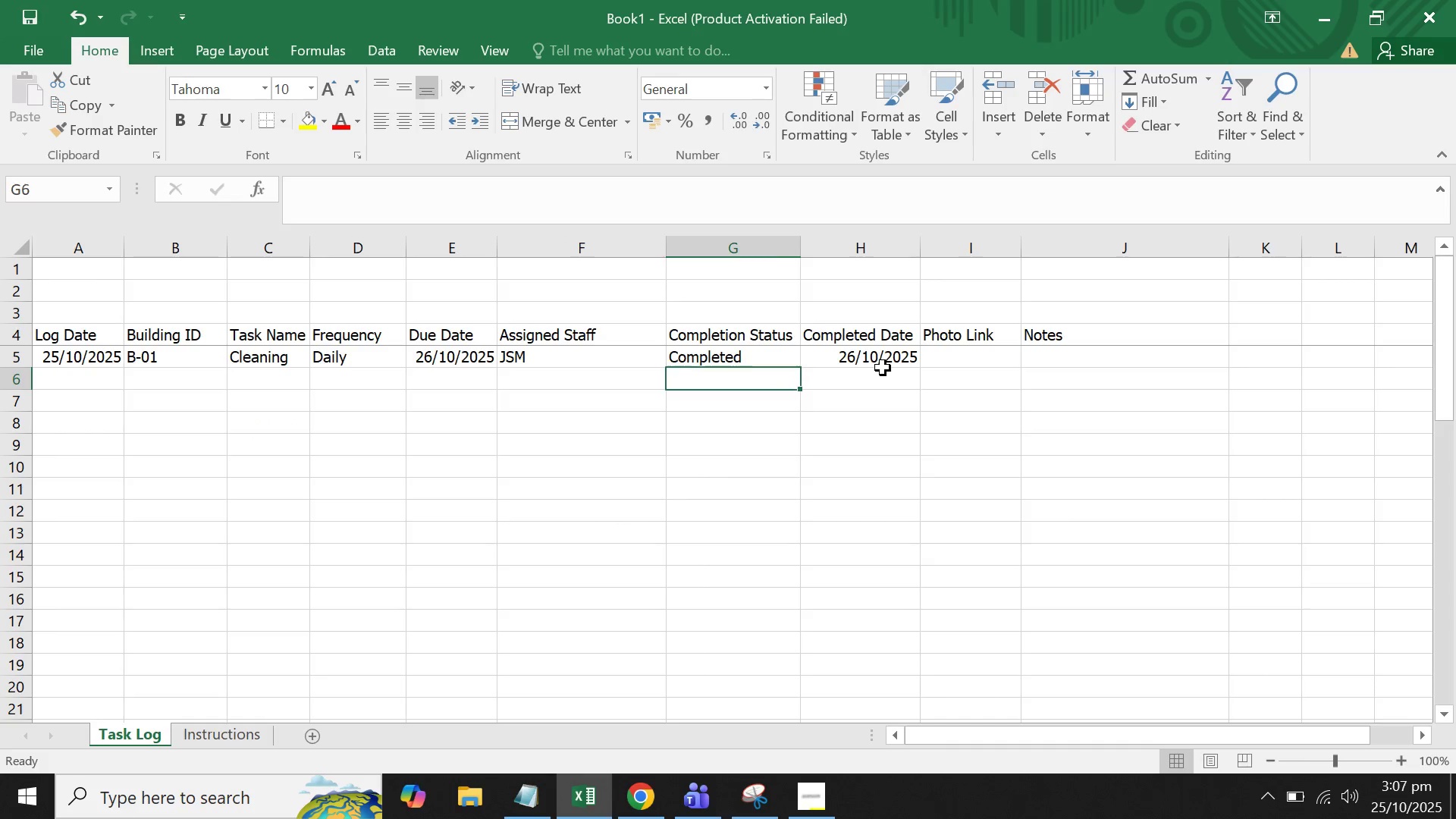 
triple_click([883, 368])
 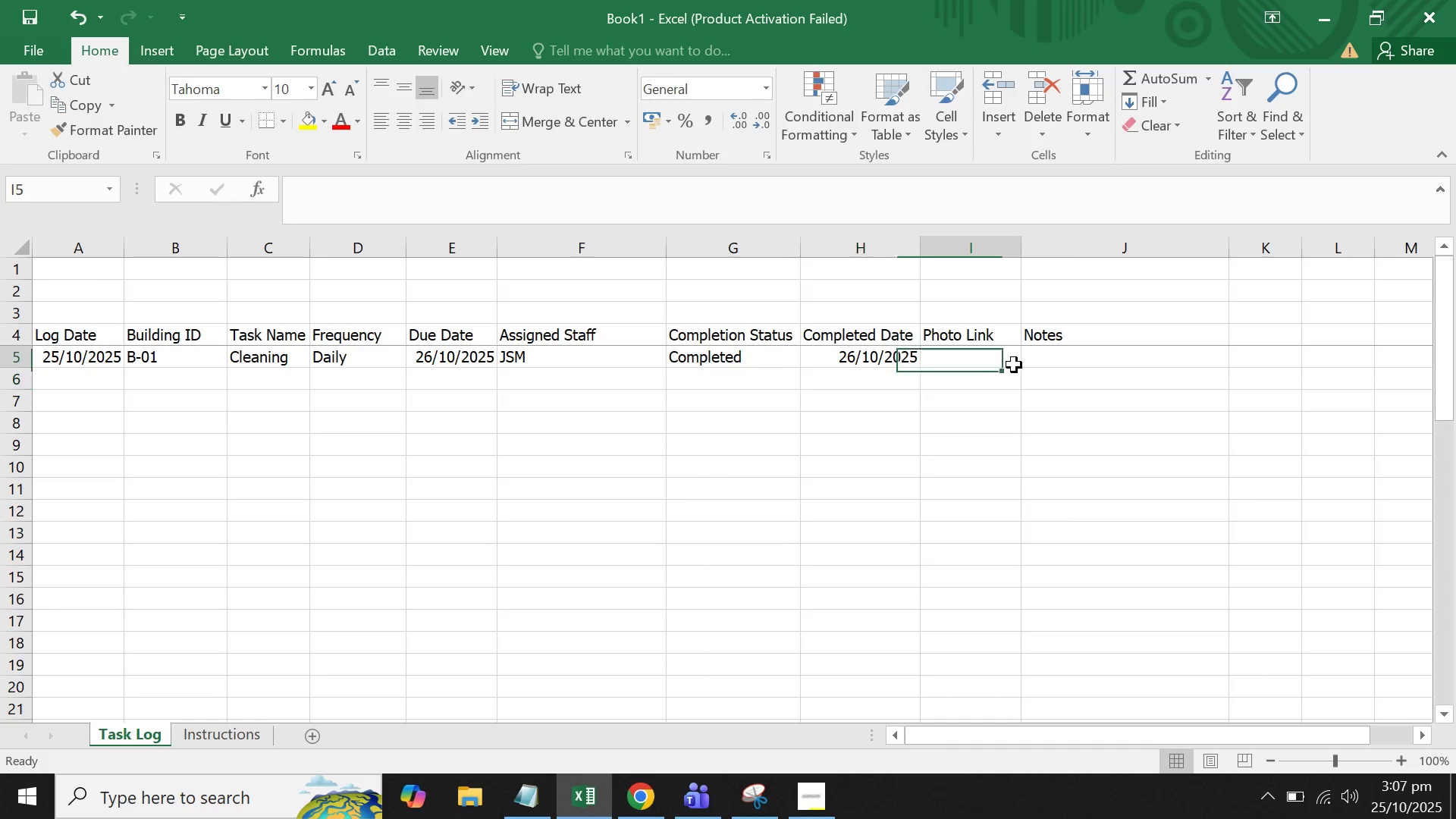 
triple_click([1014, 365])
 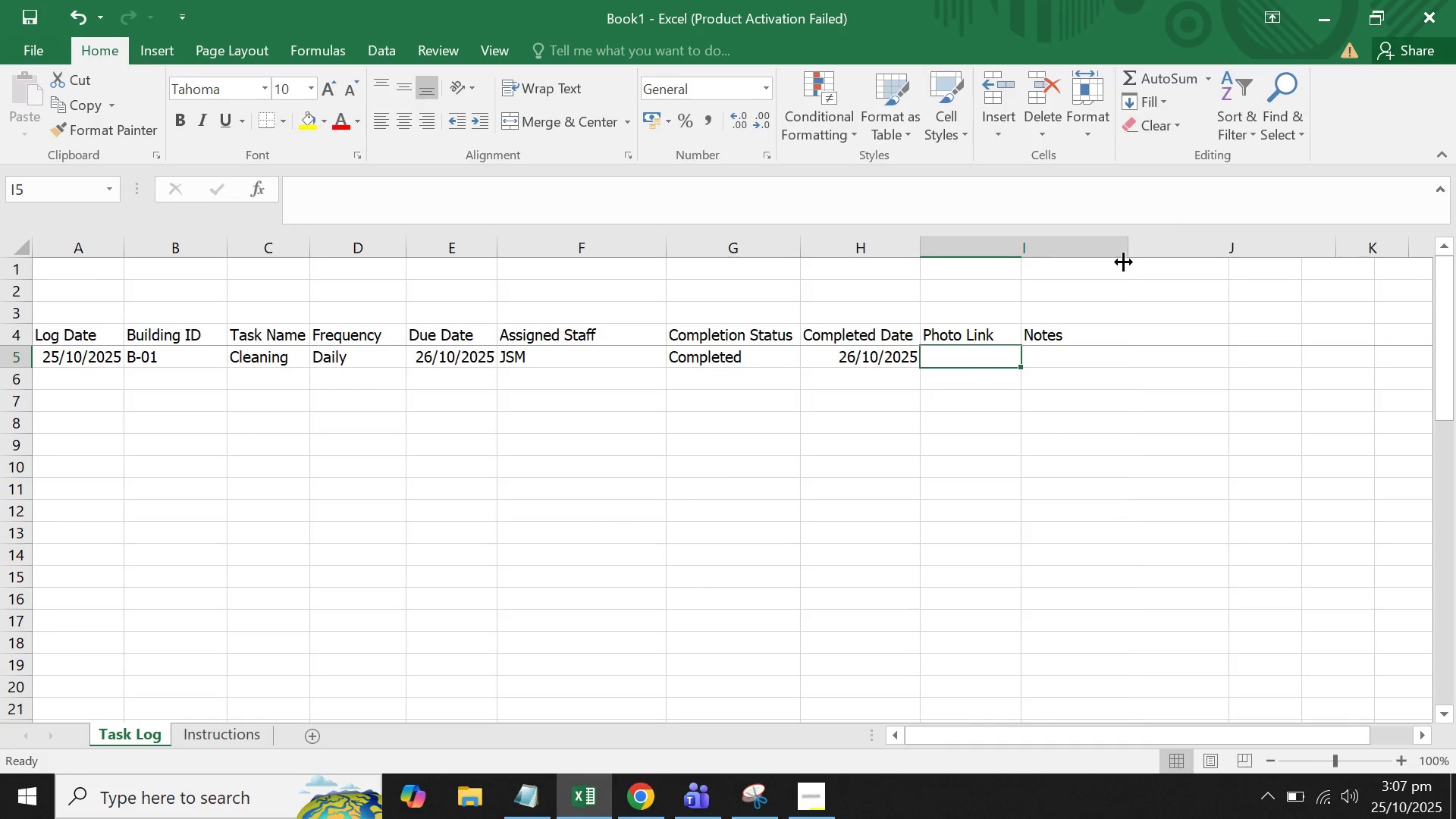 
left_click([1031, 359])
 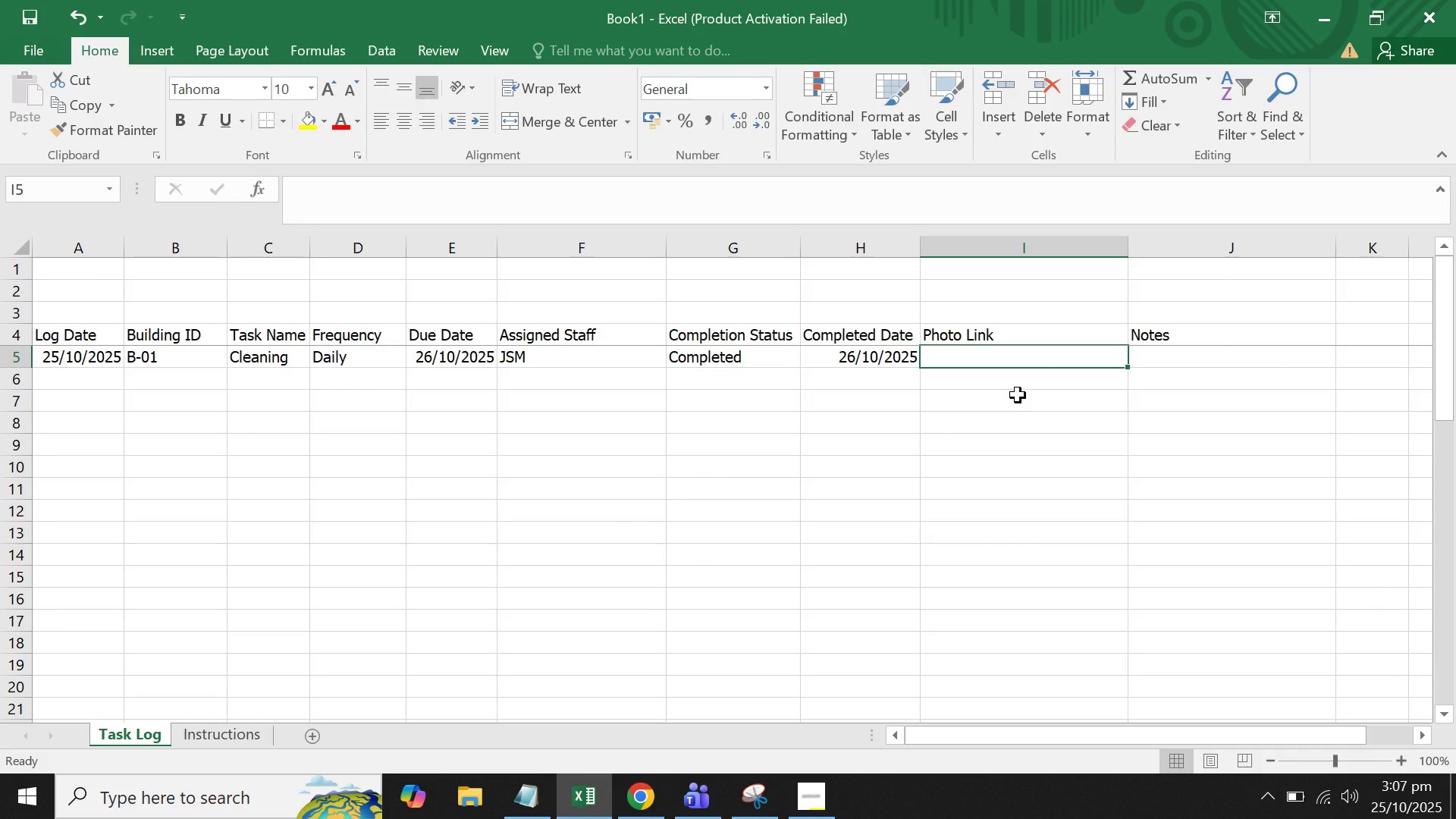 
wait(9.18)
 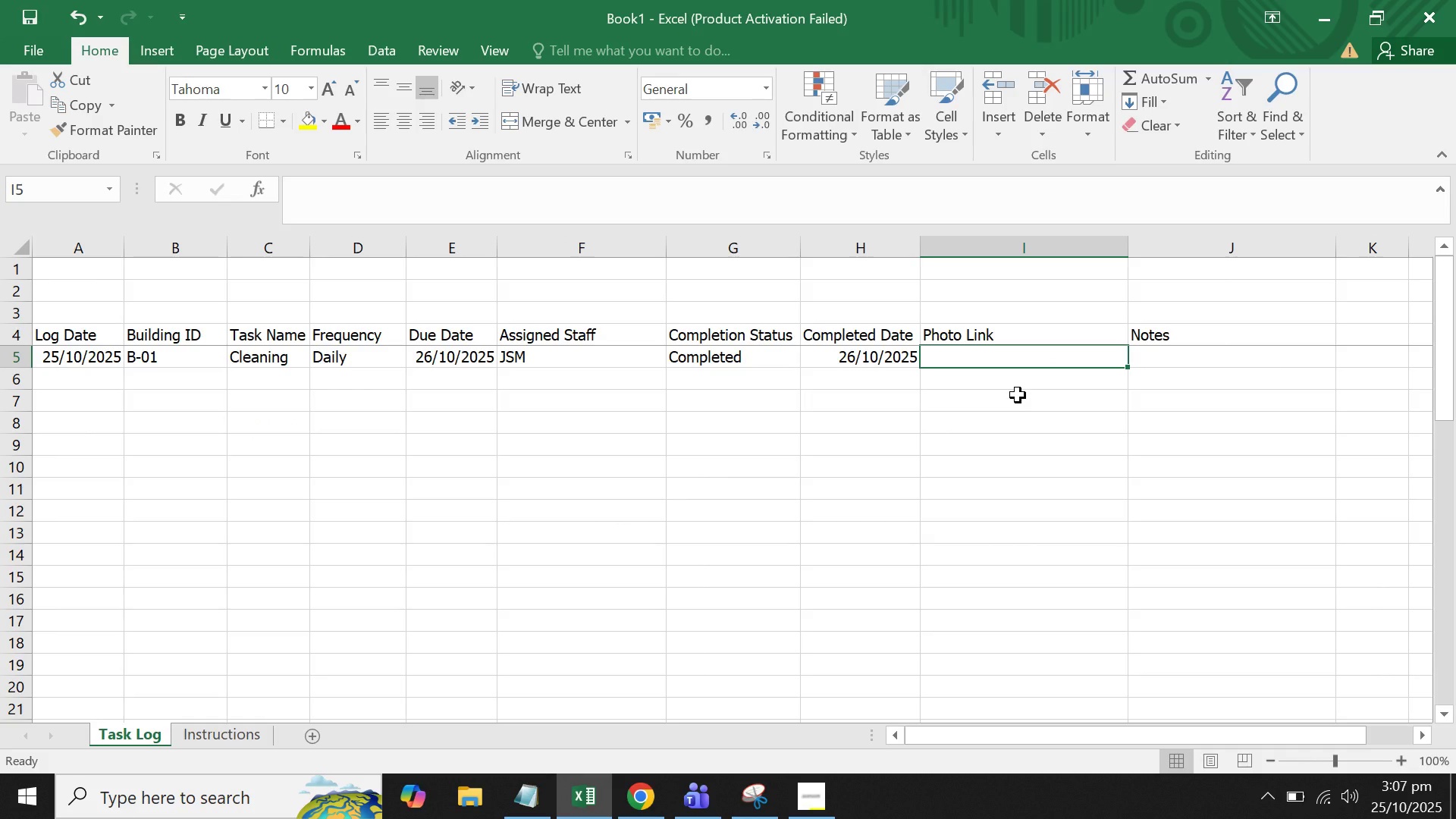 
double_click([1203, 356])
 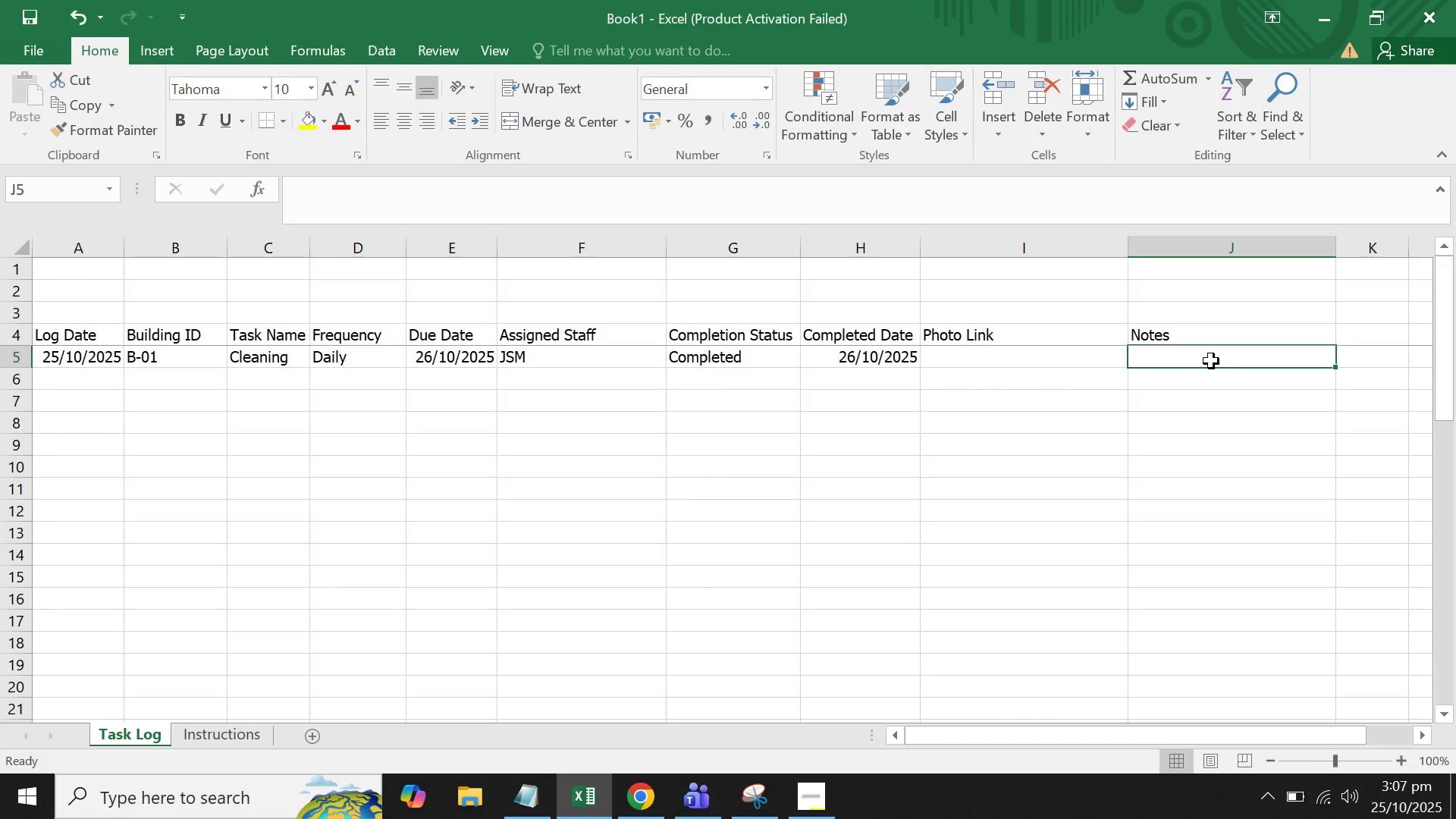 
wait(10.35)
 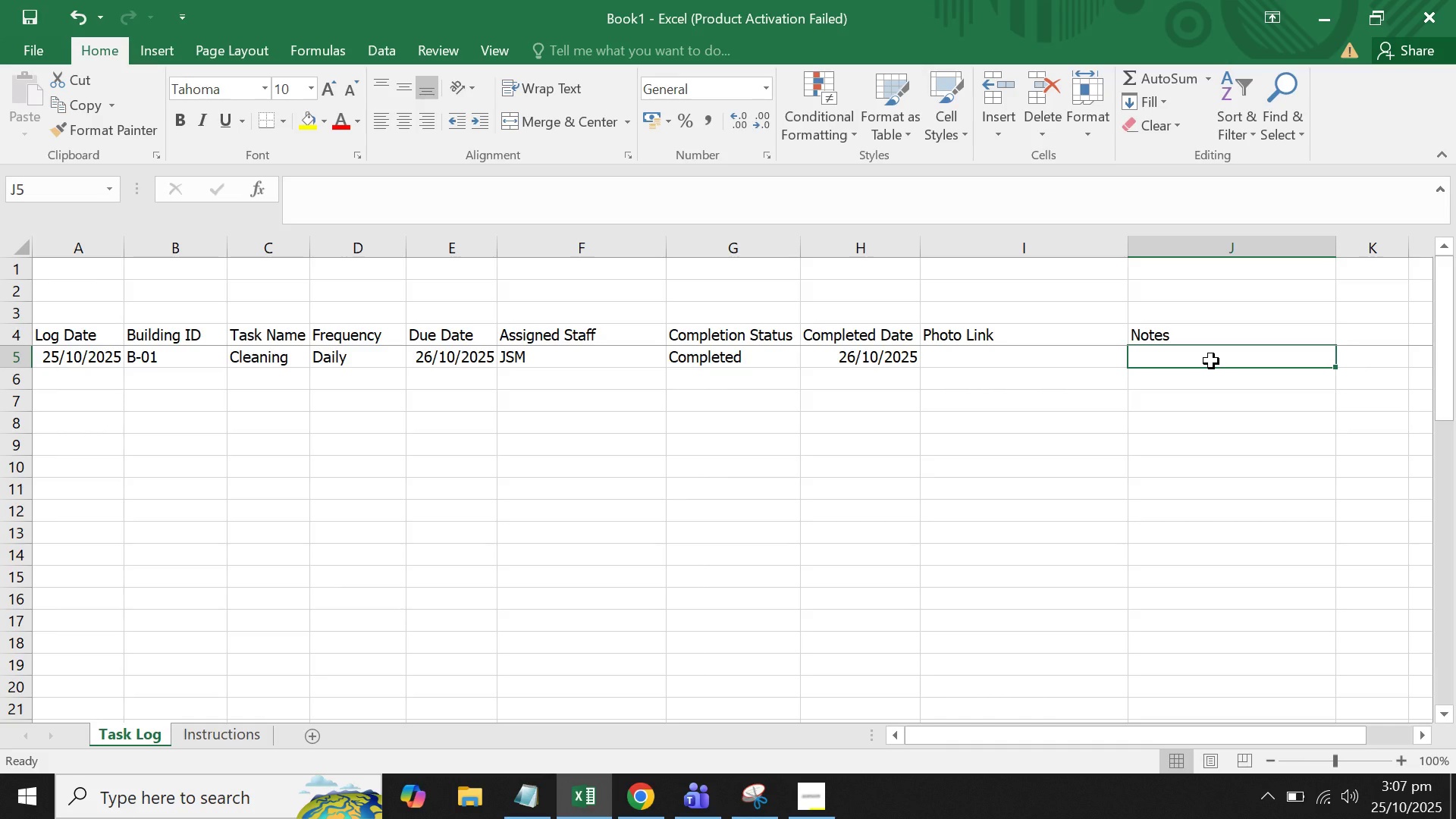 
scroll: coordinate [1211, 361], scroll_direction: up, amount: 2.0
 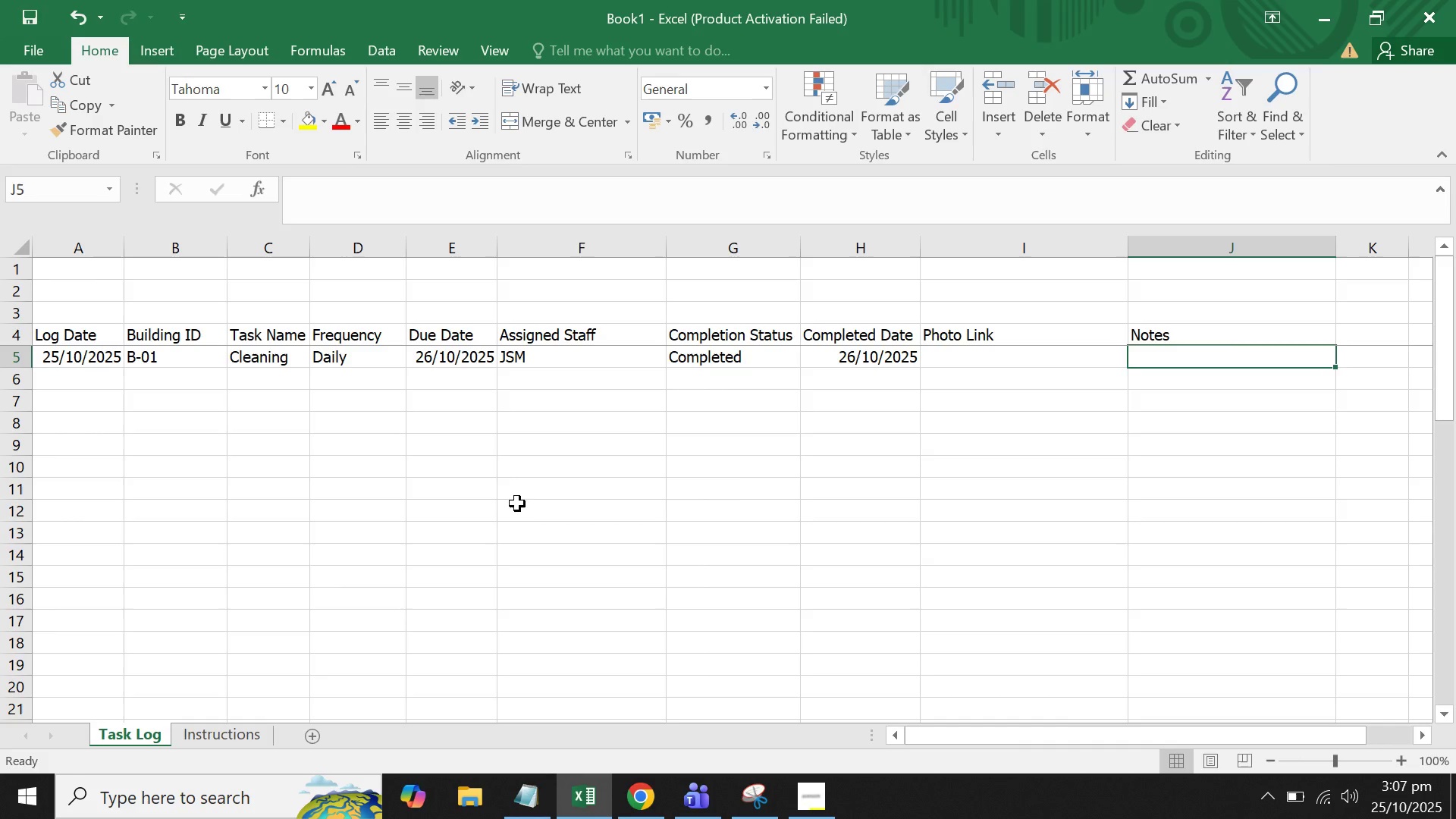 
left_click([516, 500])
 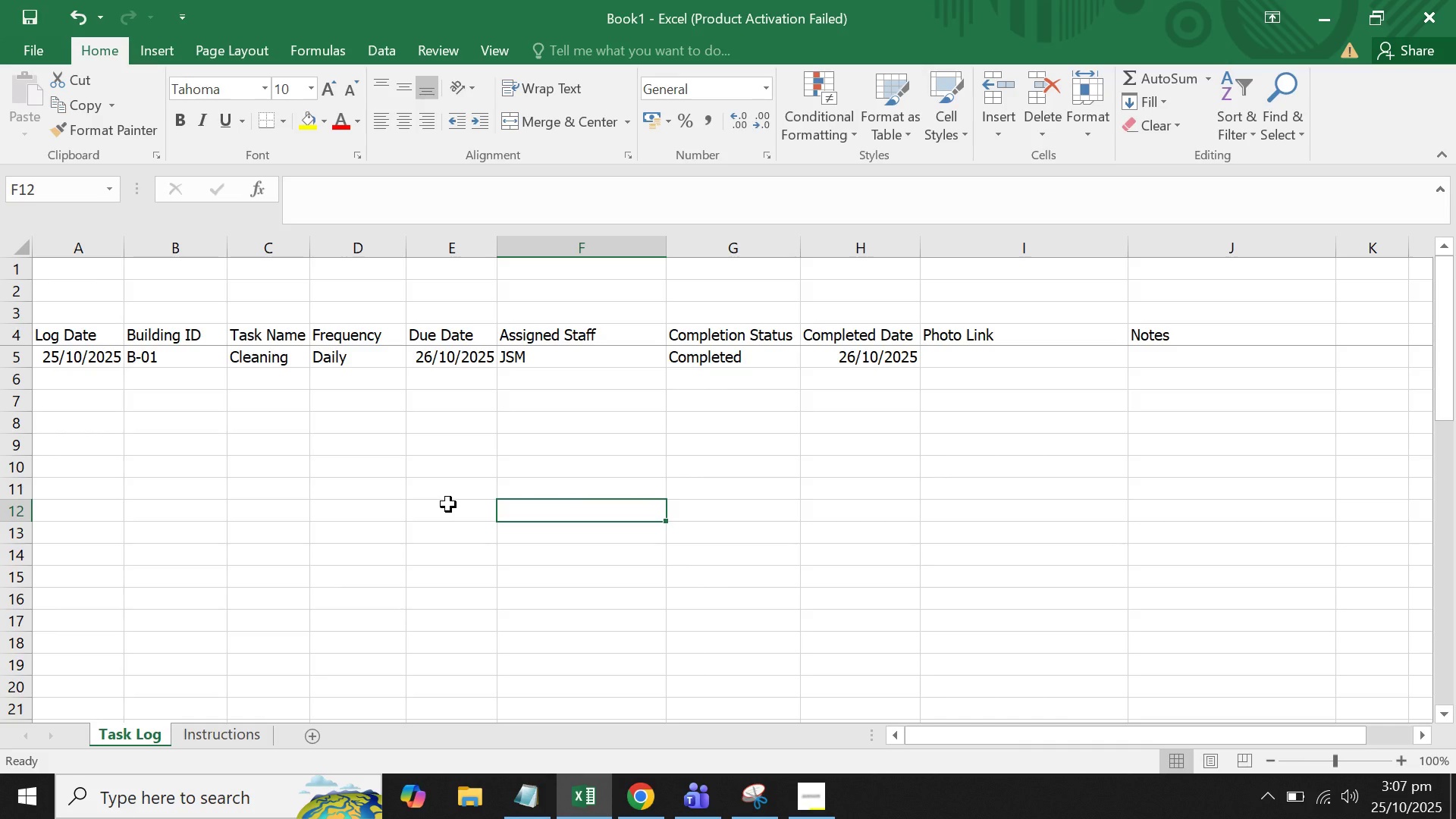 
wait(17.52)
 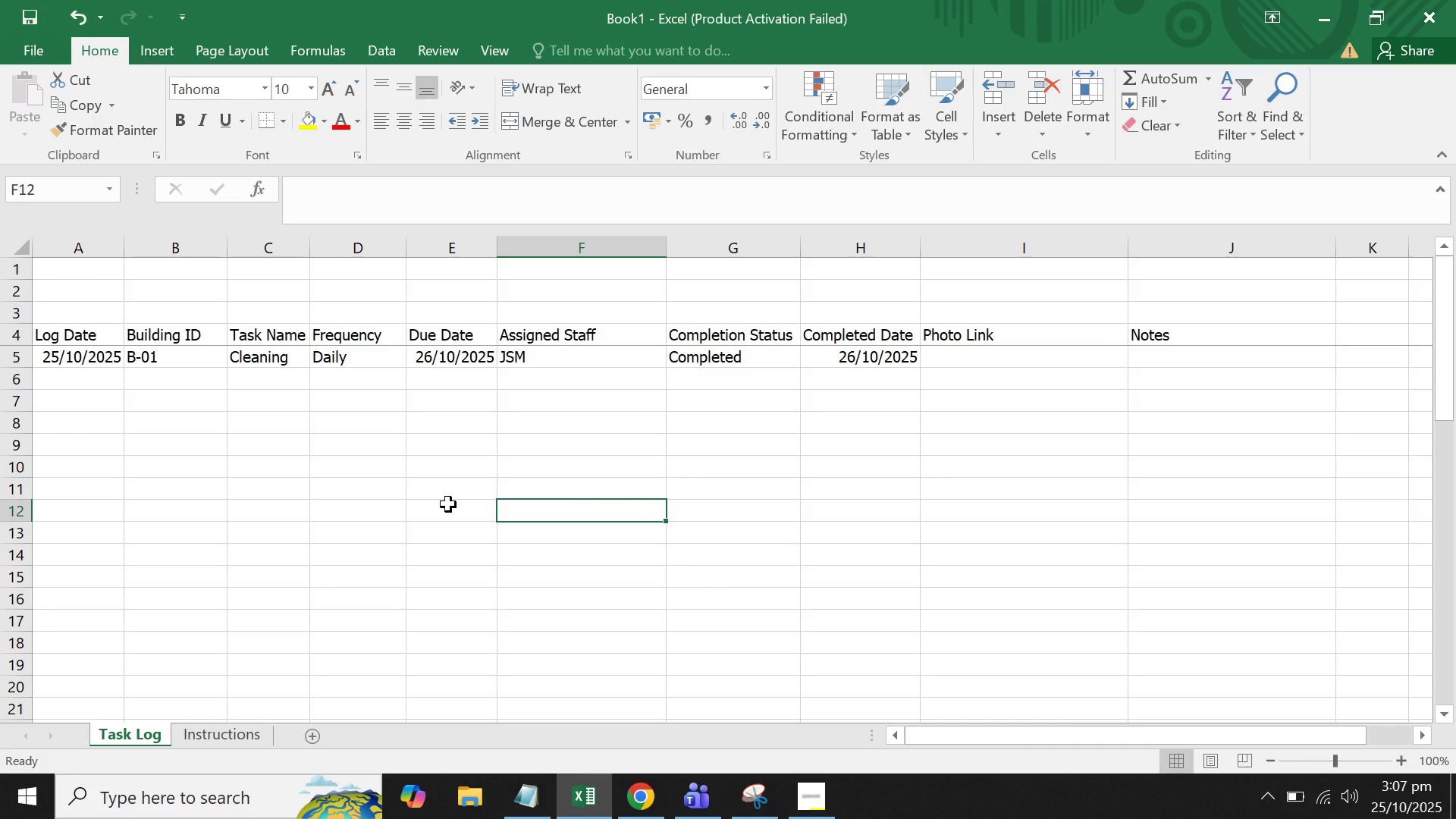 
left_click([180, 115])
 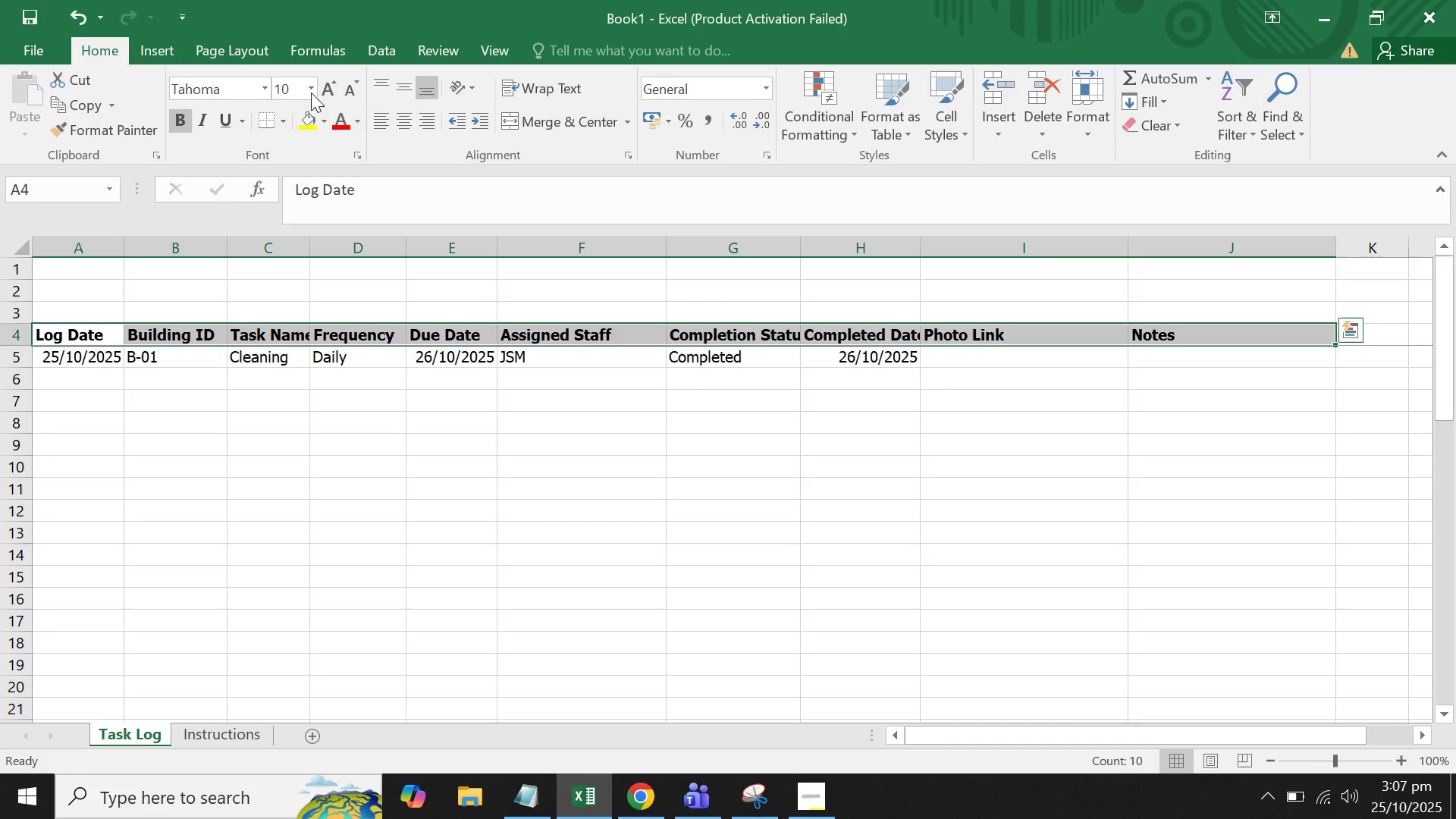 
left_click([315, 87])
 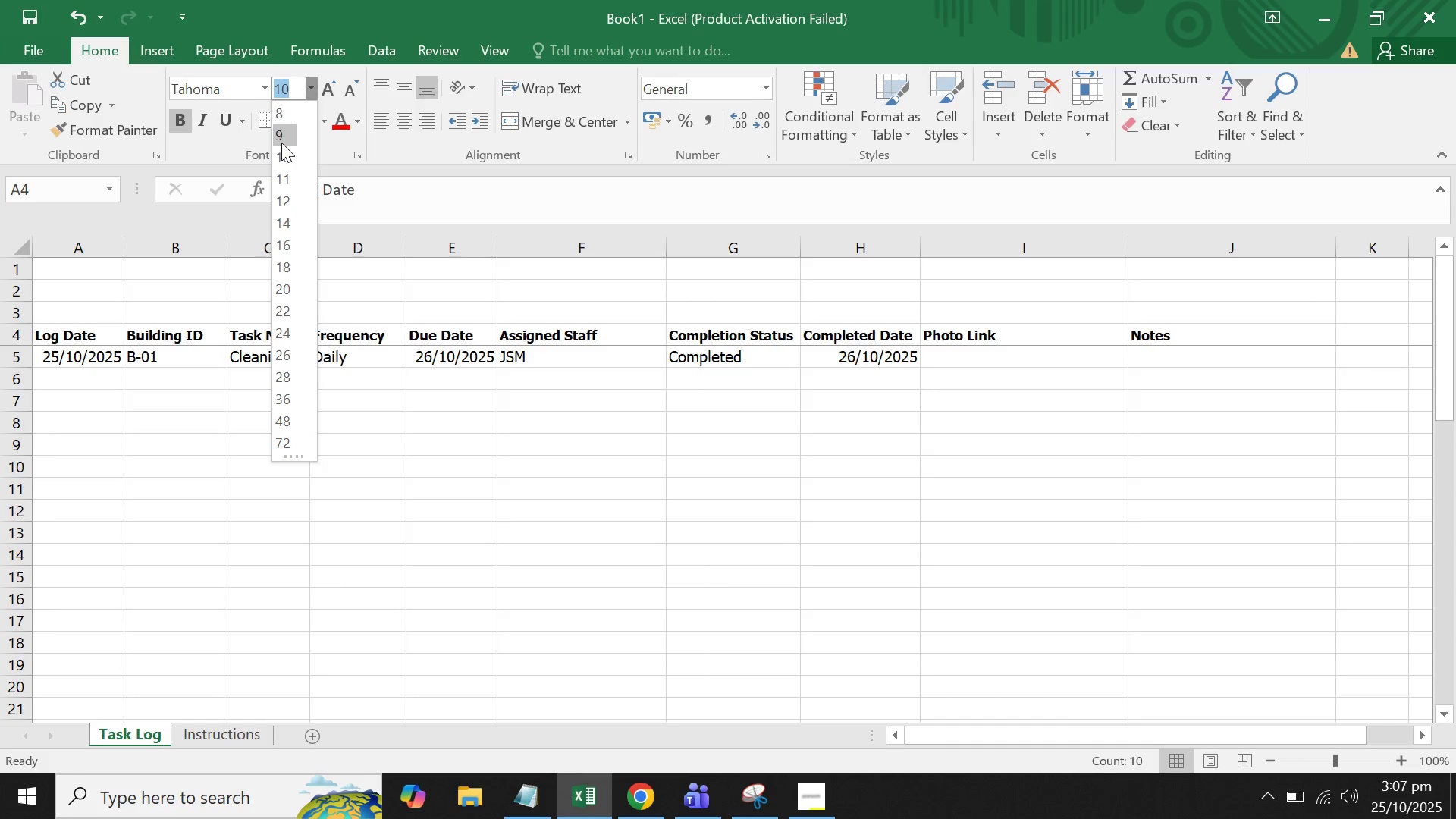 
left_click([281, 143])
 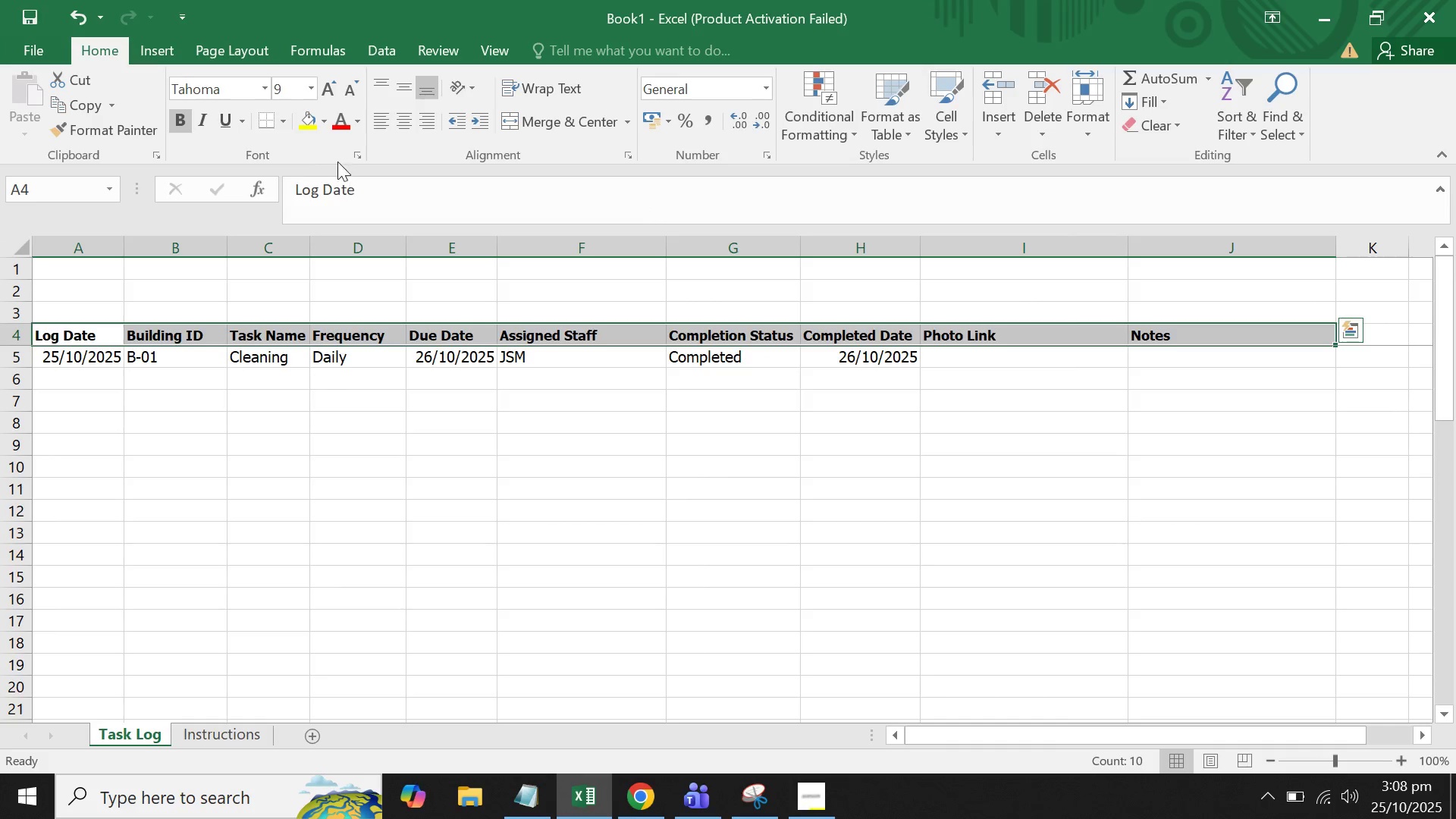 
wait(6.52)
 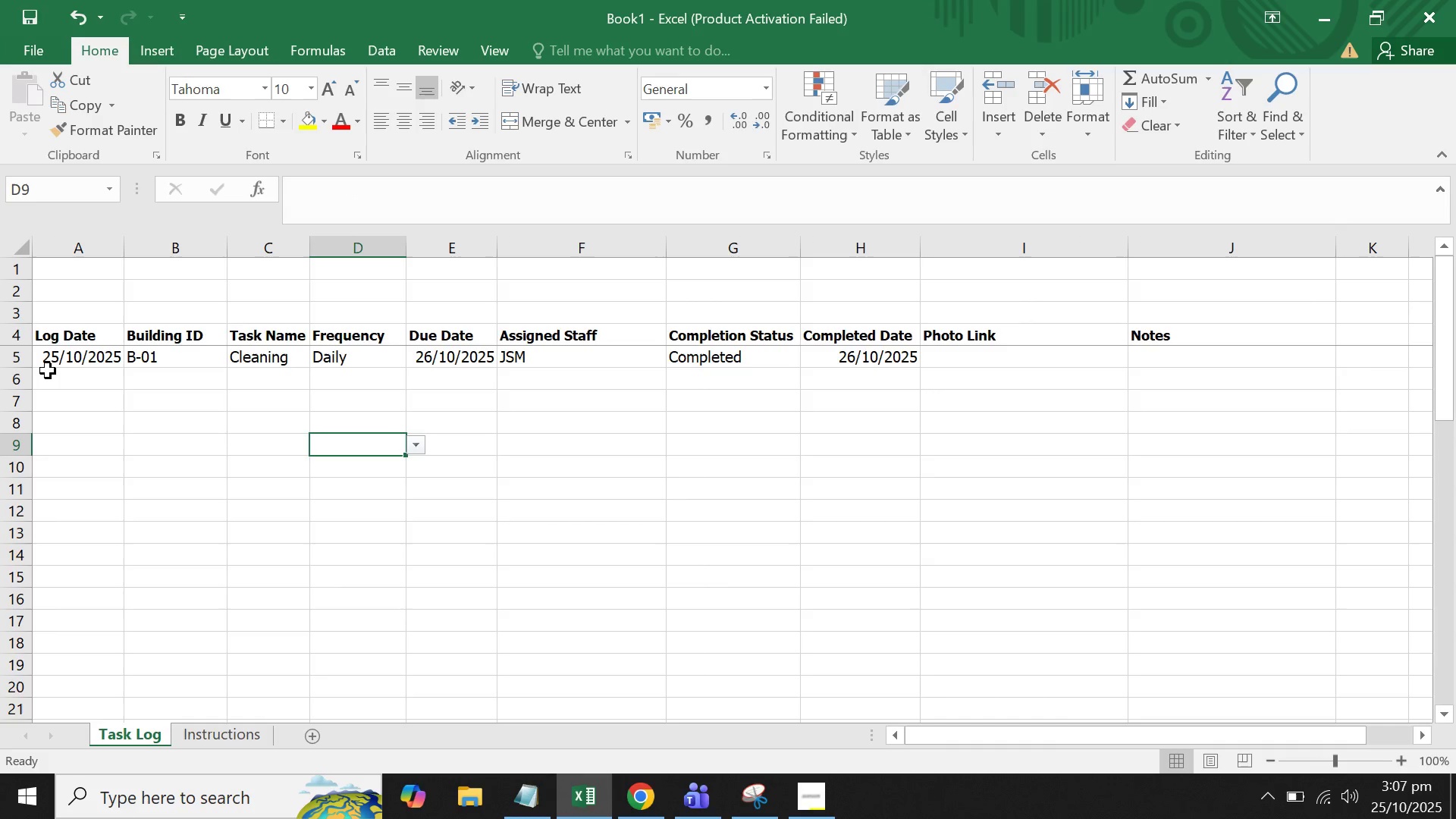 
left_click([357, 126])
 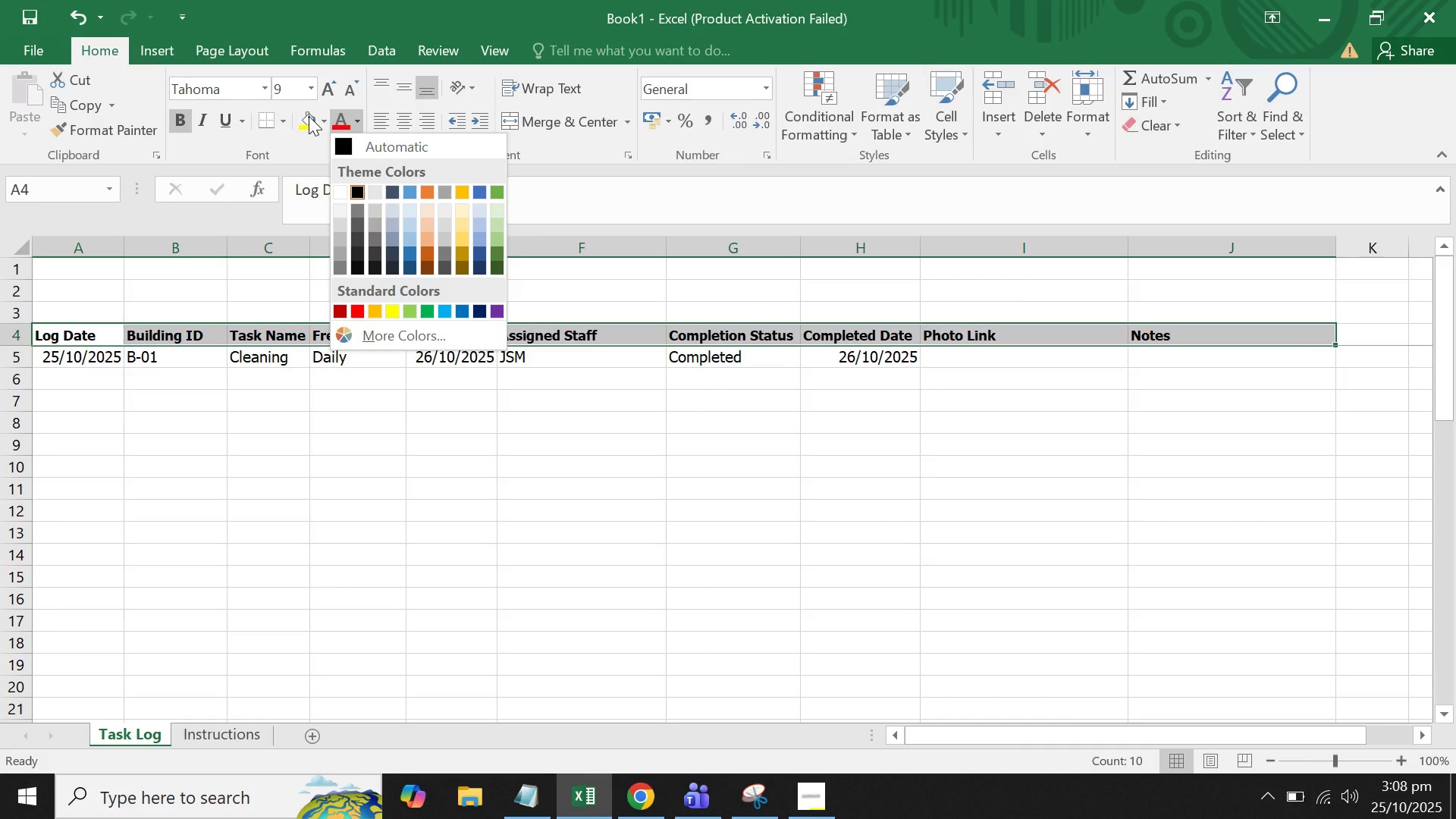 
left_click([153, 450])
 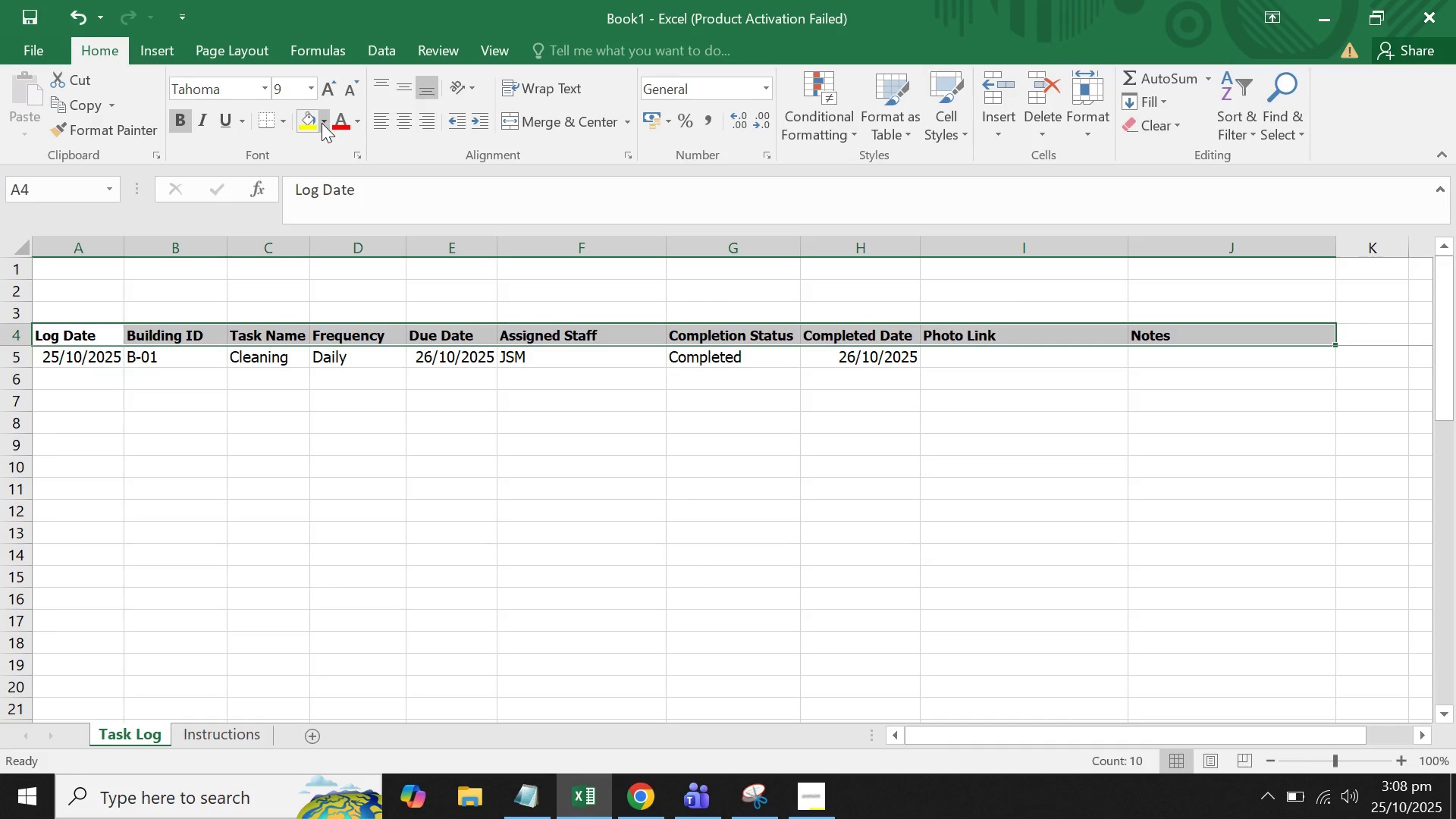 
left_click([313, 123])
 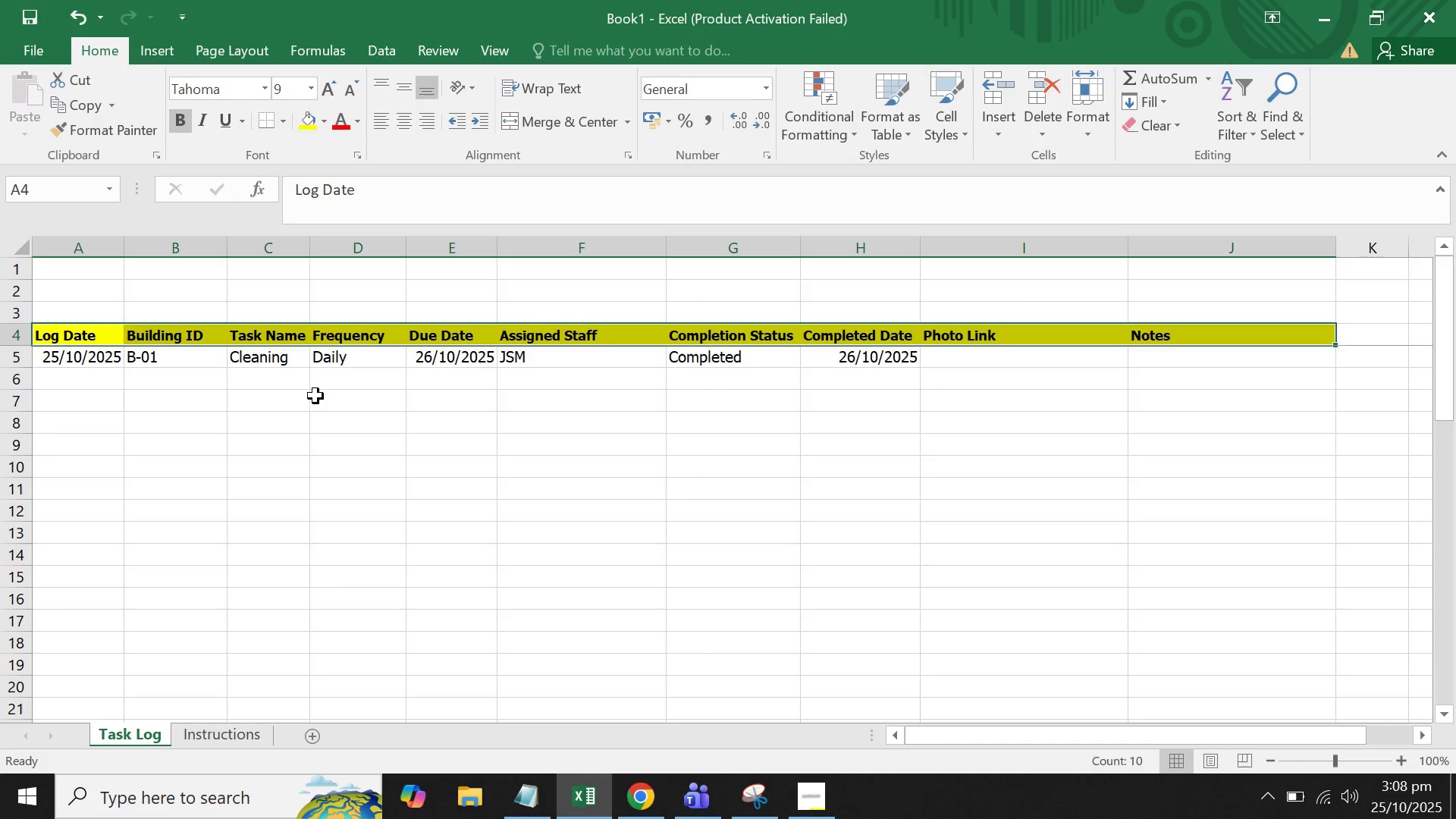 
scroll: coordinate [332, 448], scroll_direction: down, amount: 2.0
 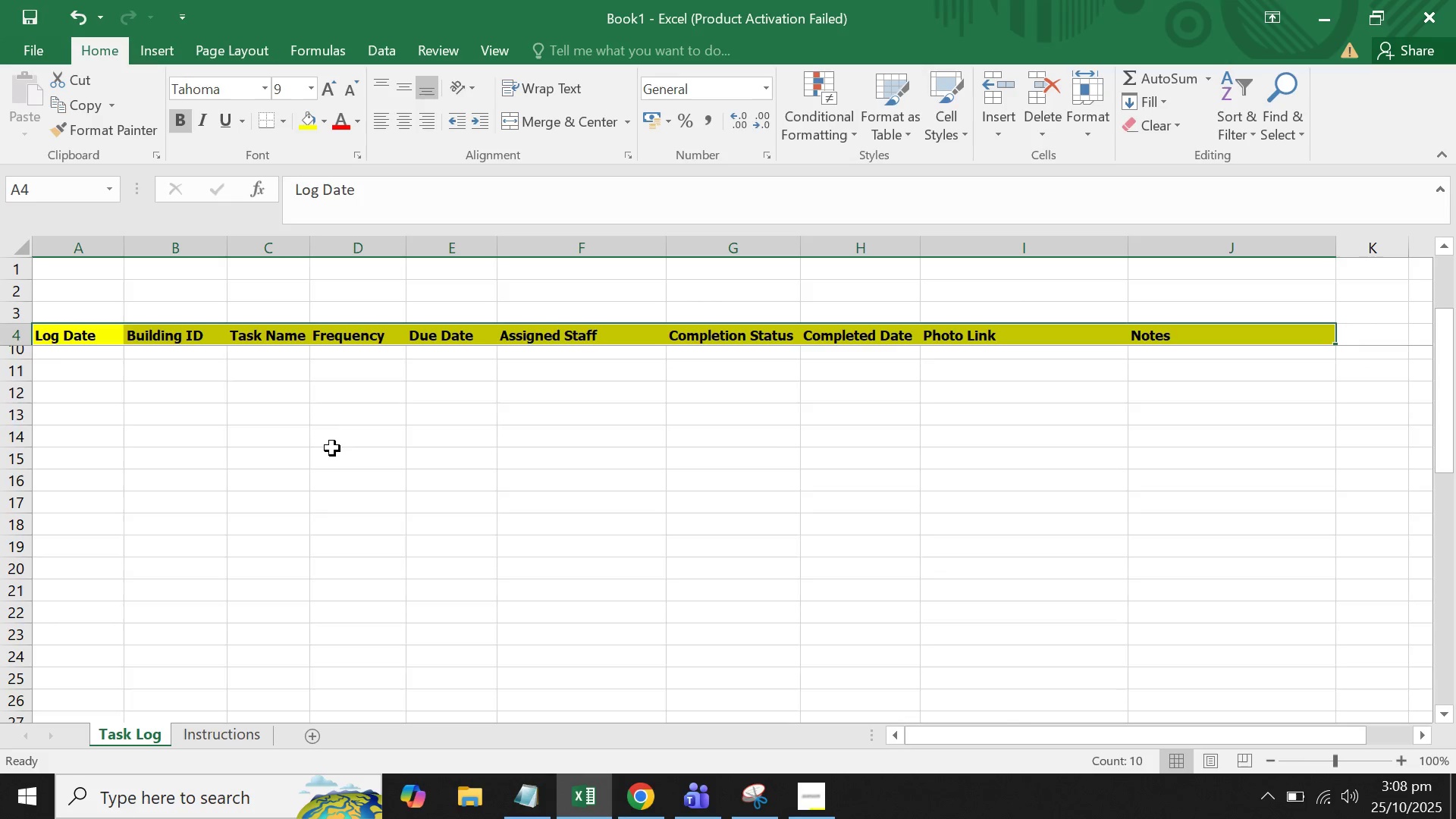 
scroll: coordinate [333, 447], scroll_direction: up, amount: 6.0
 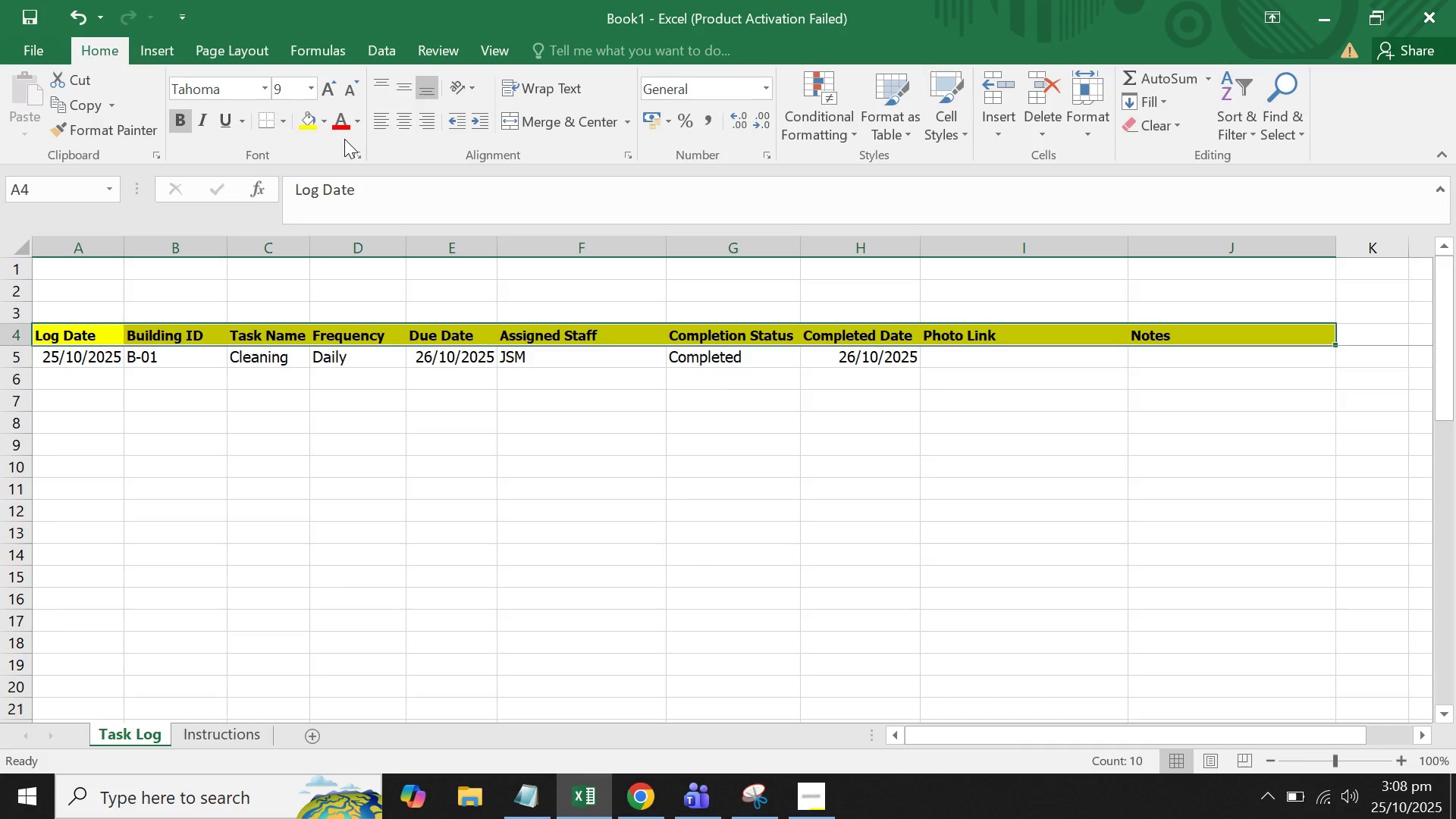 
left_click([402, 121])
 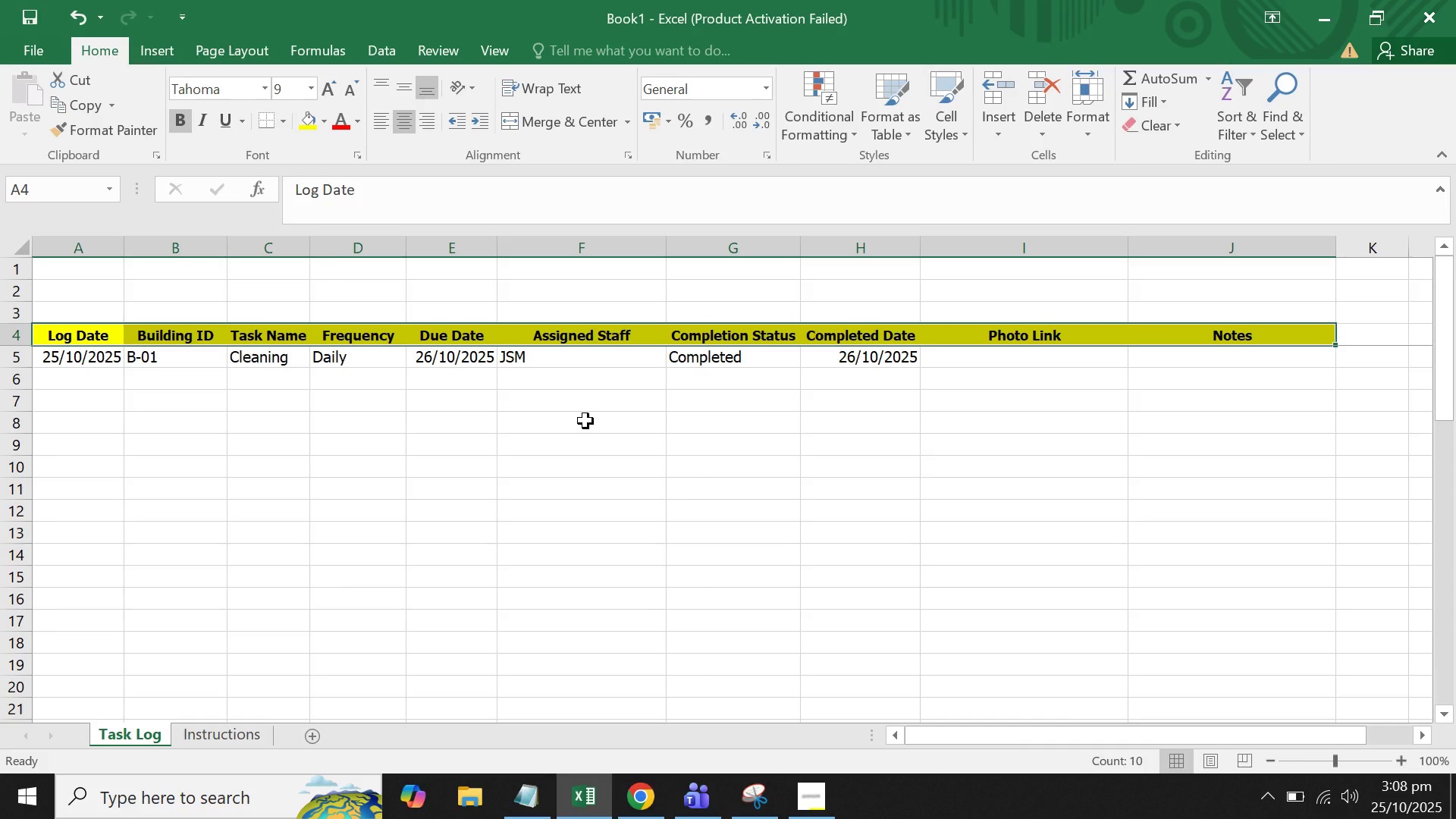 
left_click([585, 421])
 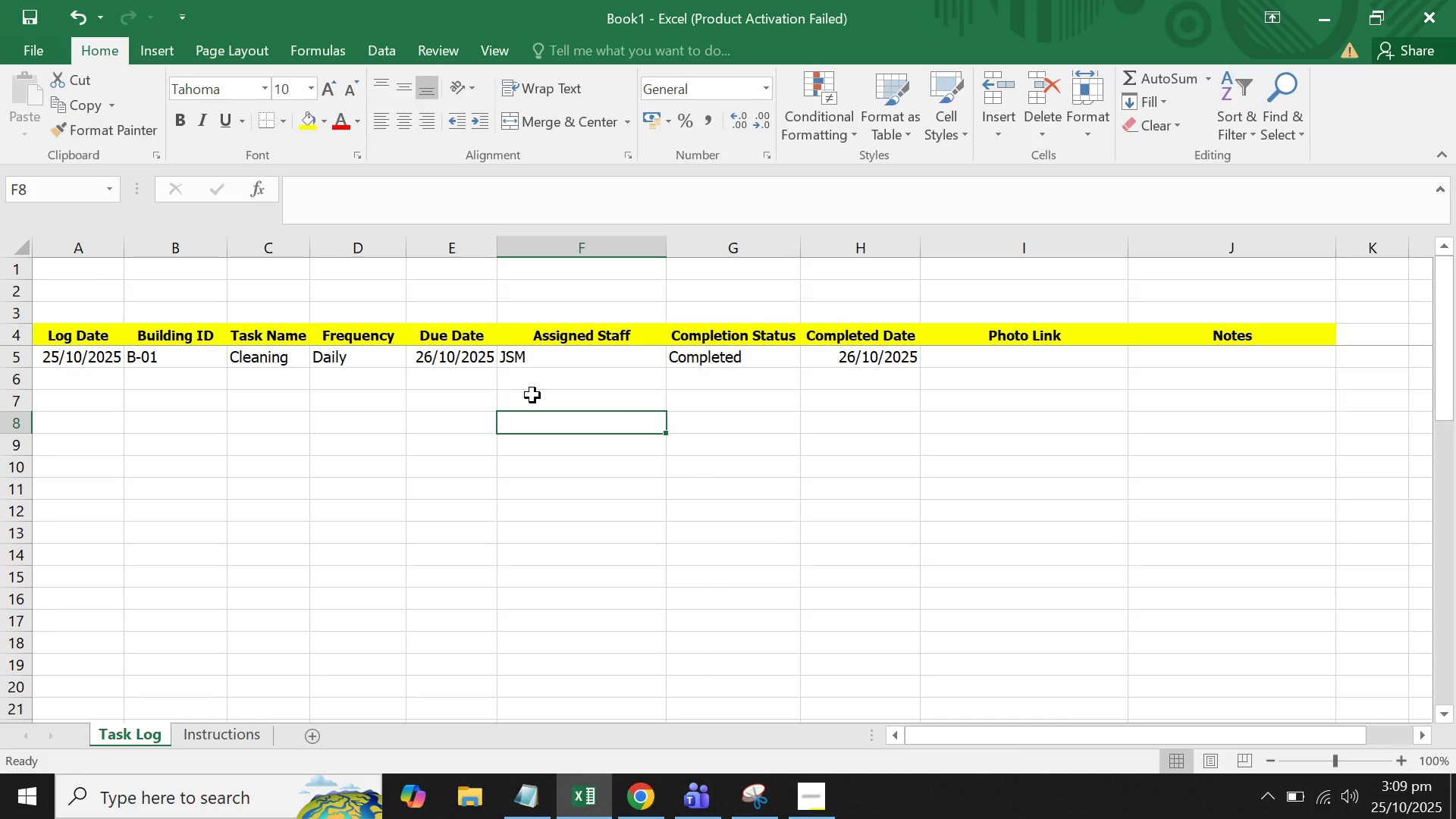 
wait(84.94)
 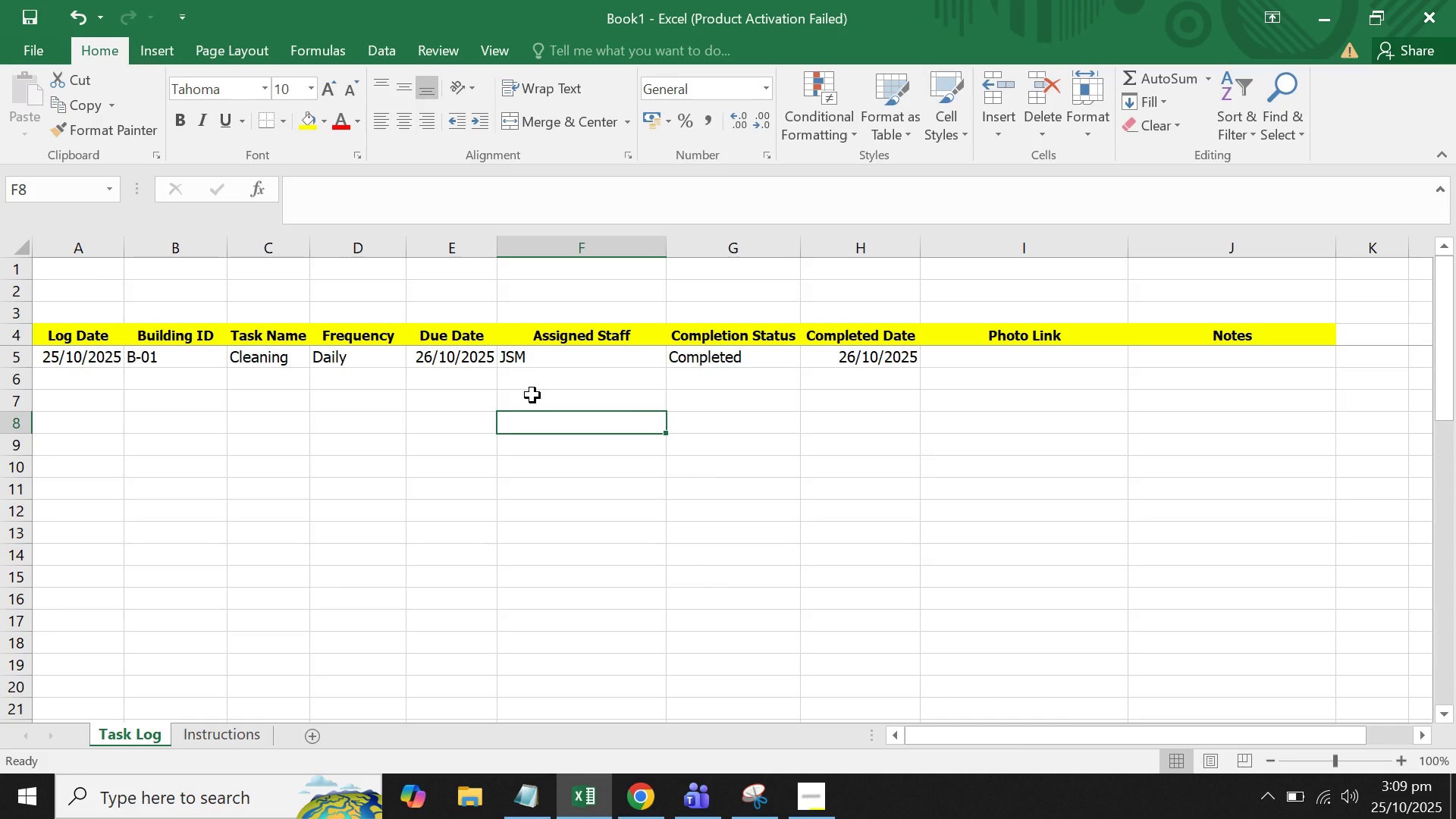 
left_click([762, 403])
 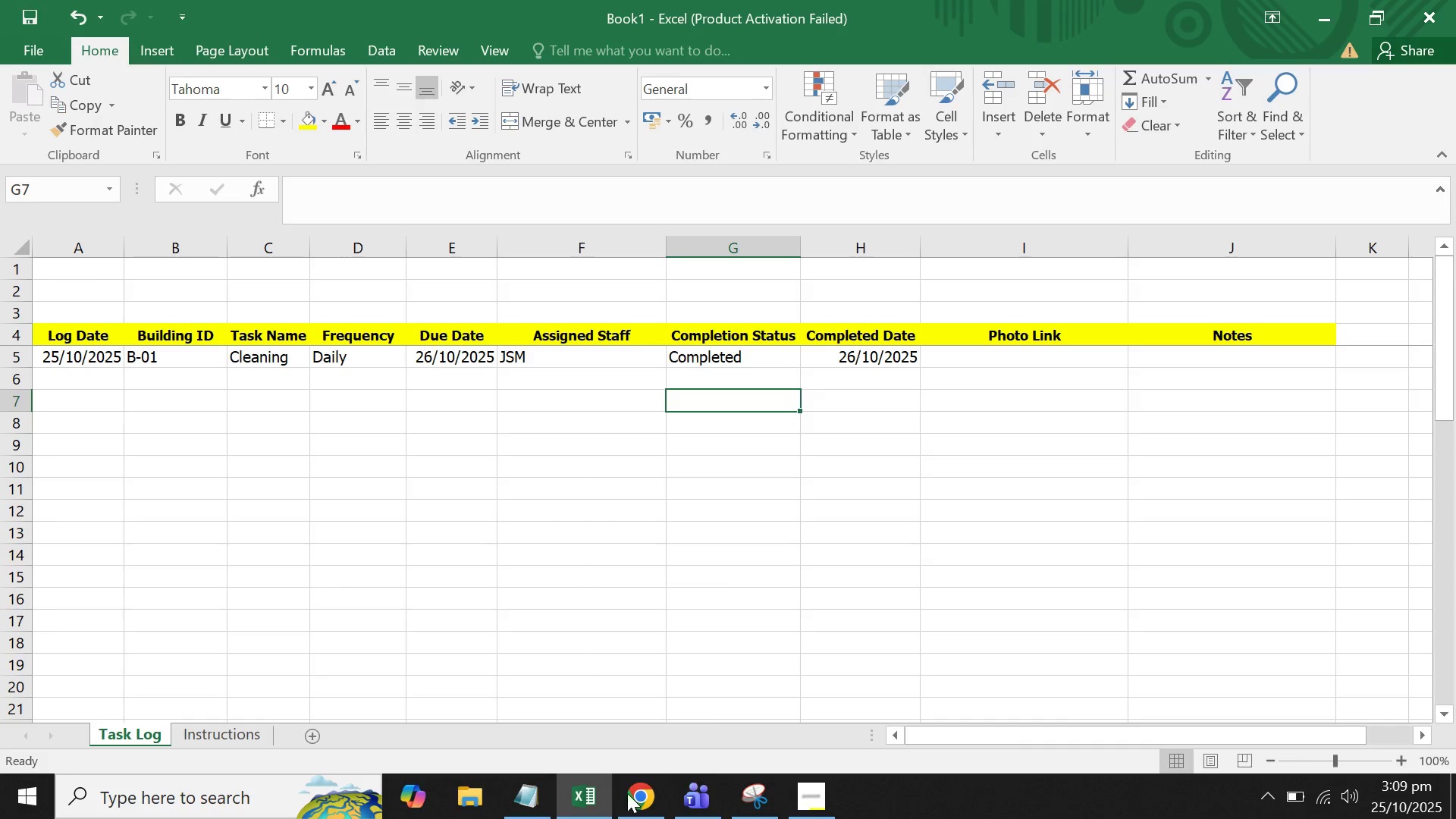 
left_click([624, 793])
 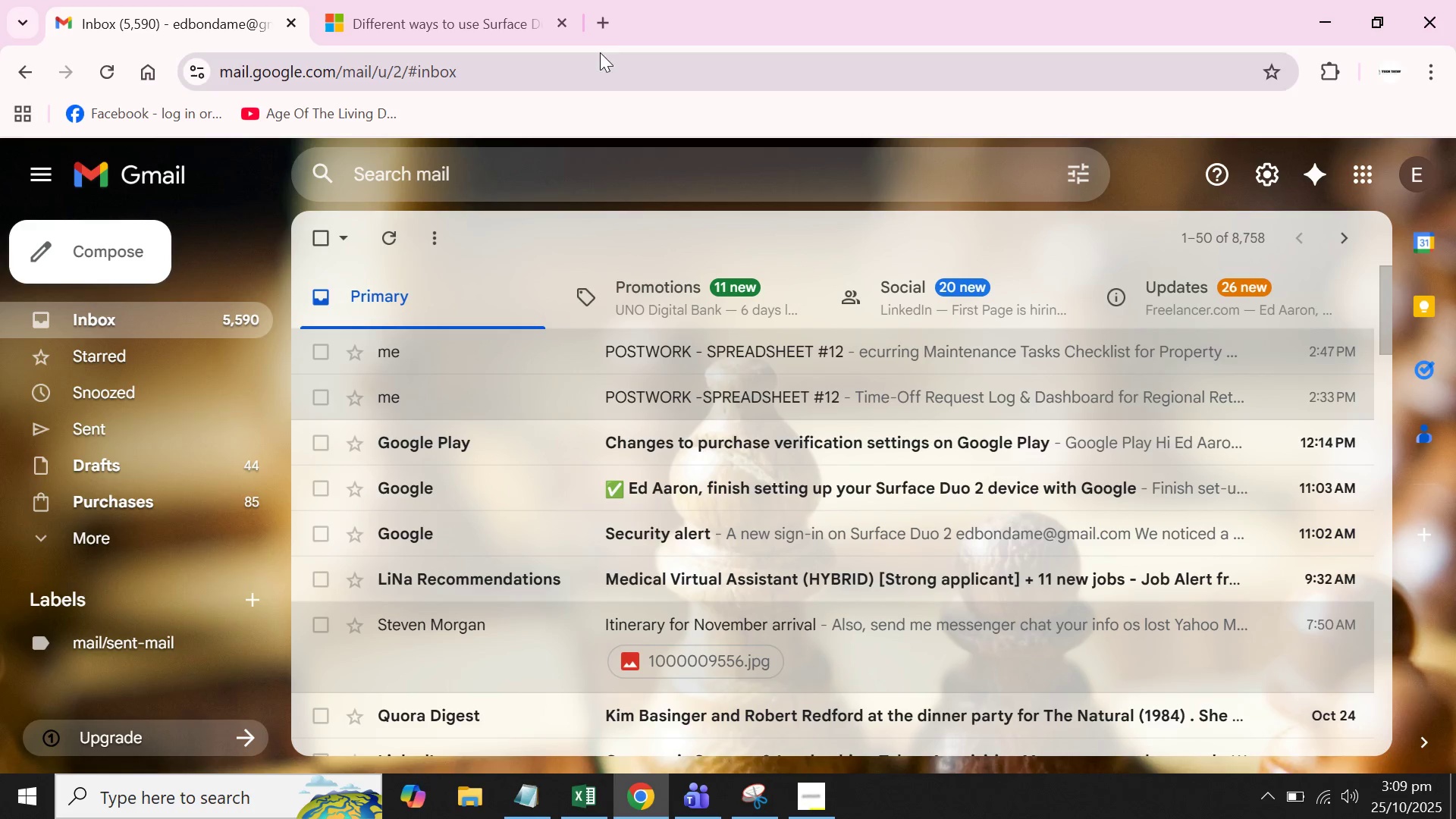 
left_click([607, 5])
 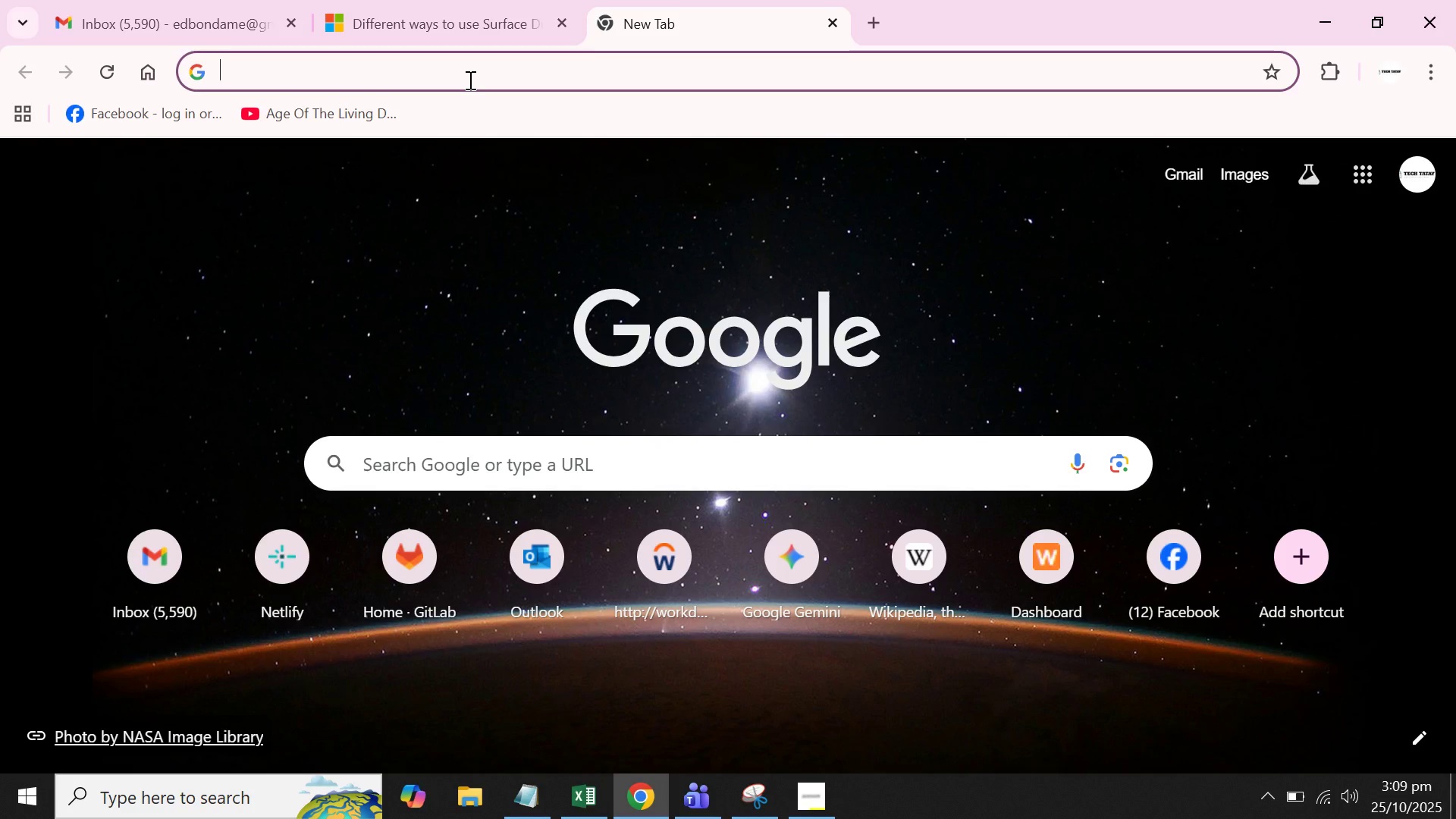 
type(photo lo)
key(Backspace)
type(oi)
key(Backspace)
key(Backspace)
type(ink sample google phtots)
key(Backspace)
key(Backspace)
key(Backspace)
key(Backspace)
type(otos)
 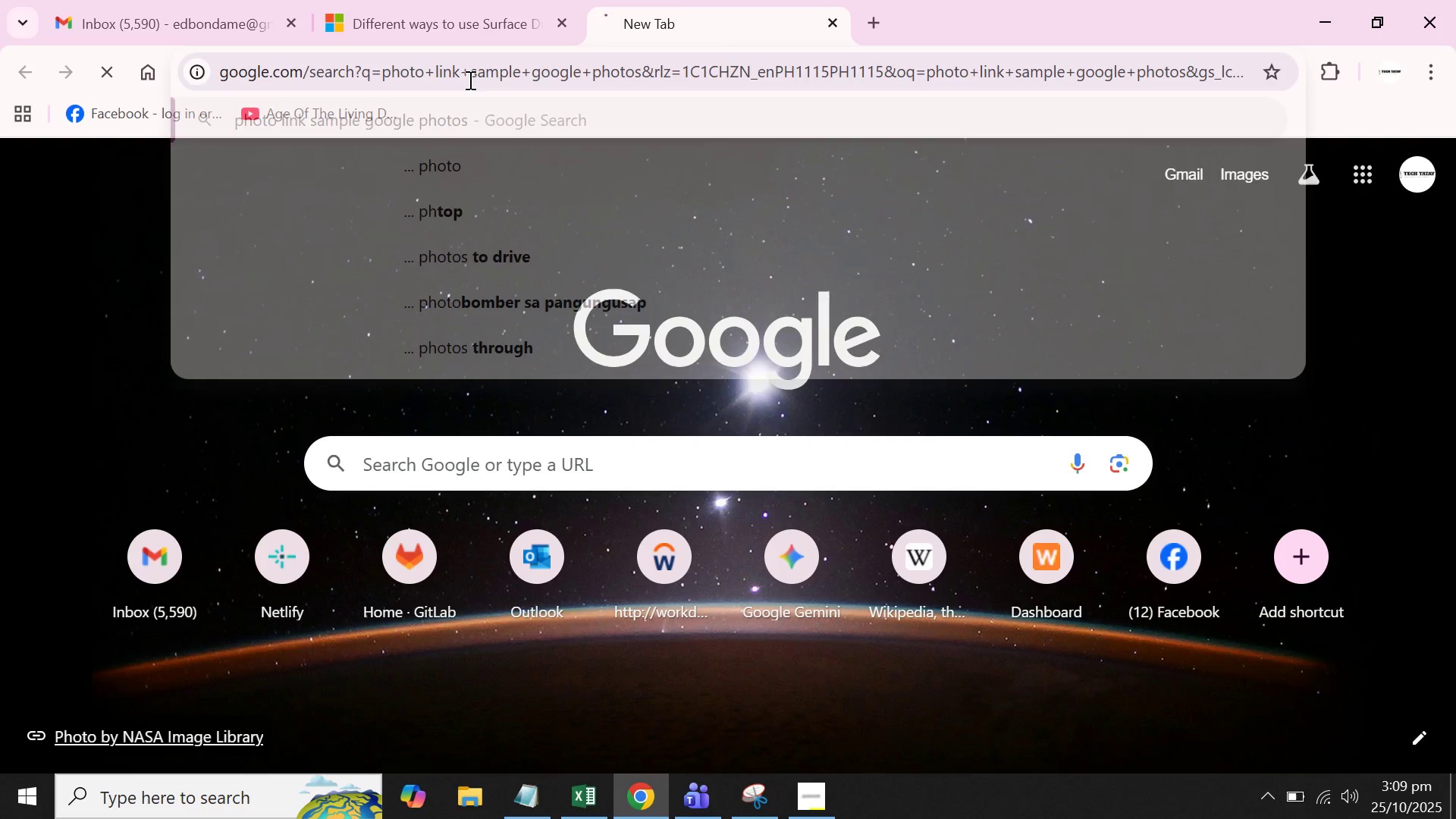 
key(Enter)
 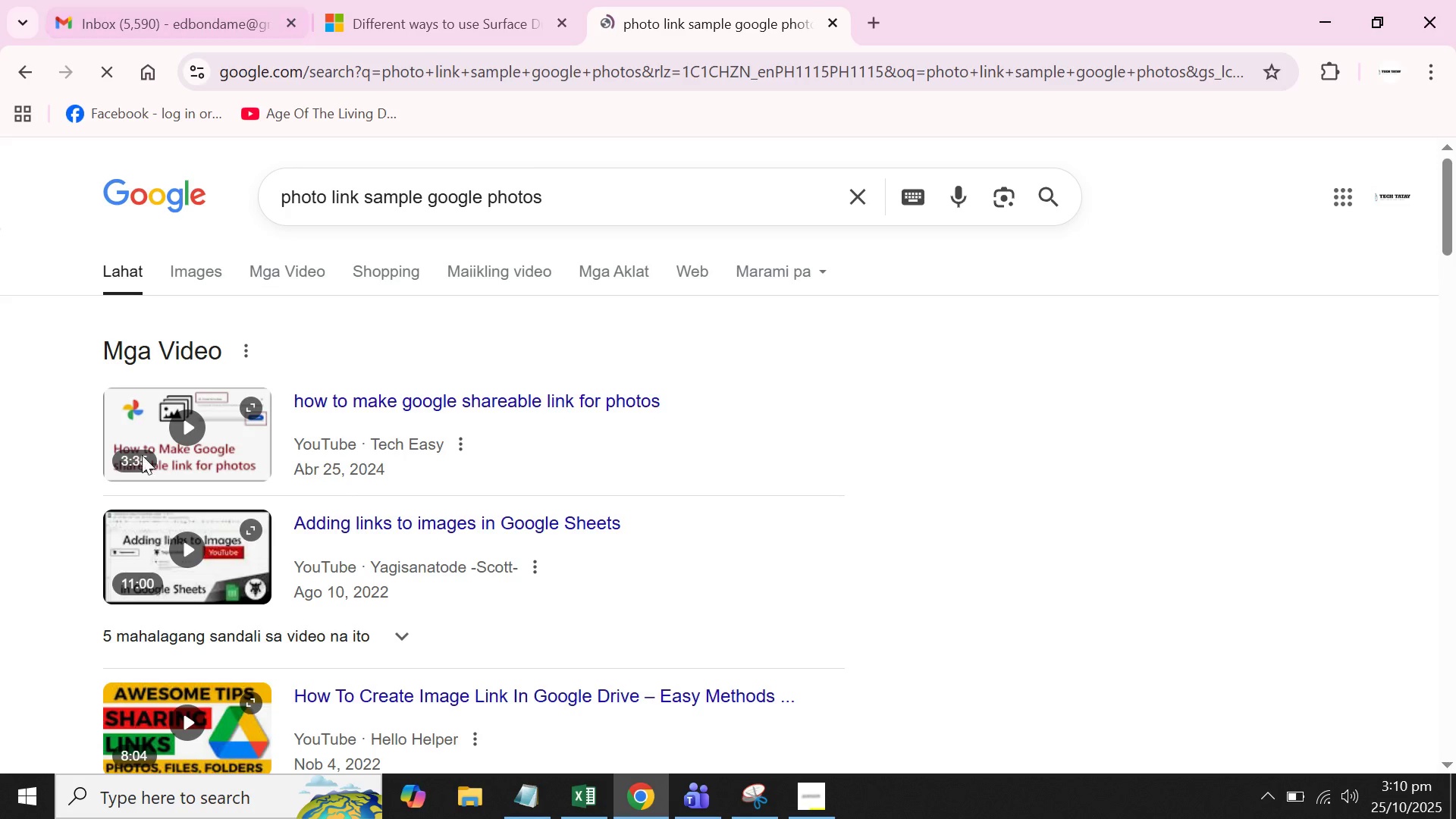 
scroll: coordinate [551, 482], scroll_direction: down, amount: 9.0
 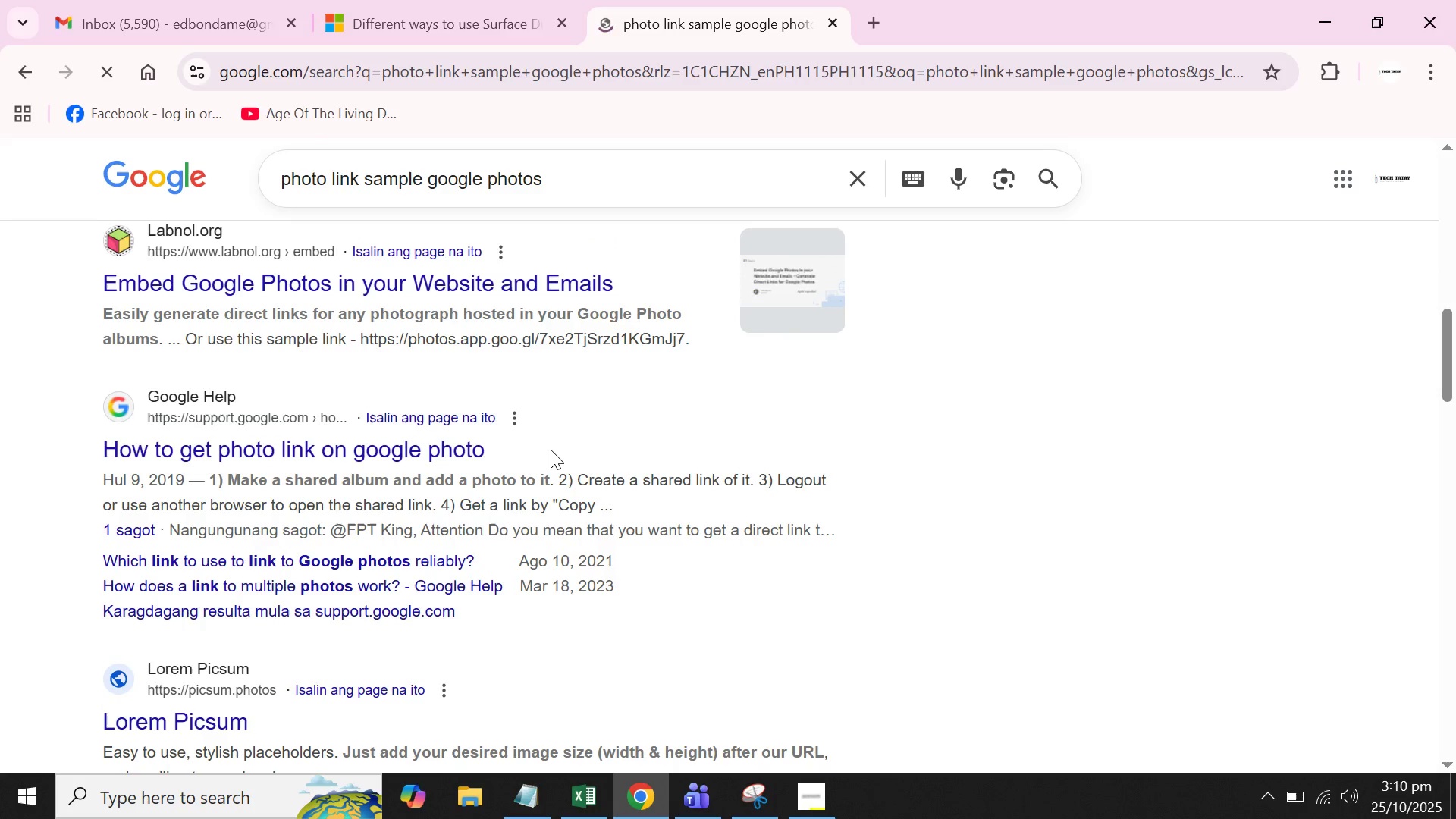 
scroll: coordinate [551, 450], scroll_direction: up, amount: 2.0
 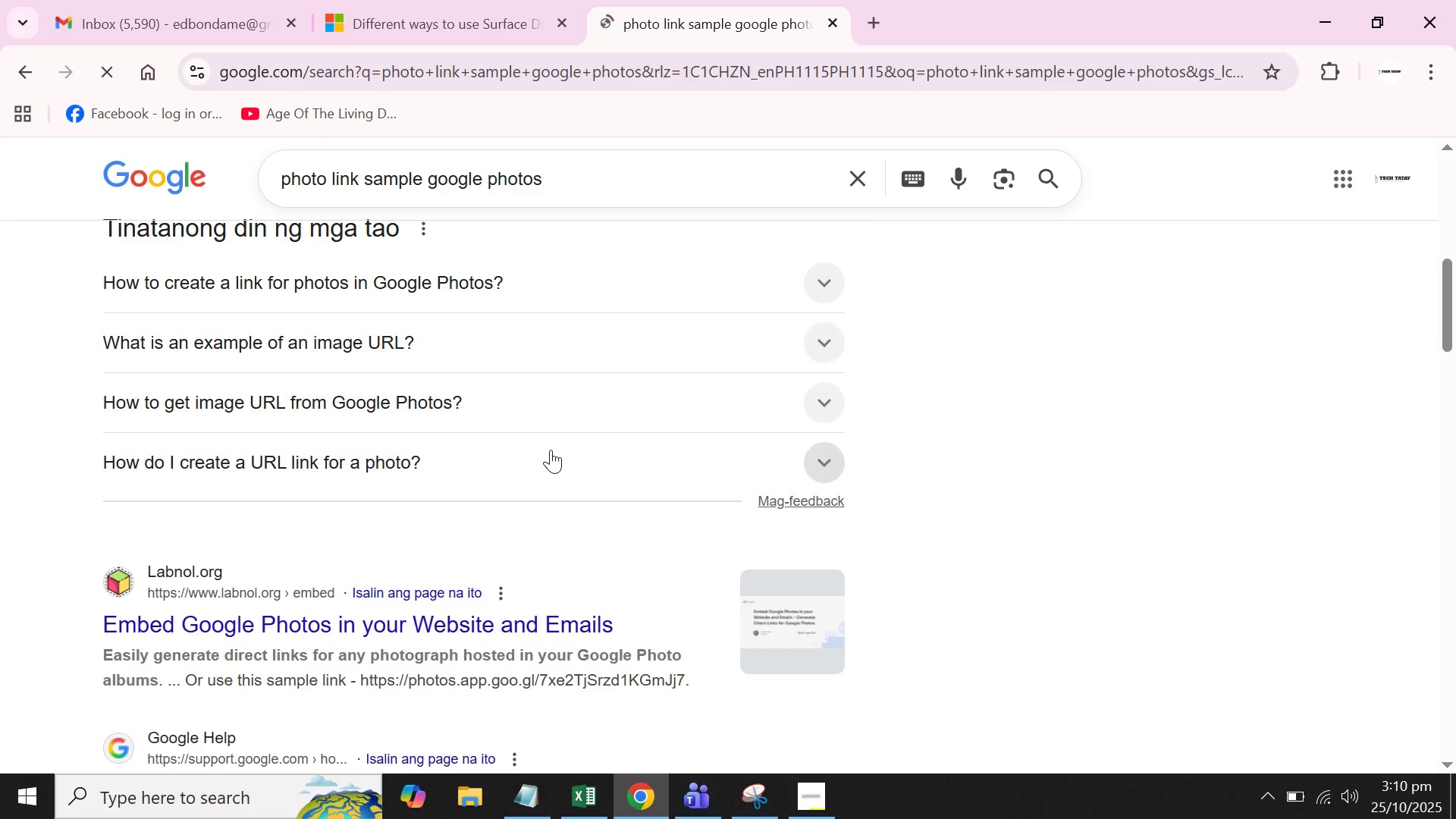 
mouse_move([552, 432])
 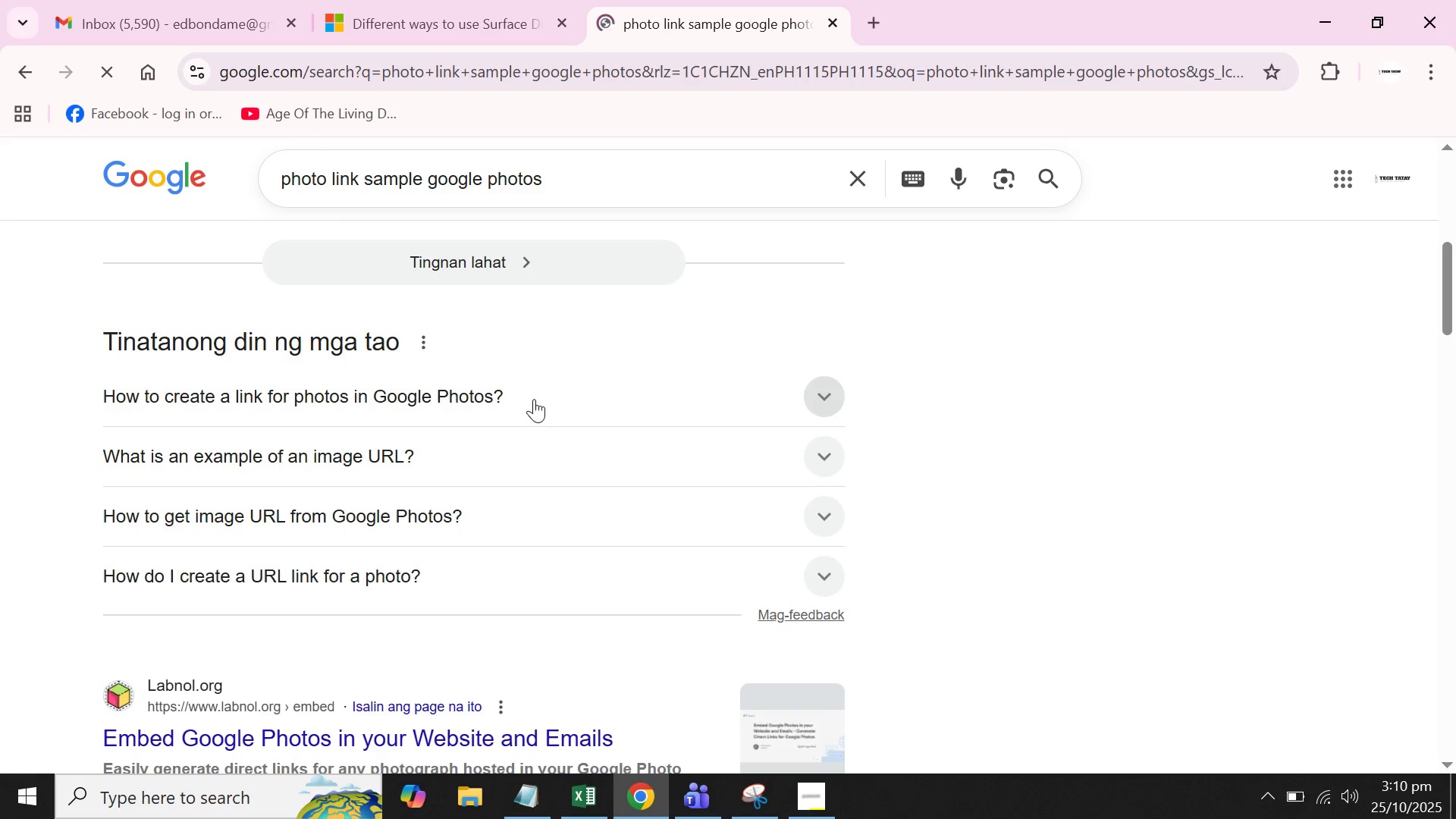 
left_click([534, 399])
 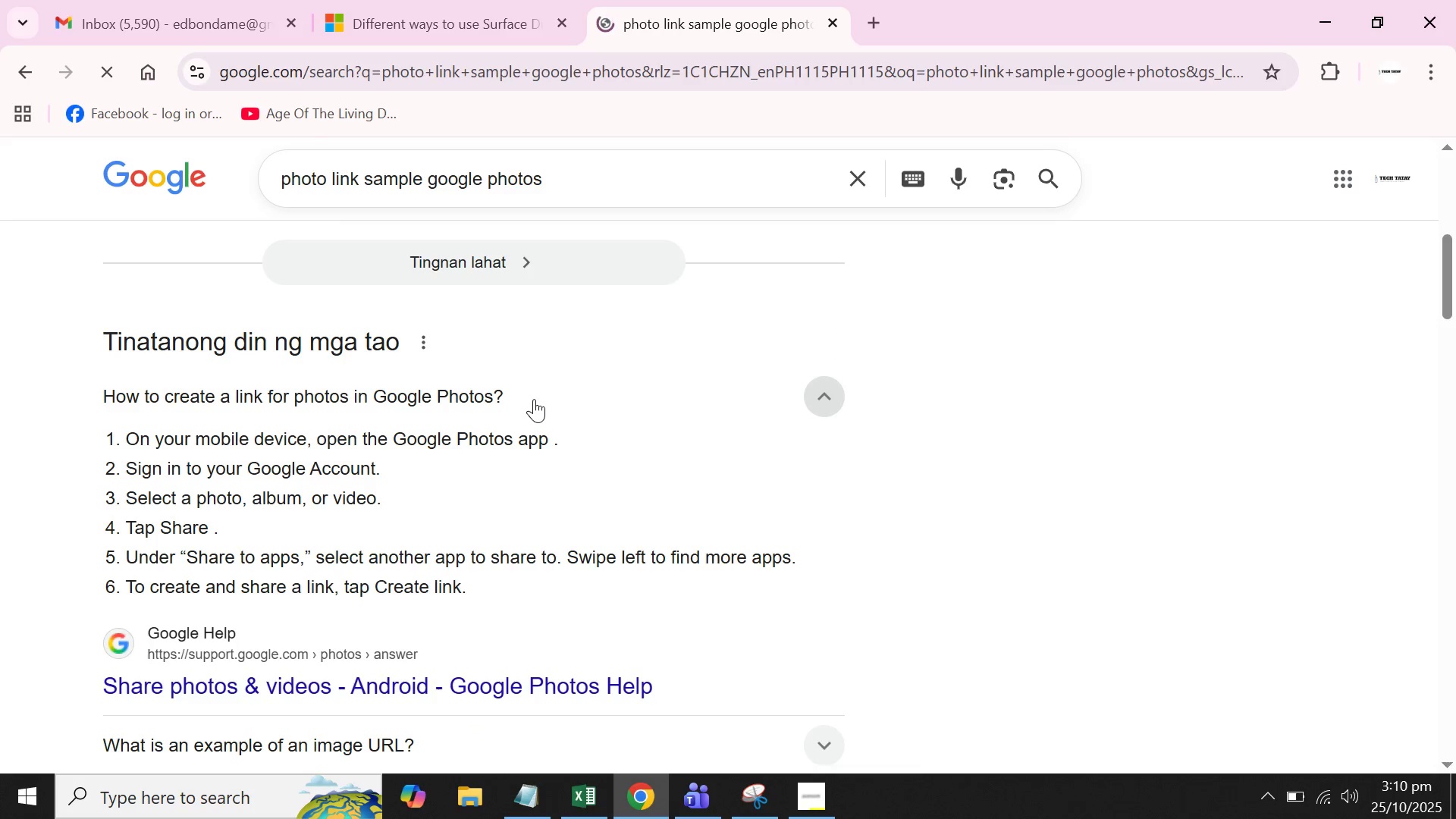 
scroll: coordinate [535, 397], scroll_direction: down, amount: 8.0
 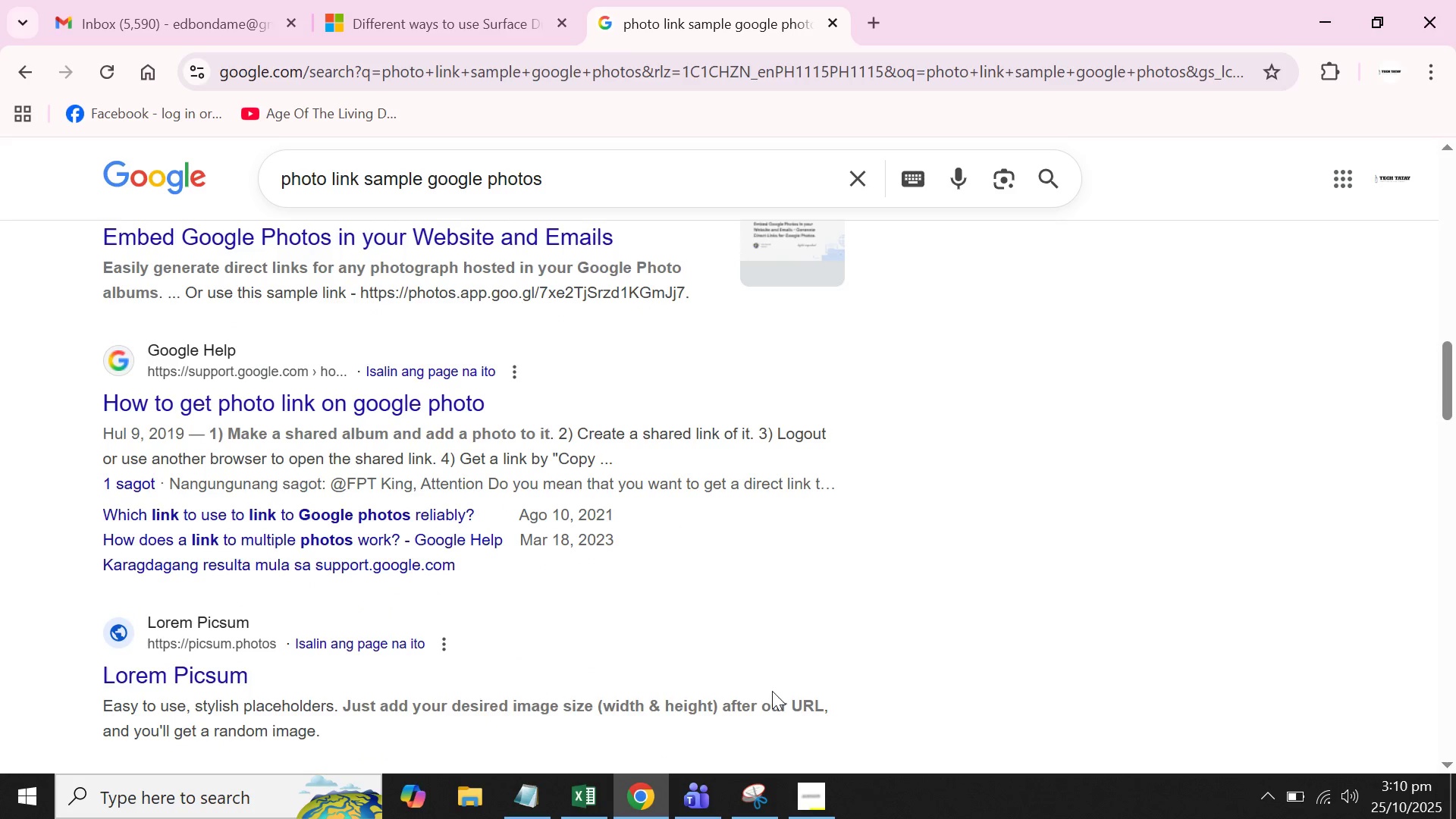 
left_click([764, 648])
 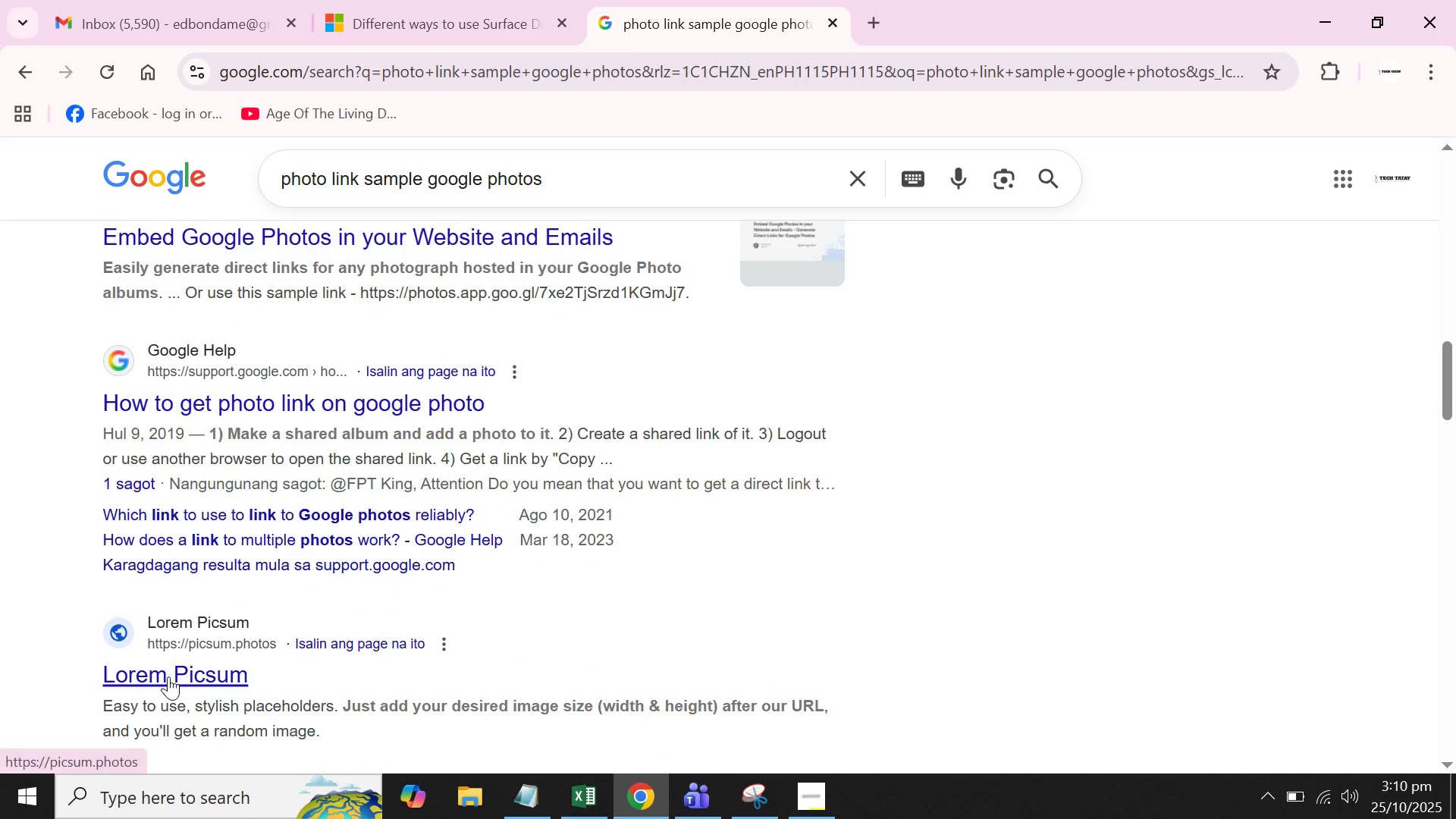 
left_click([168, 676])
 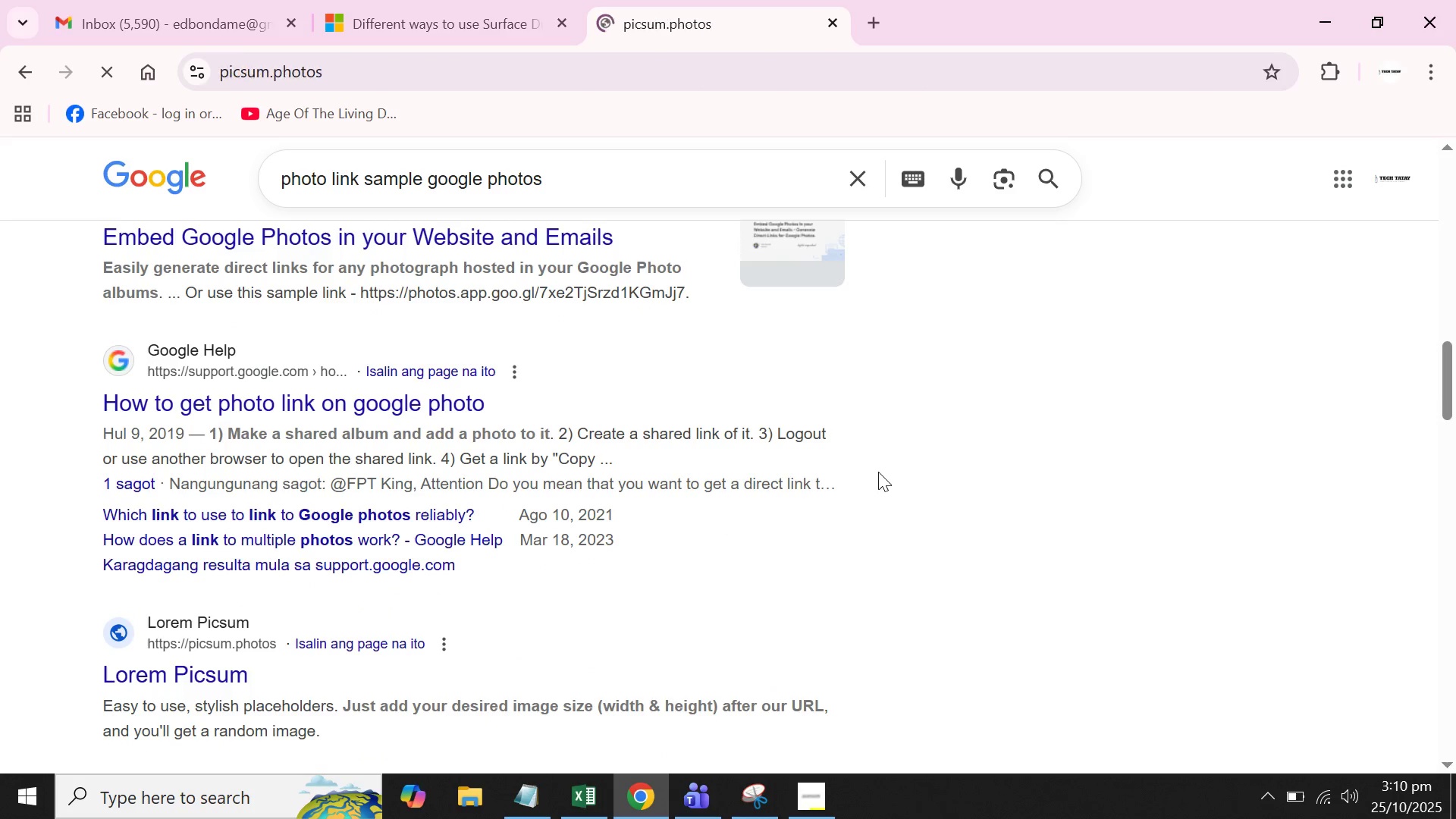 
scroll: coordinate [878, 472], scroll_direction: down, amount: 2.0
 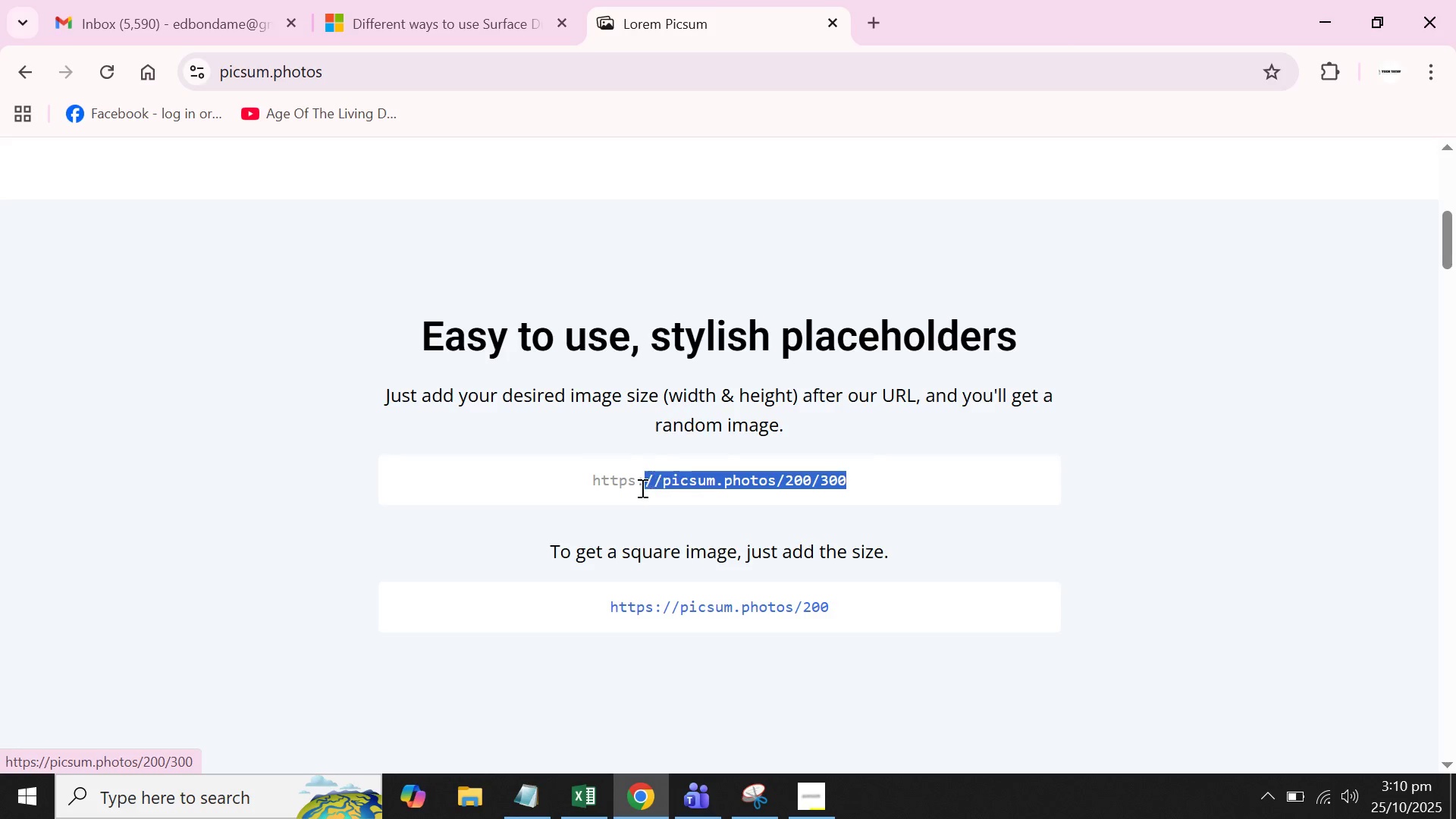 
left_click([698, 485])
 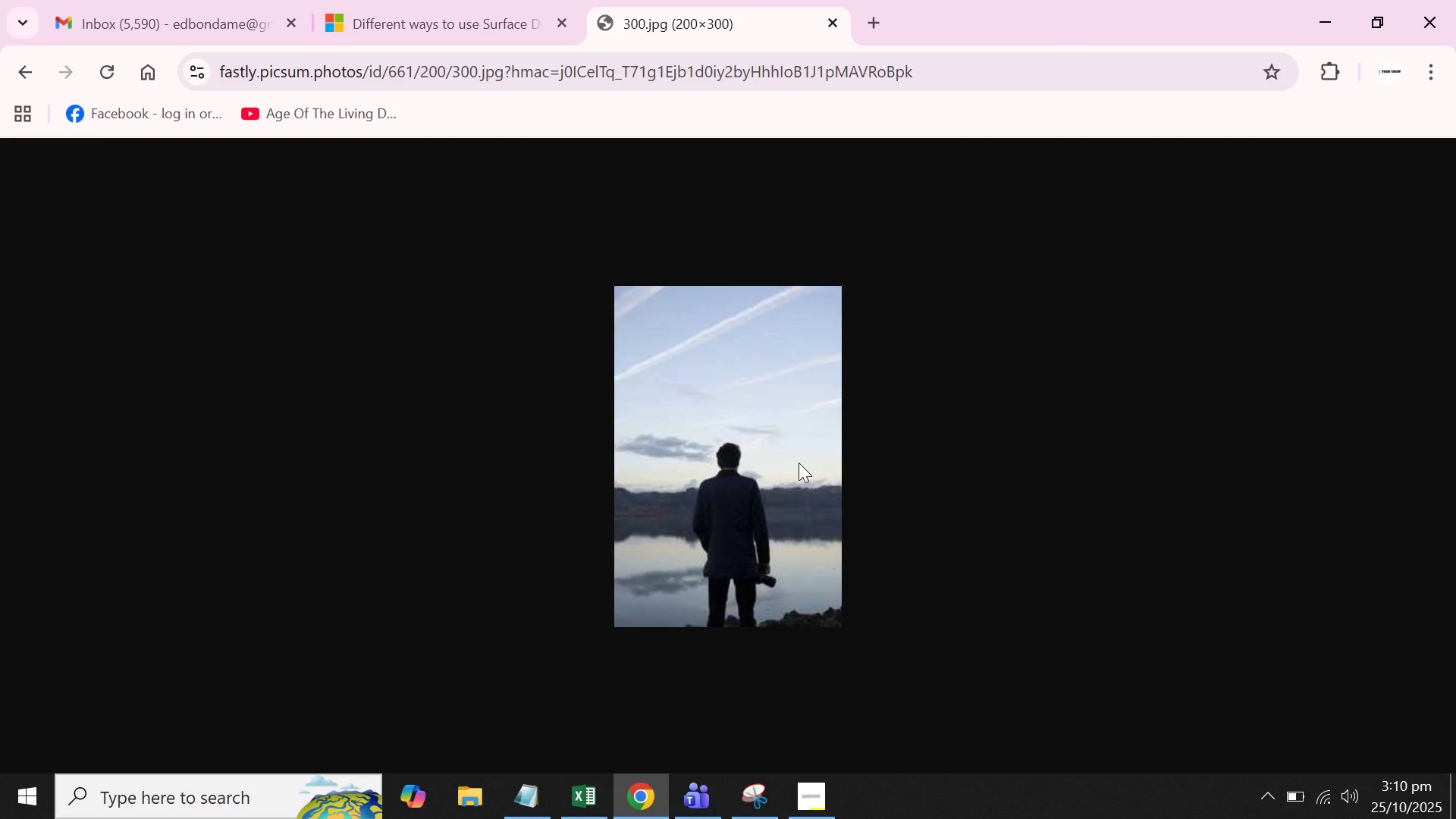 
left_click([799, 463])
 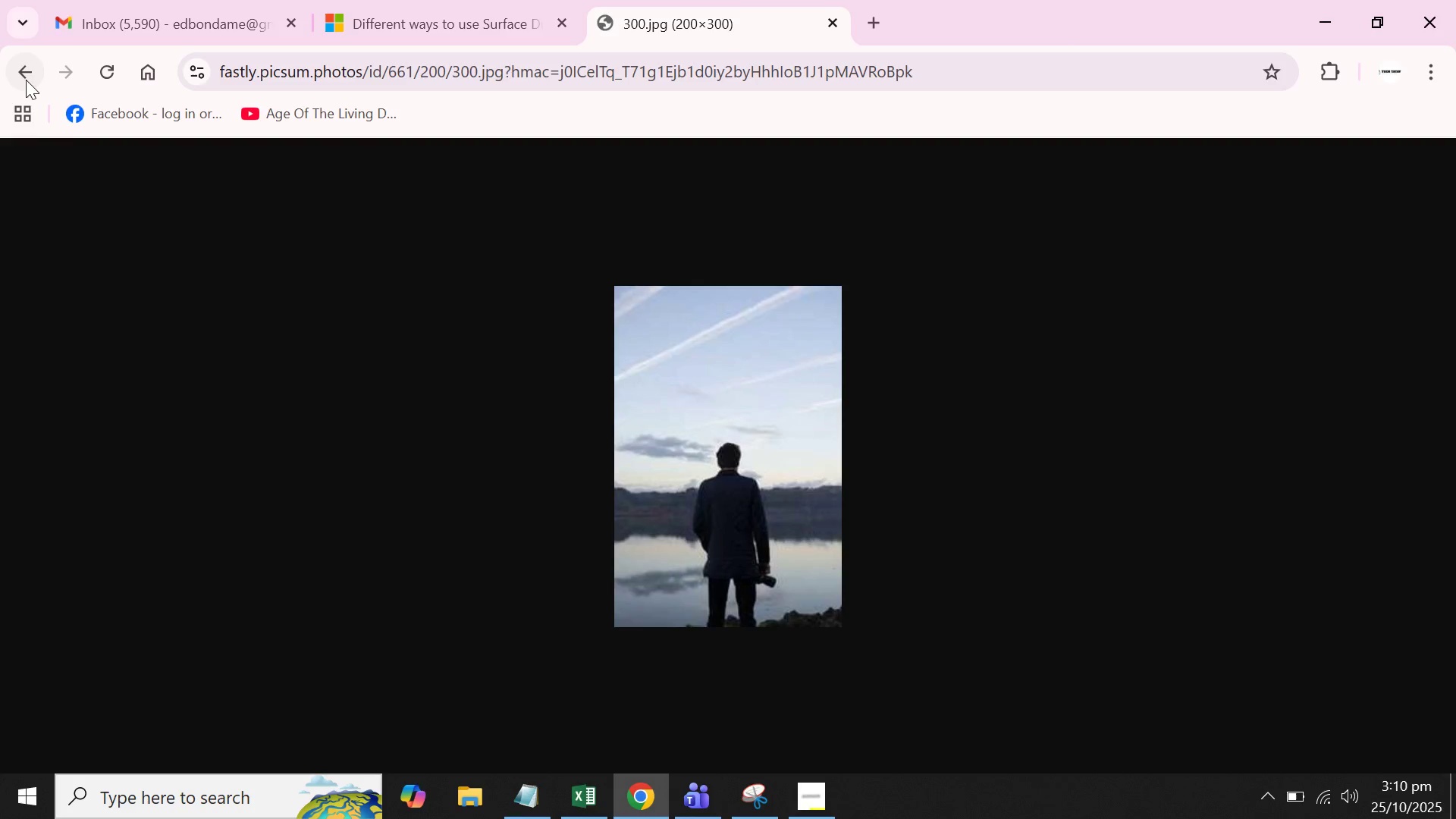 
left_click([30, 61])
 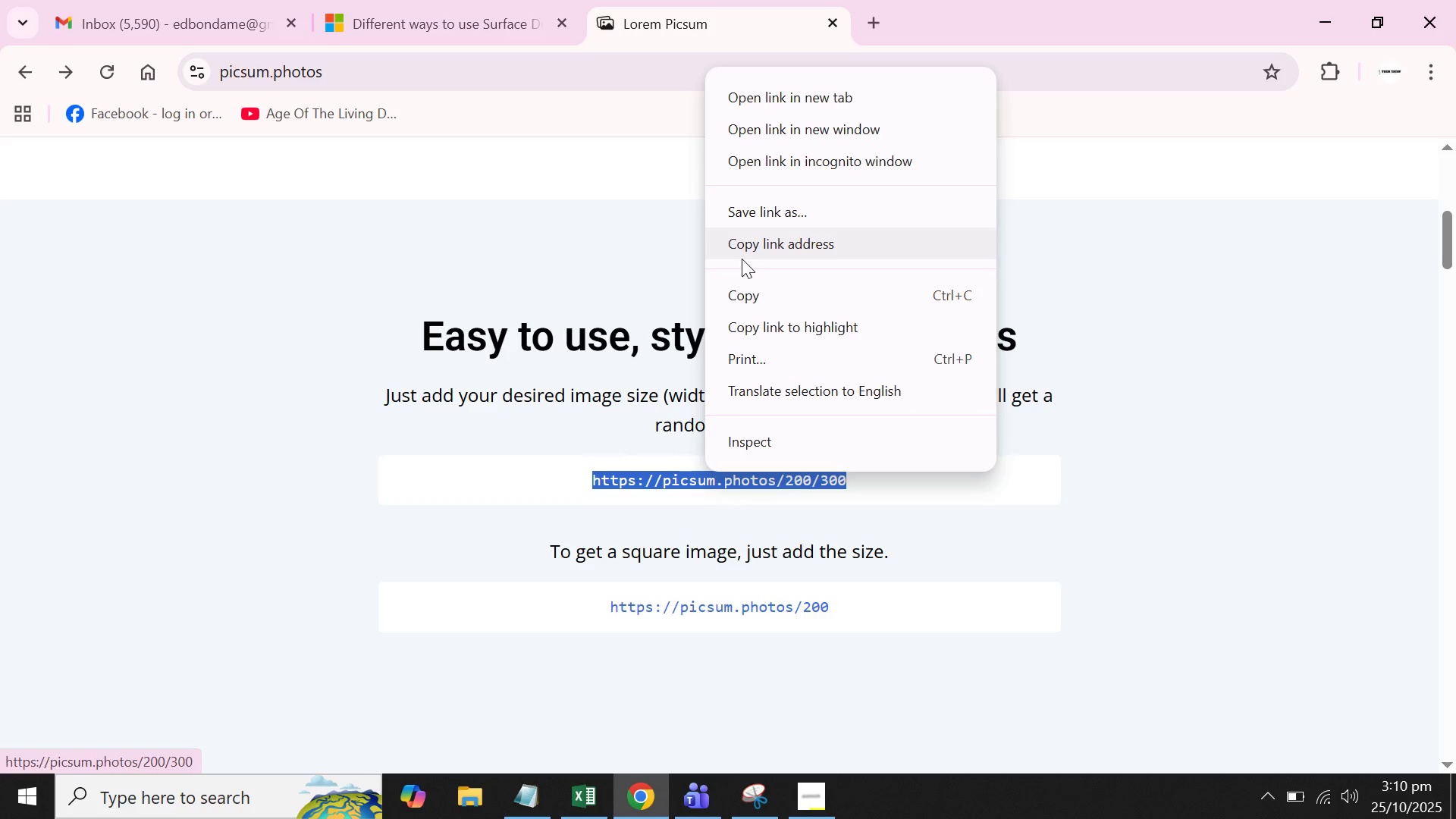 
left_click([760, 304])
 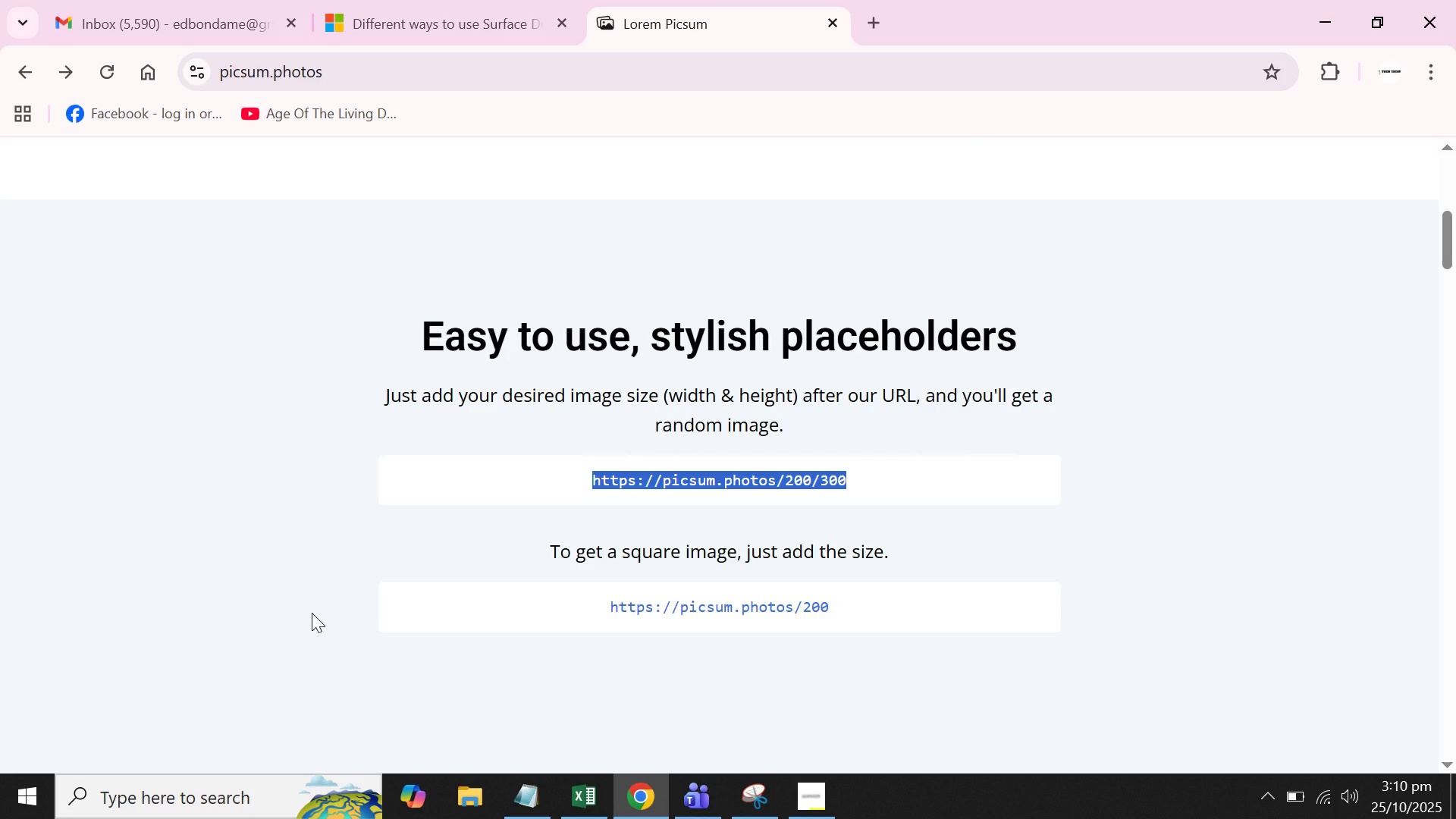 
wait(34.49)
 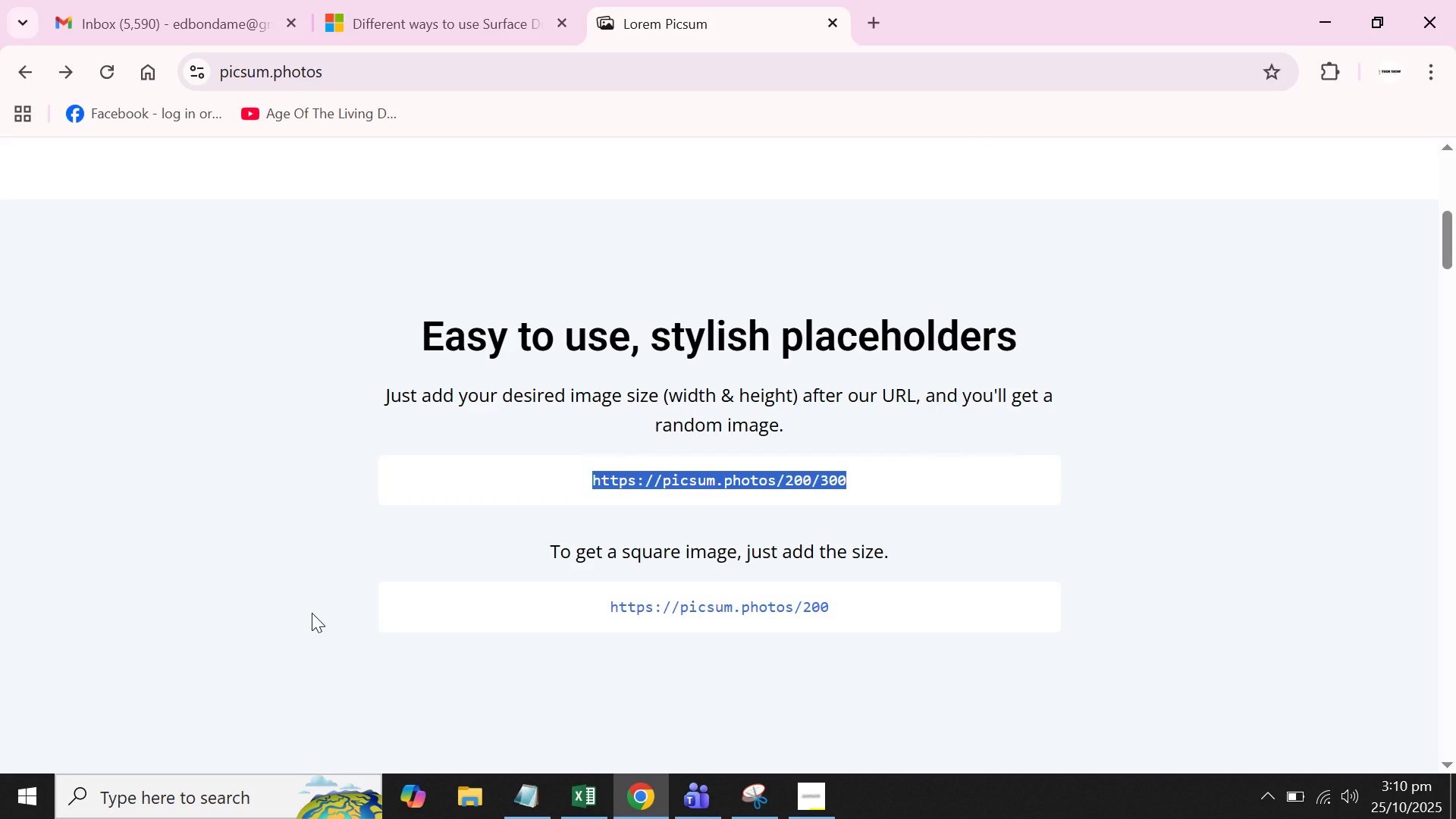 
key(Control+C)
 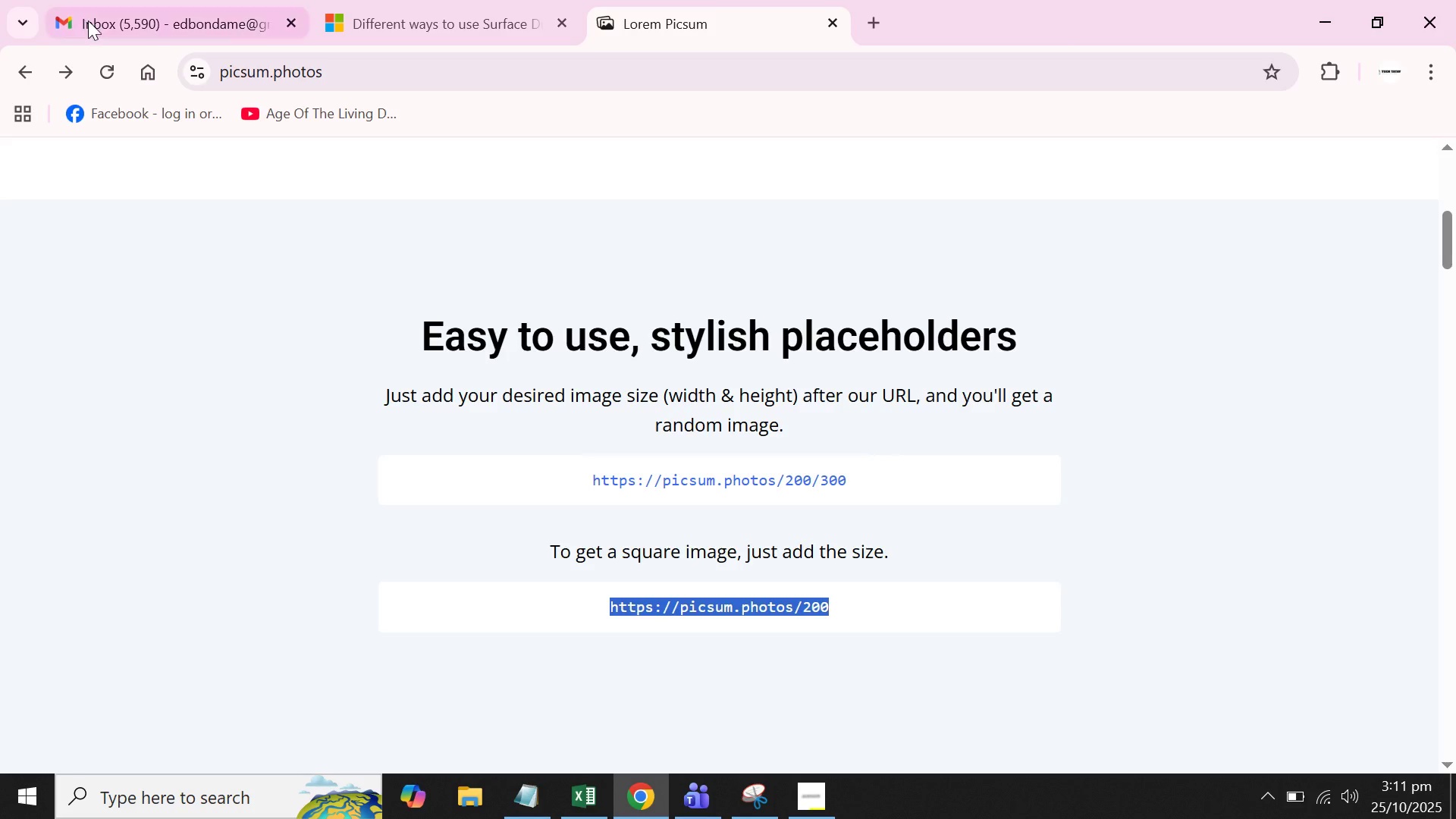 
left_click([88, 20])
 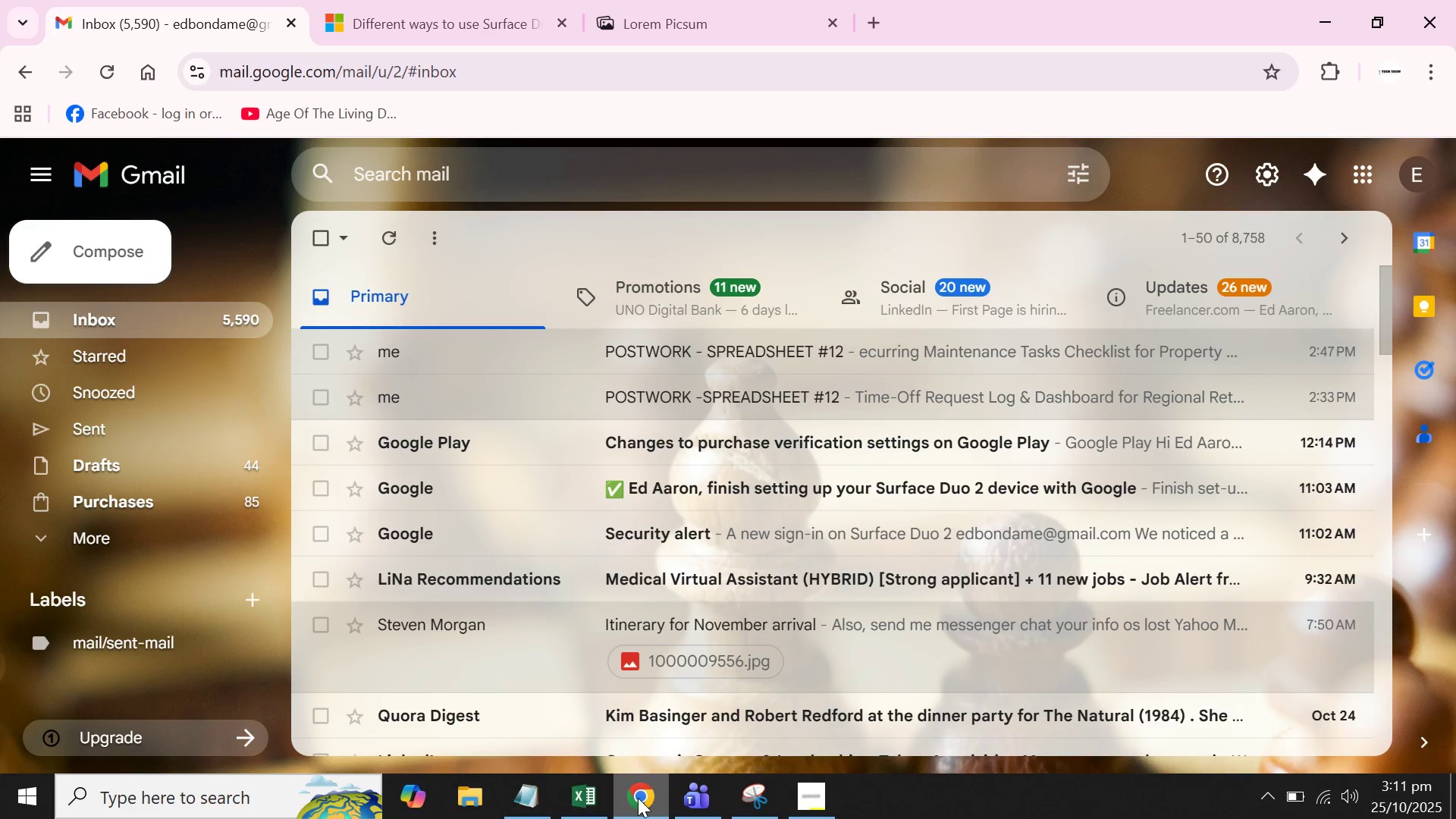 
left_click([591, 798])
 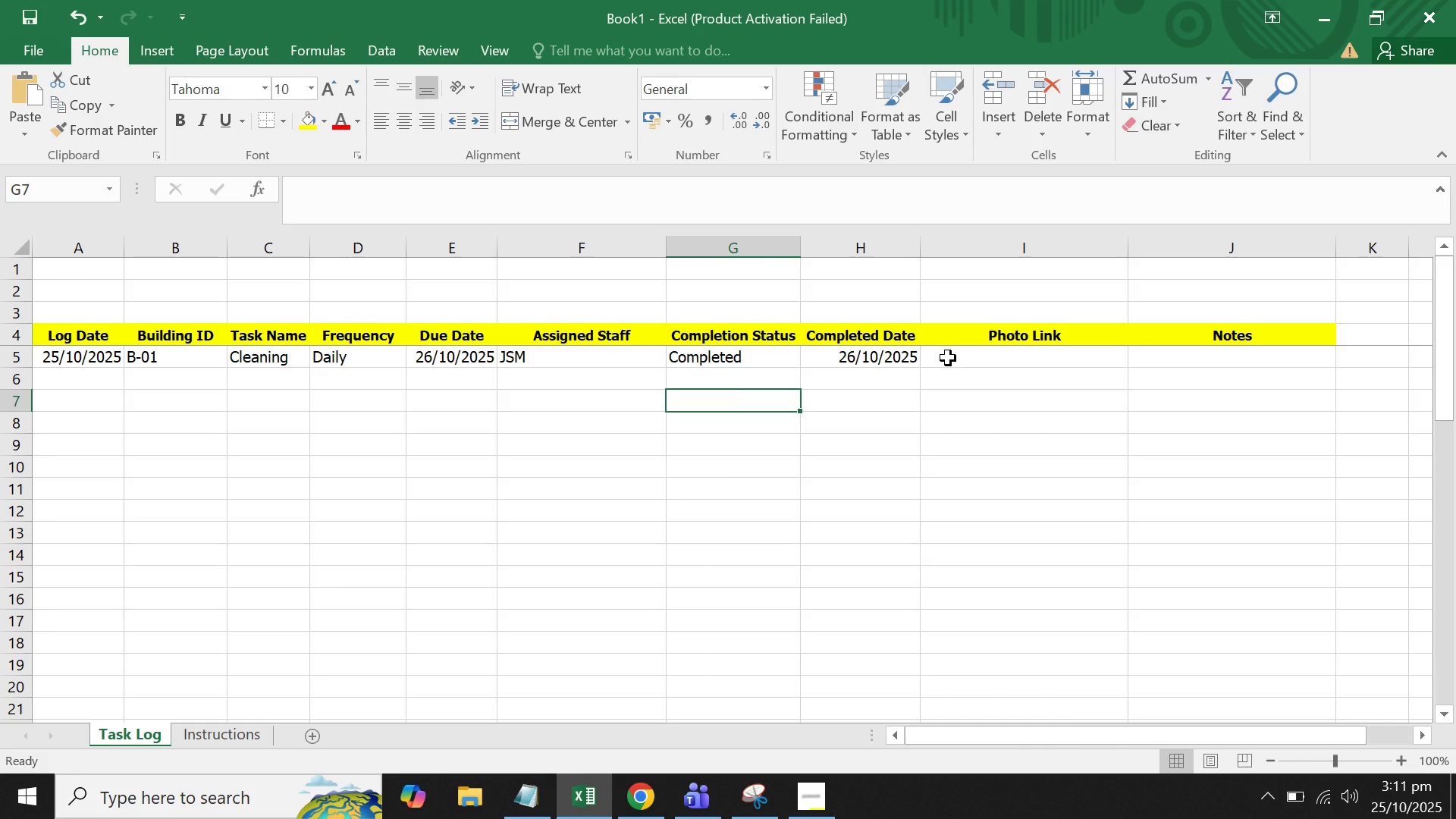 
left_click([948, 358])
 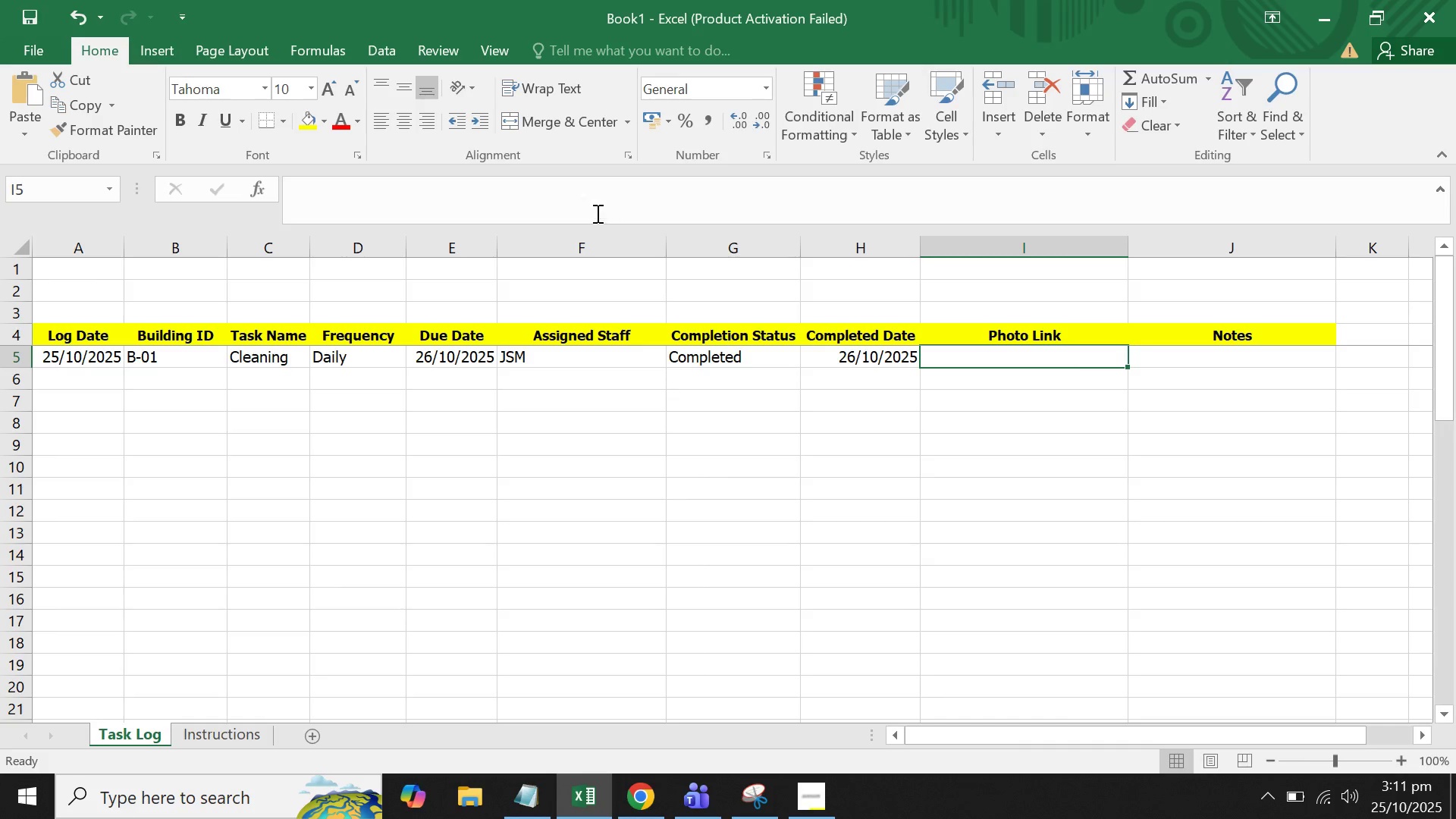 
left_click([595, 211])
 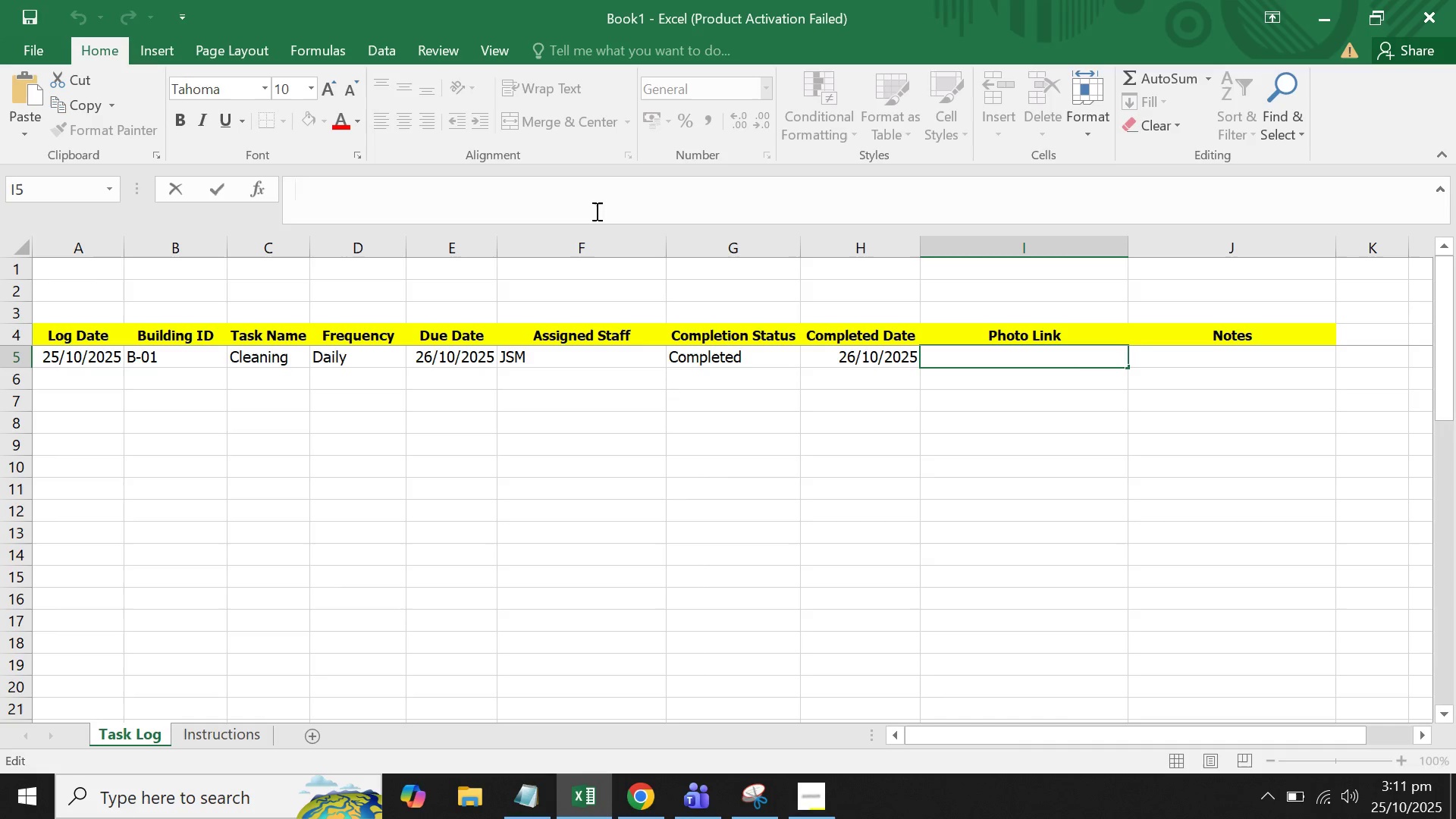 
key(Control+V)
 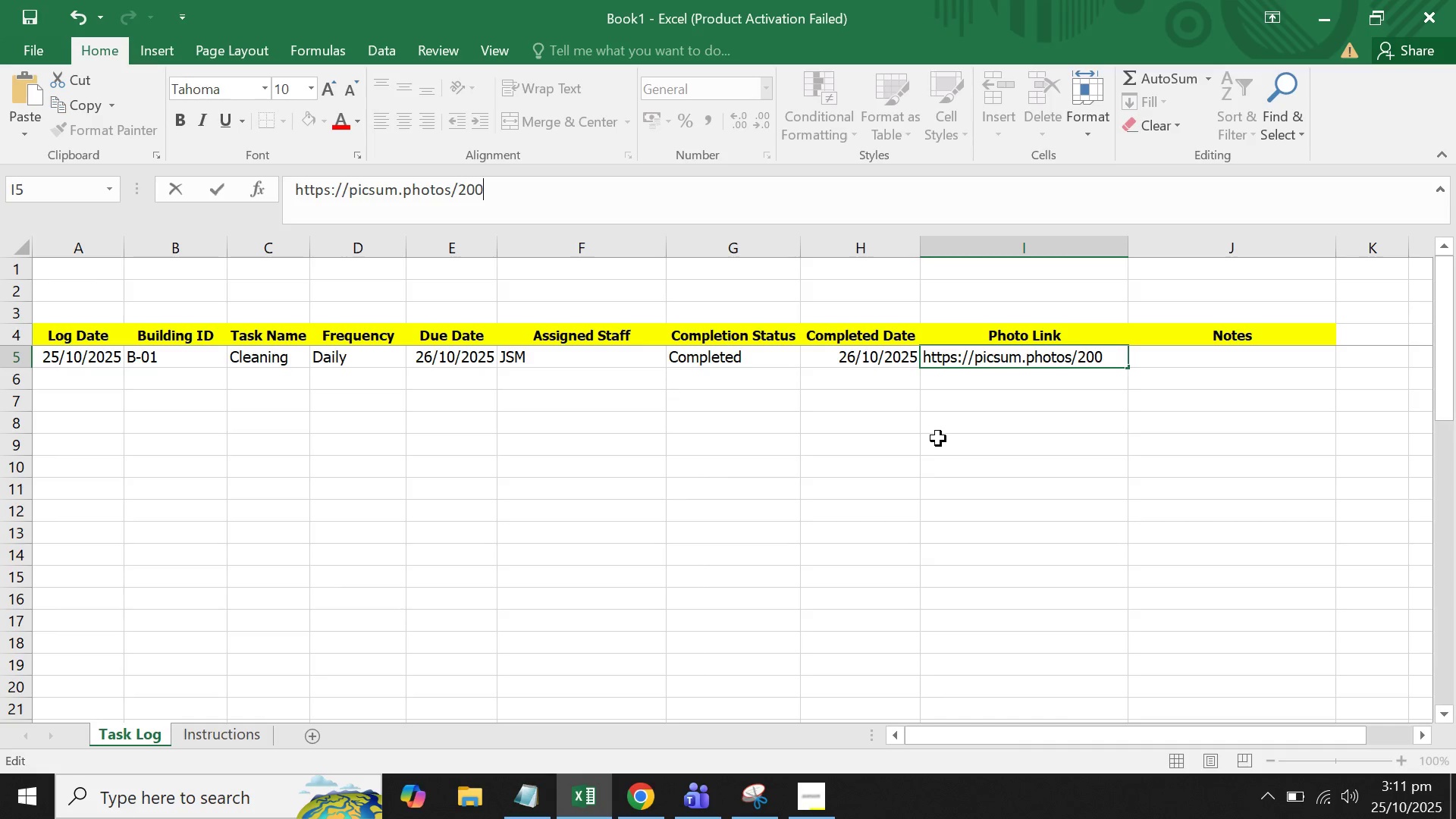 
double_click([1053, 412])
 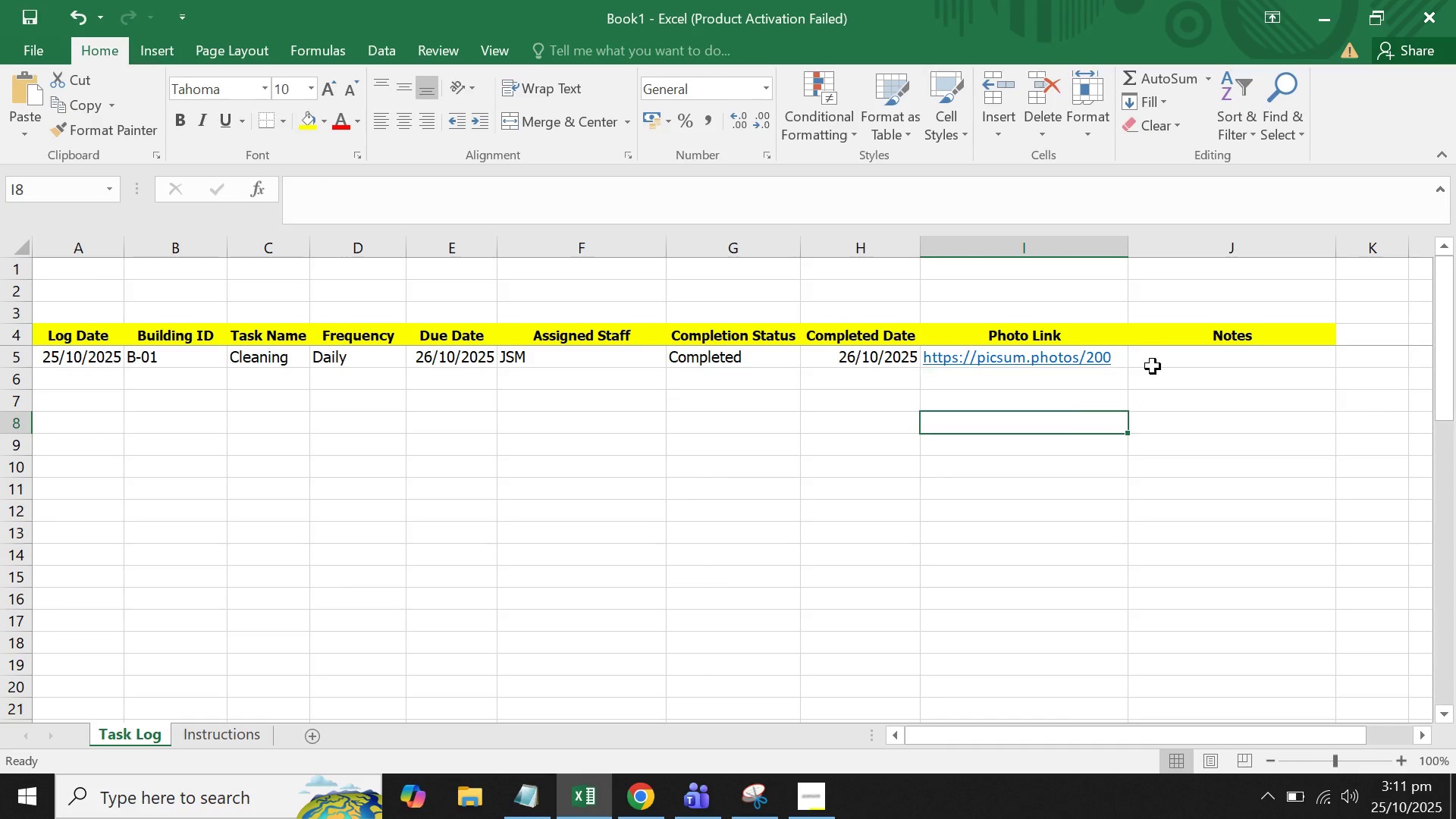 
left_click([1184, 364])
 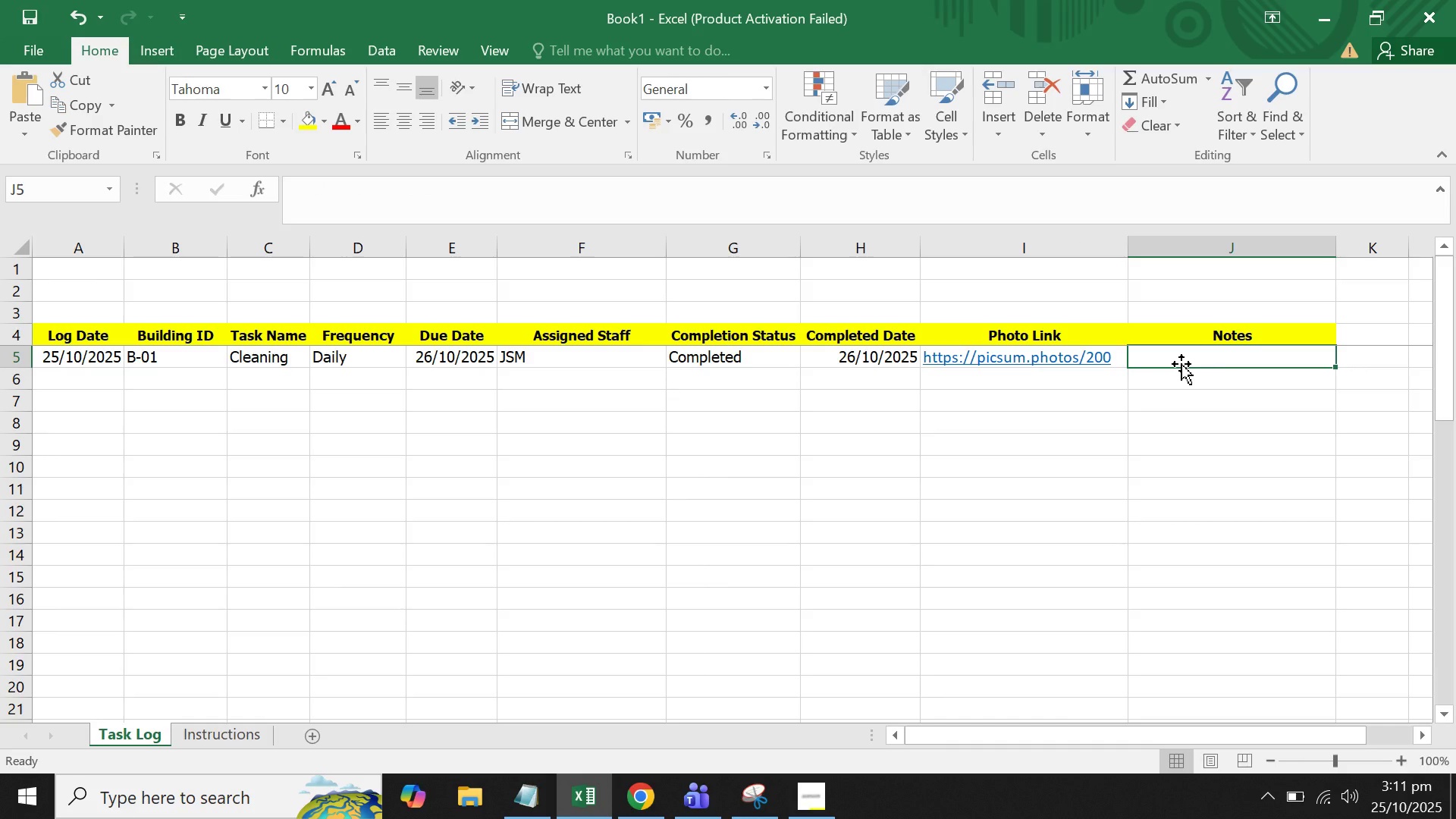 
wait(9.67)
 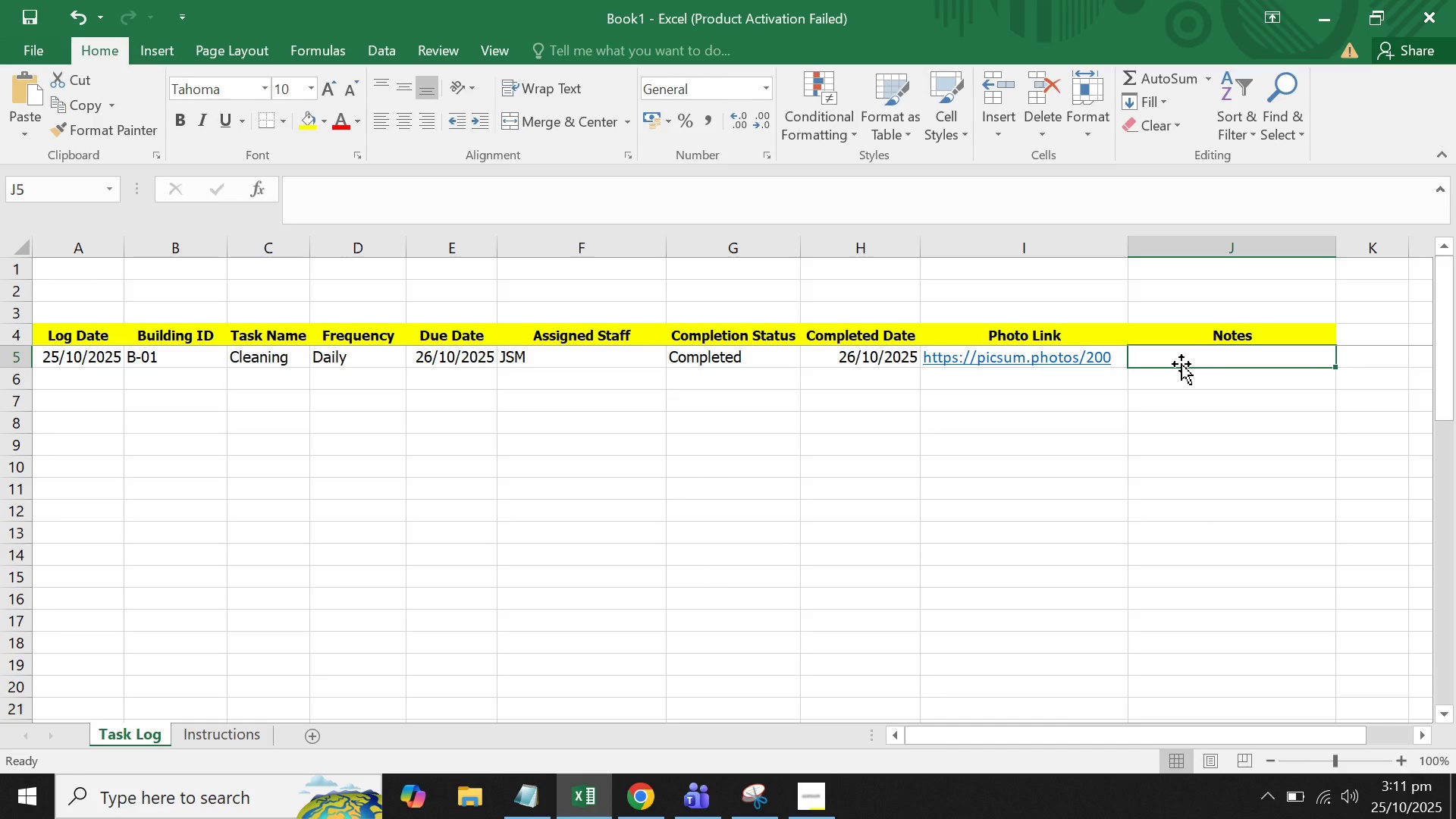 
type(Completed cleaning of e)
key(Backspace)
type(elevator)
 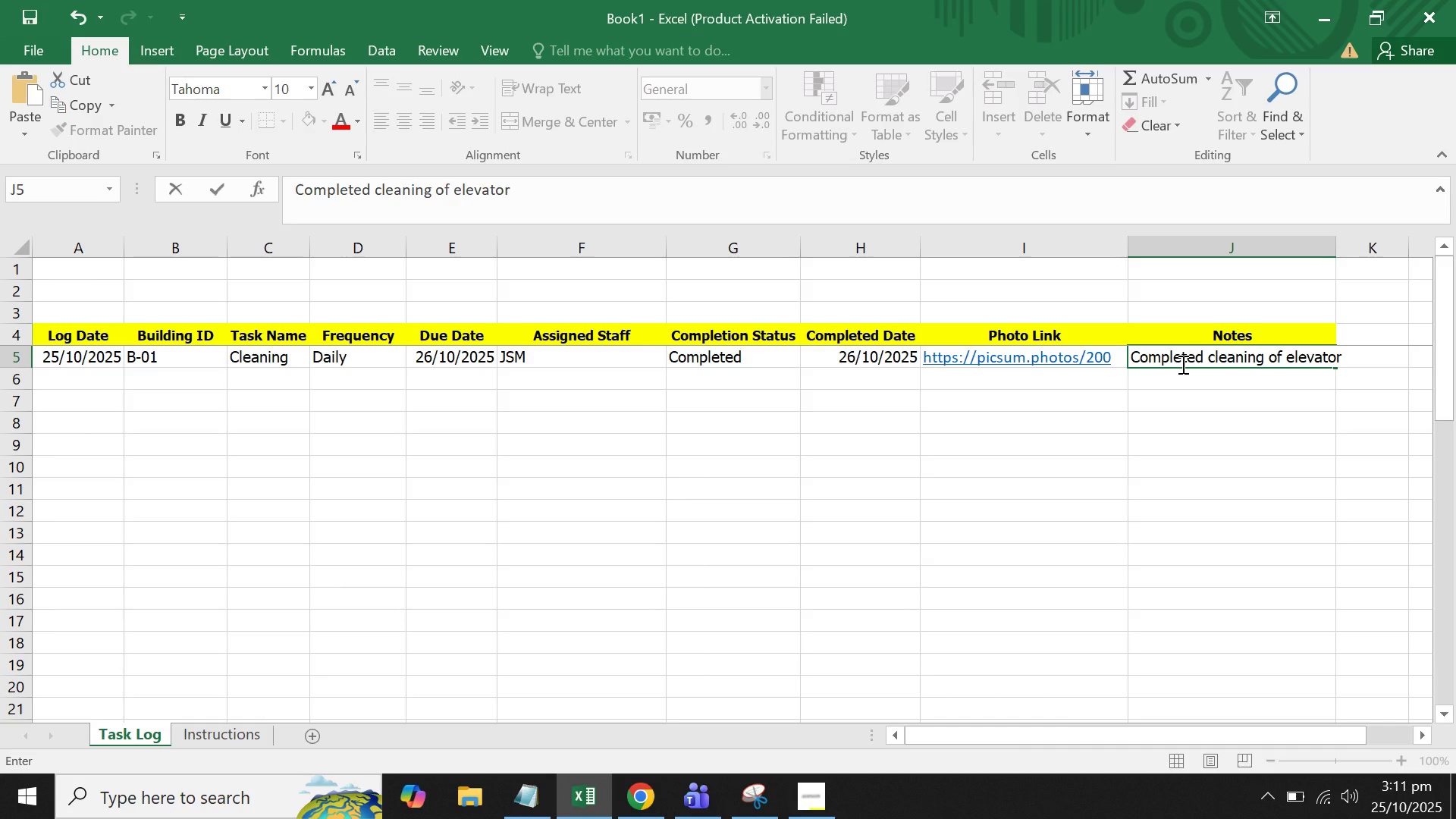 
key(Enter)
 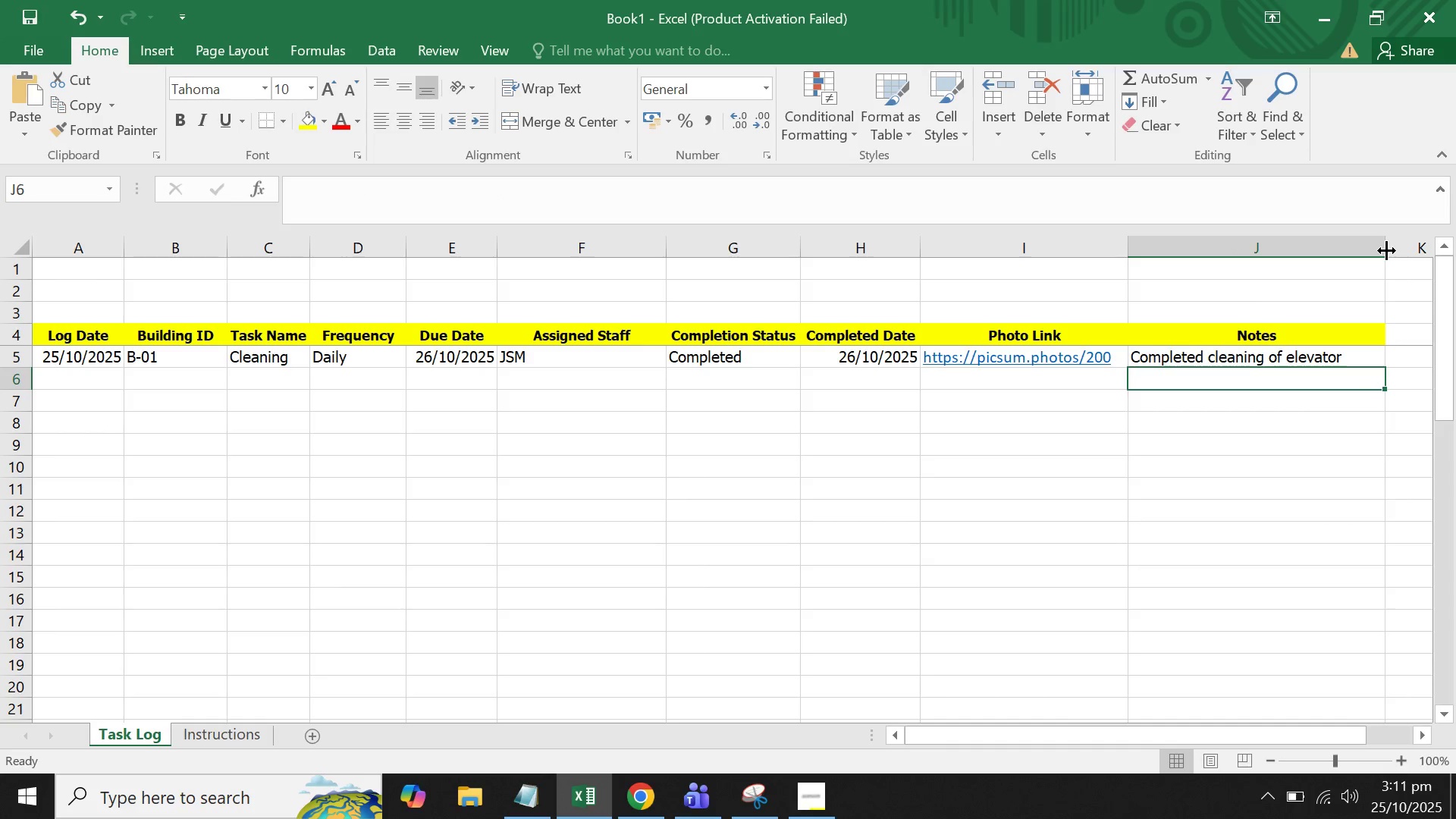 
double_click([1265, 357])
 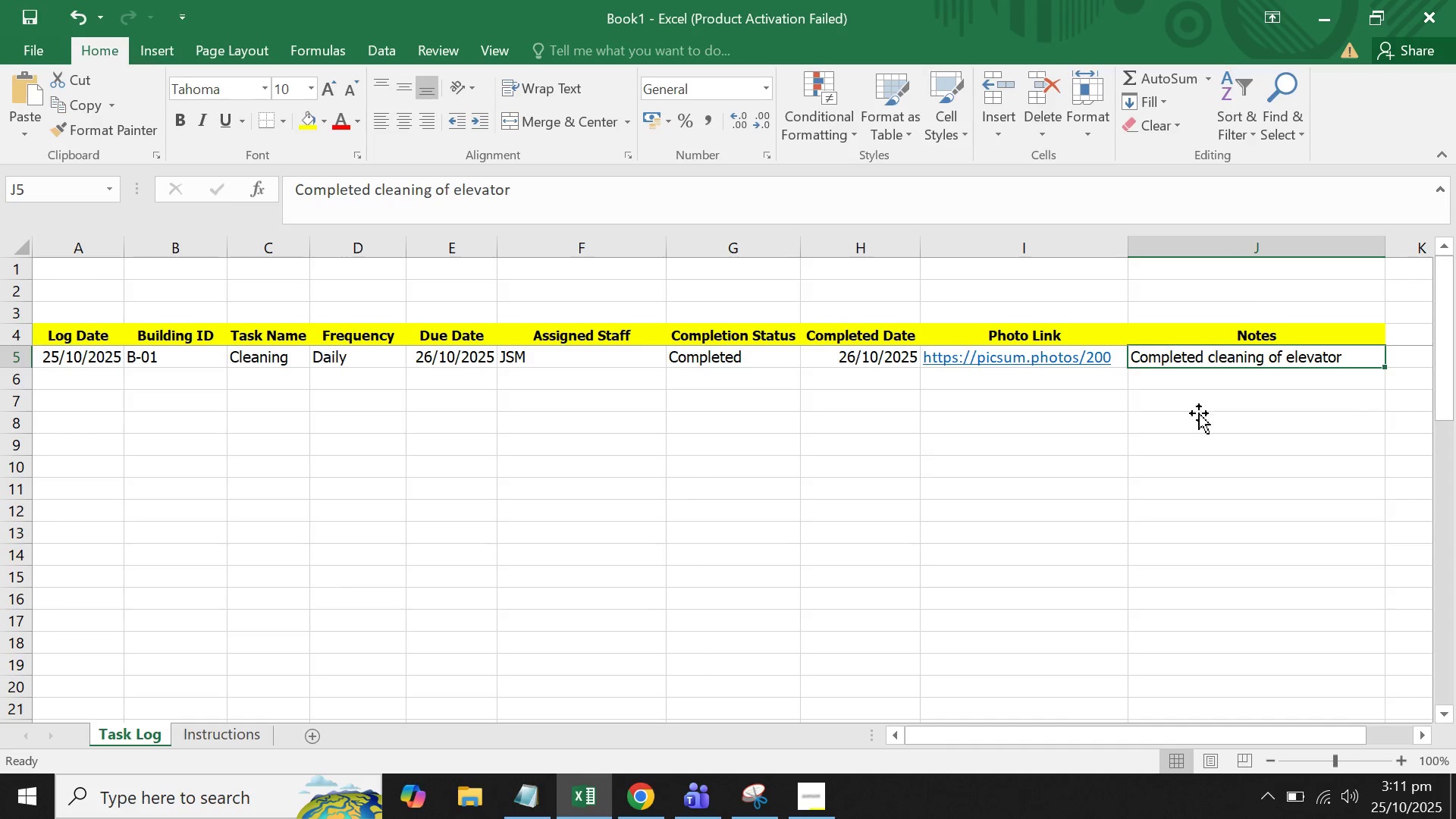 
triple_click([1199, 413])
 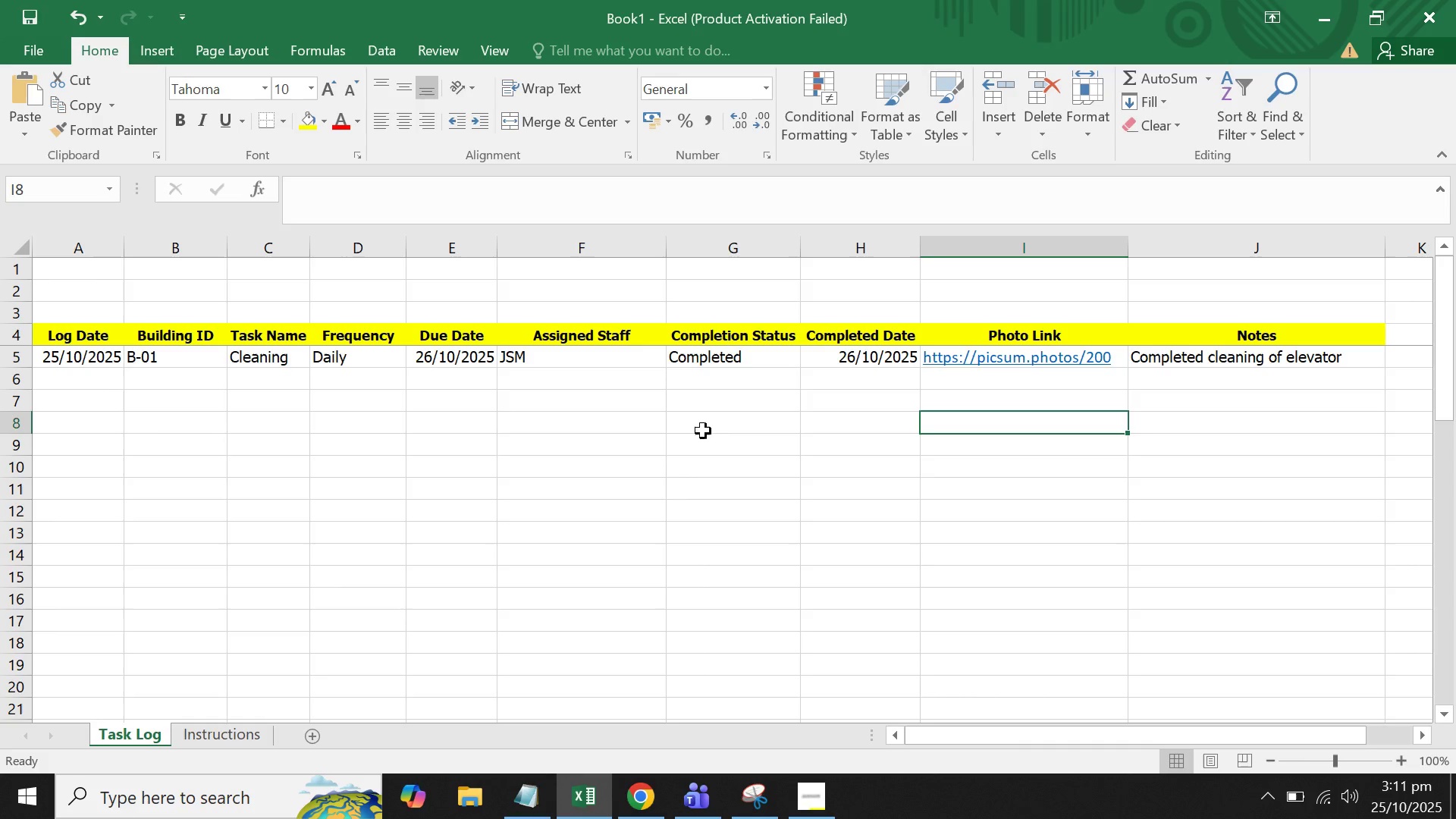 
left_click([0, 438])
 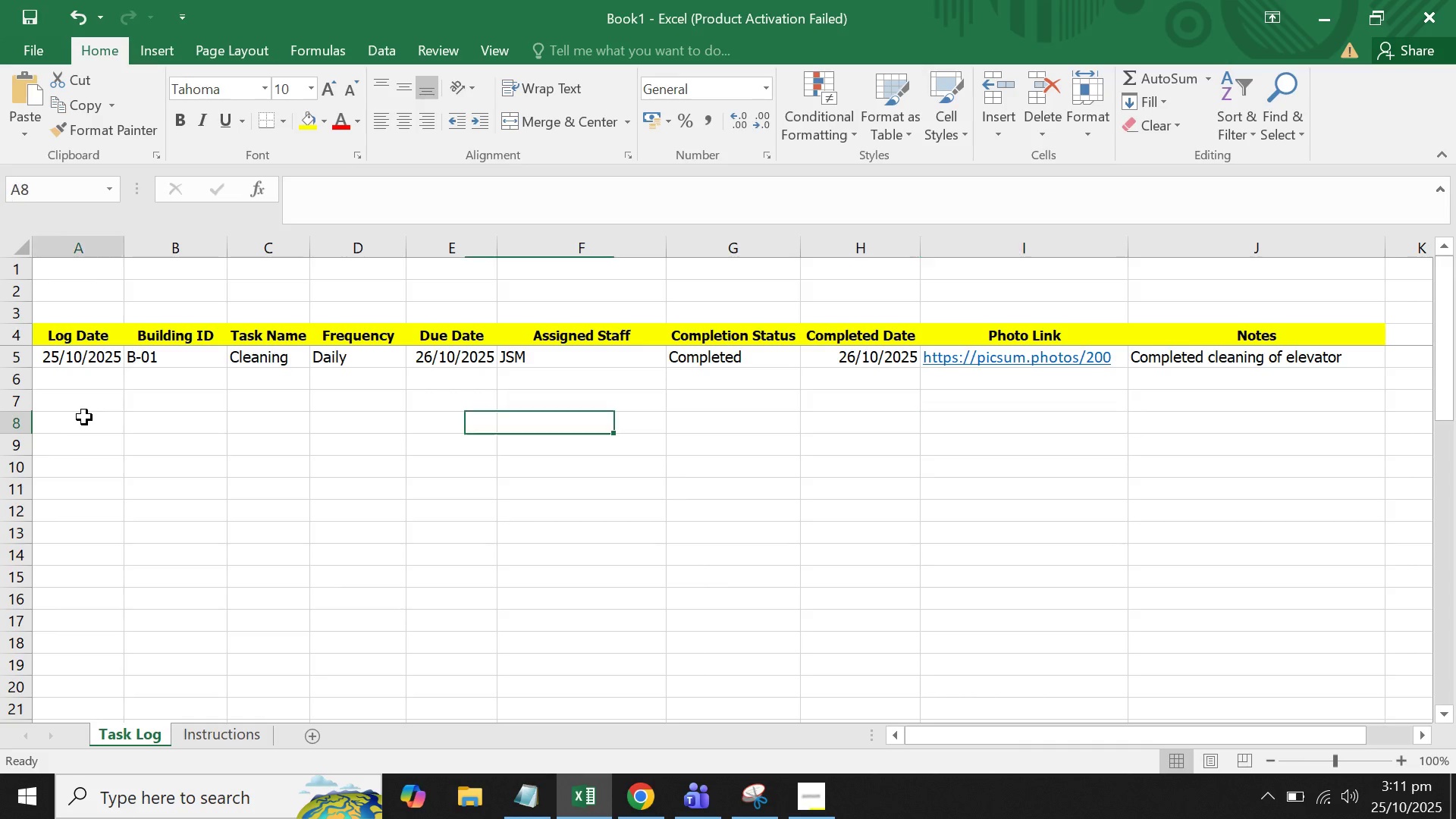 
left_click([84, 417])
 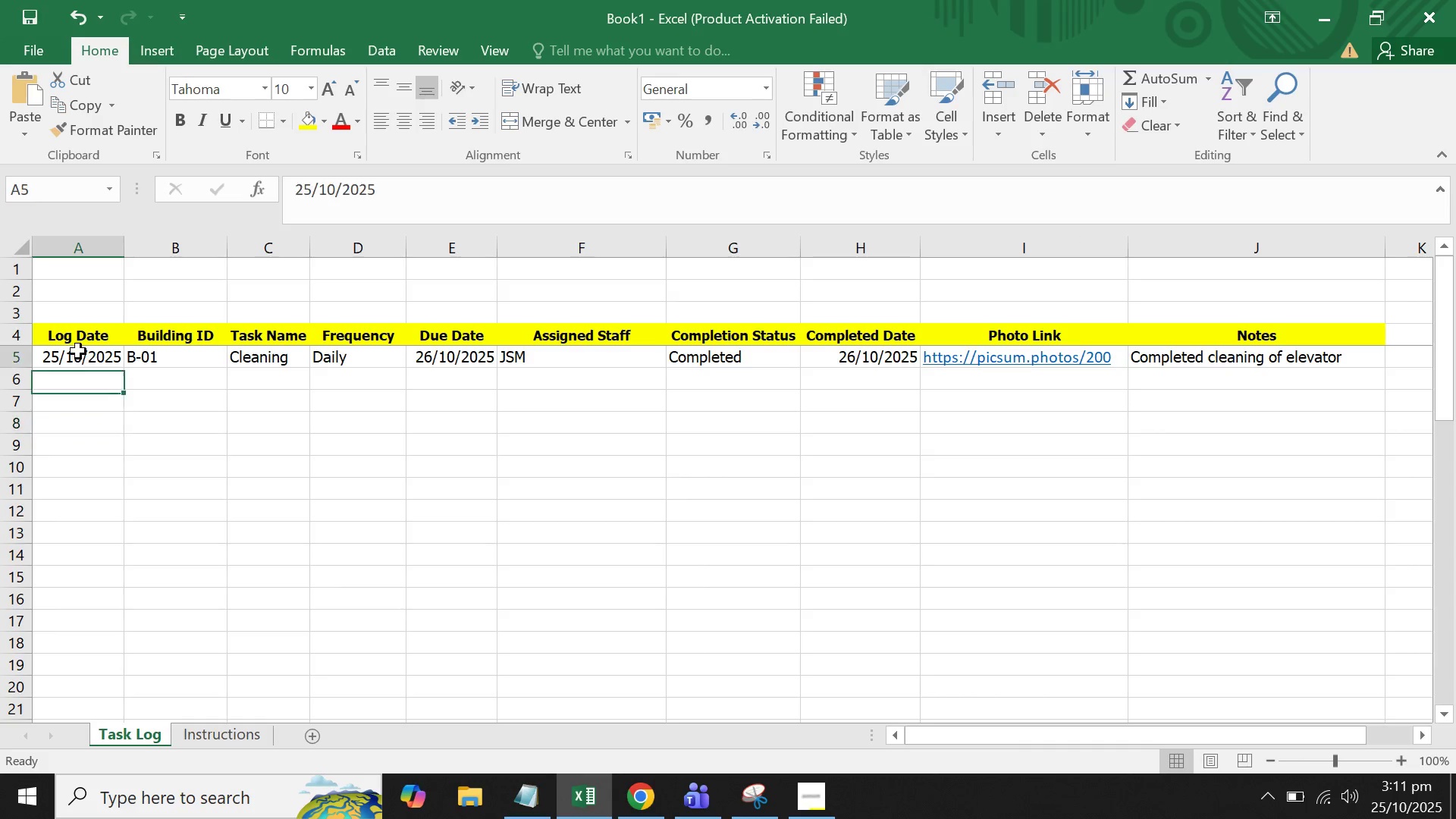 
left_click([78, 351])
 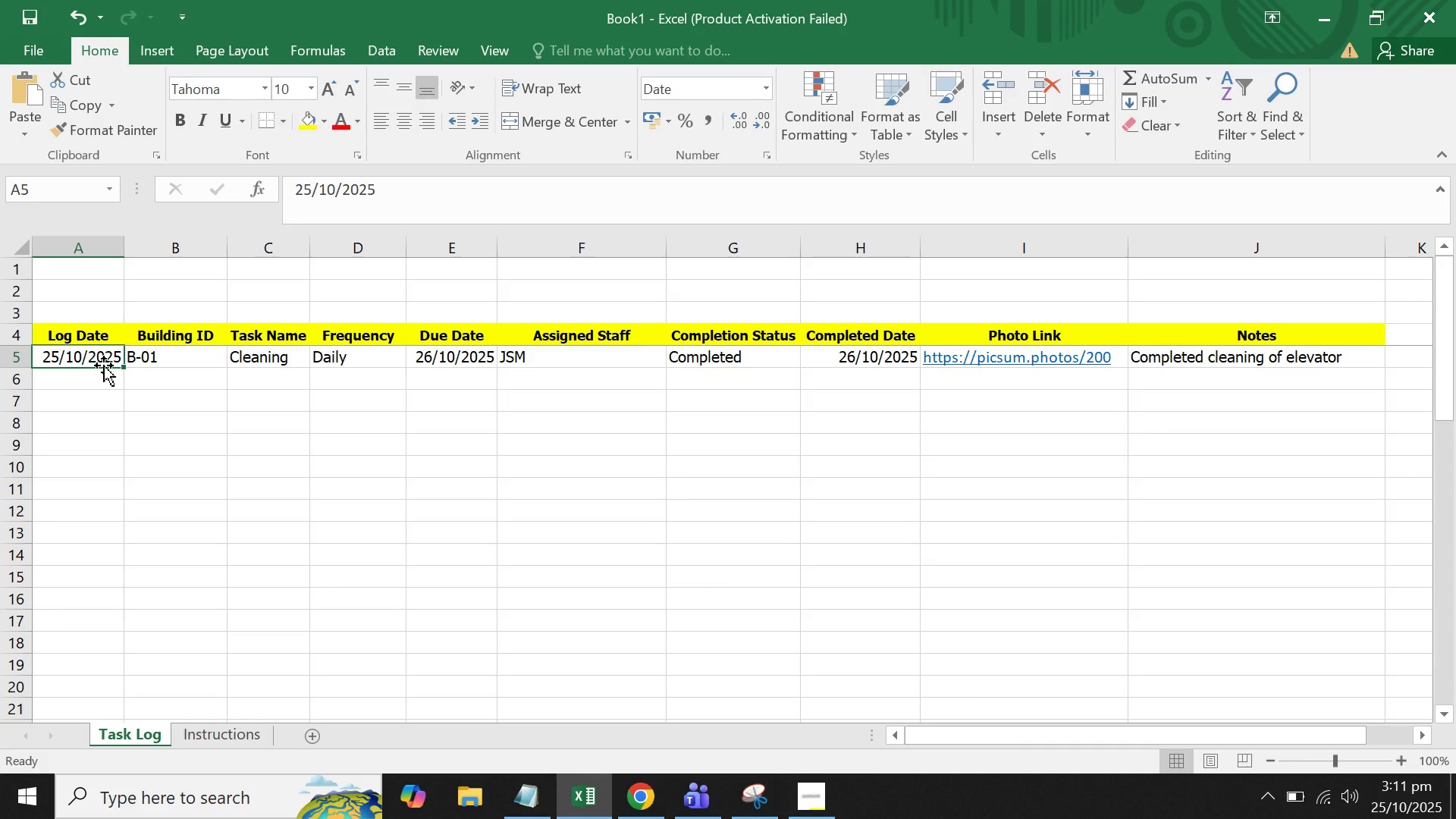 
key(Control+C)
 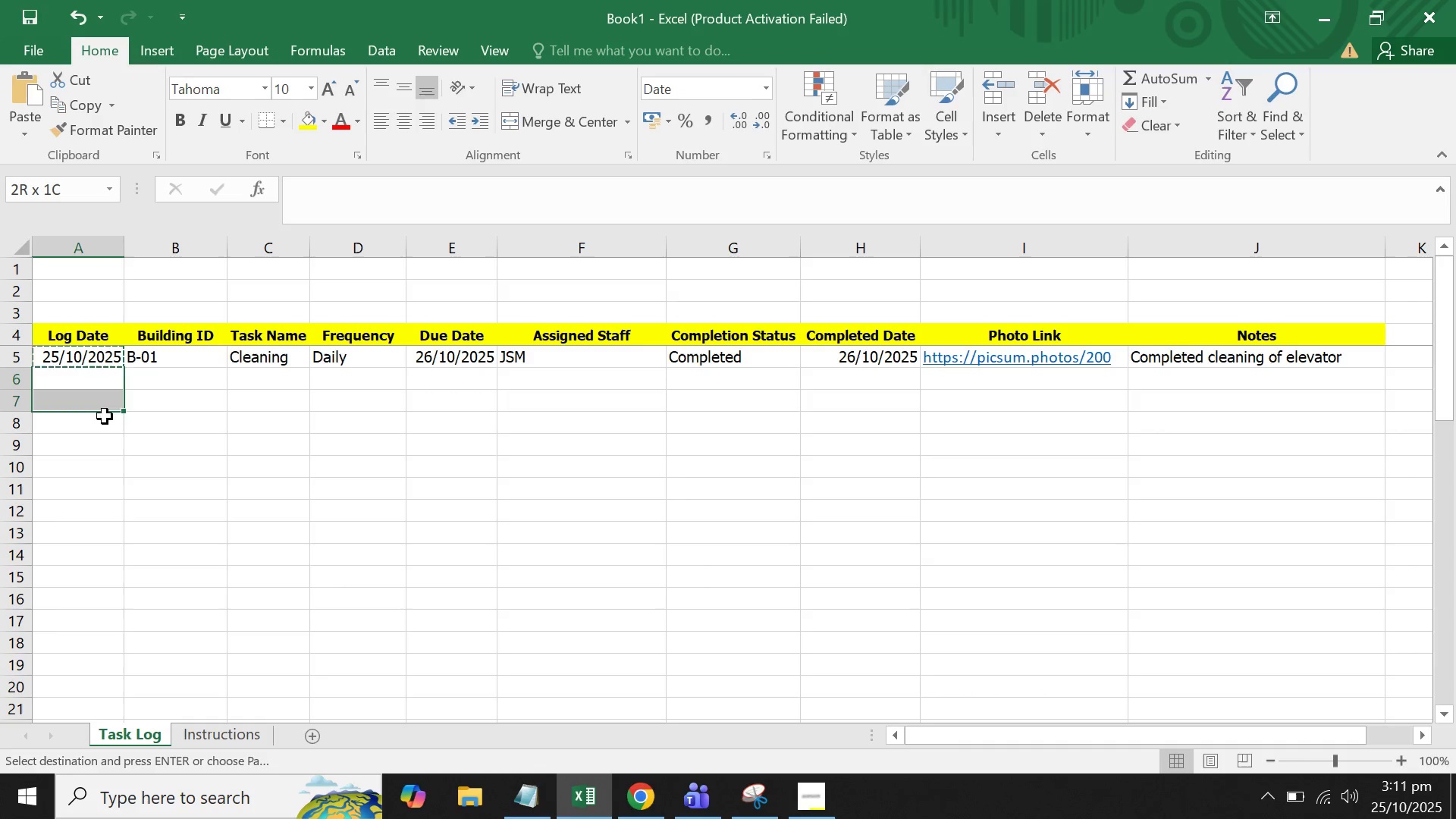 
key(Control+V)
 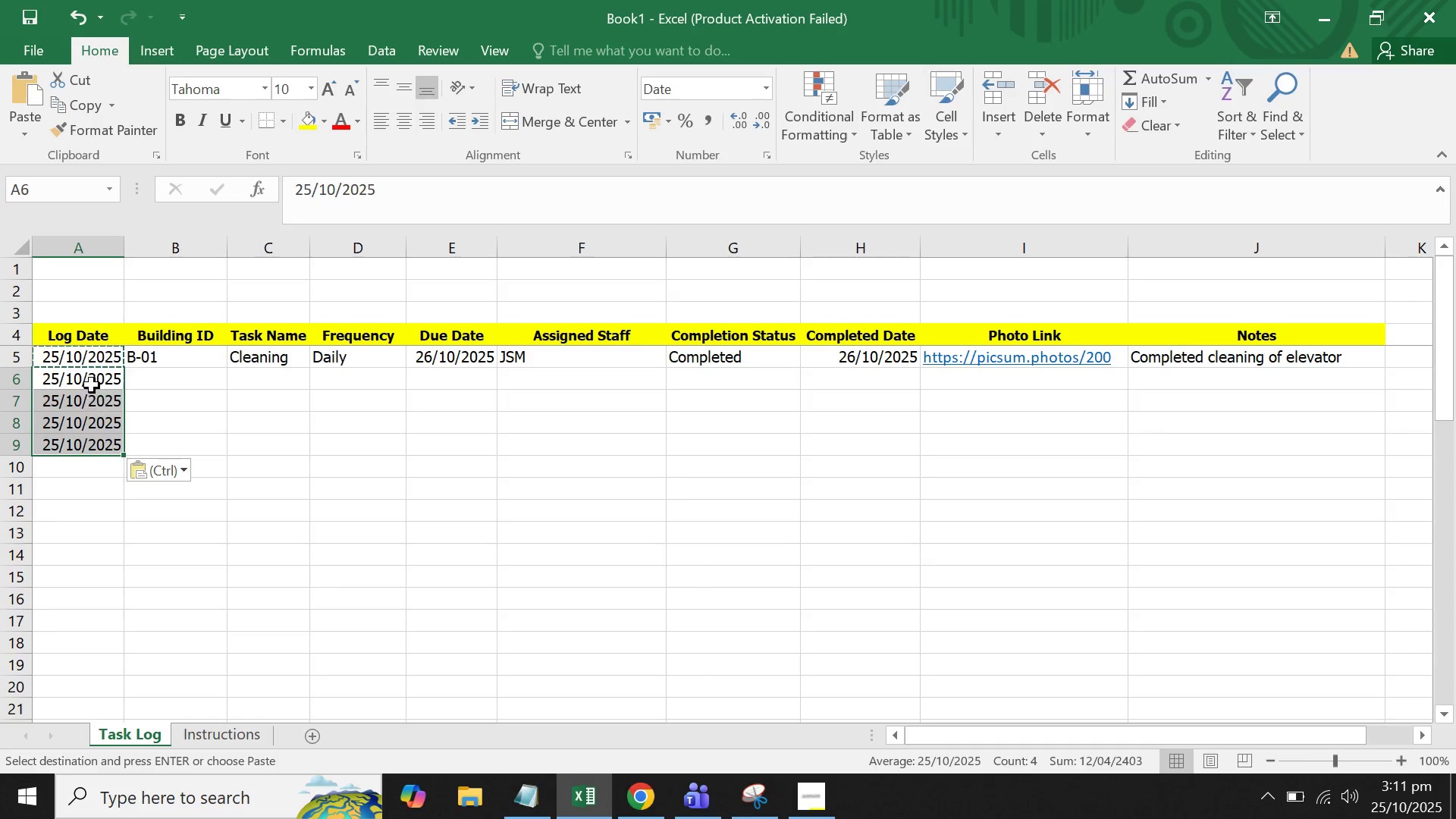 
left_click([92, 384])
 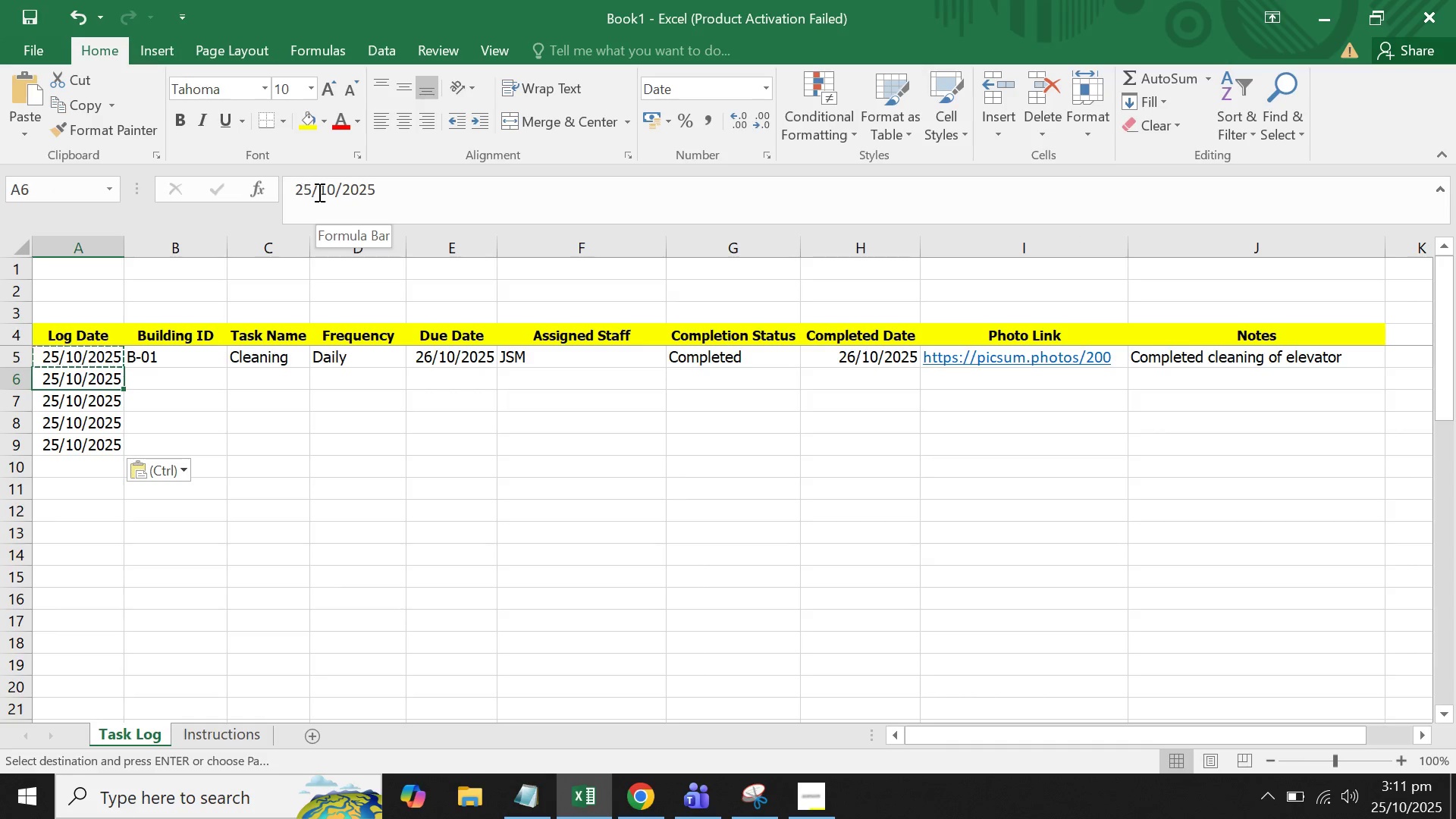 
left_click([308, 190])
 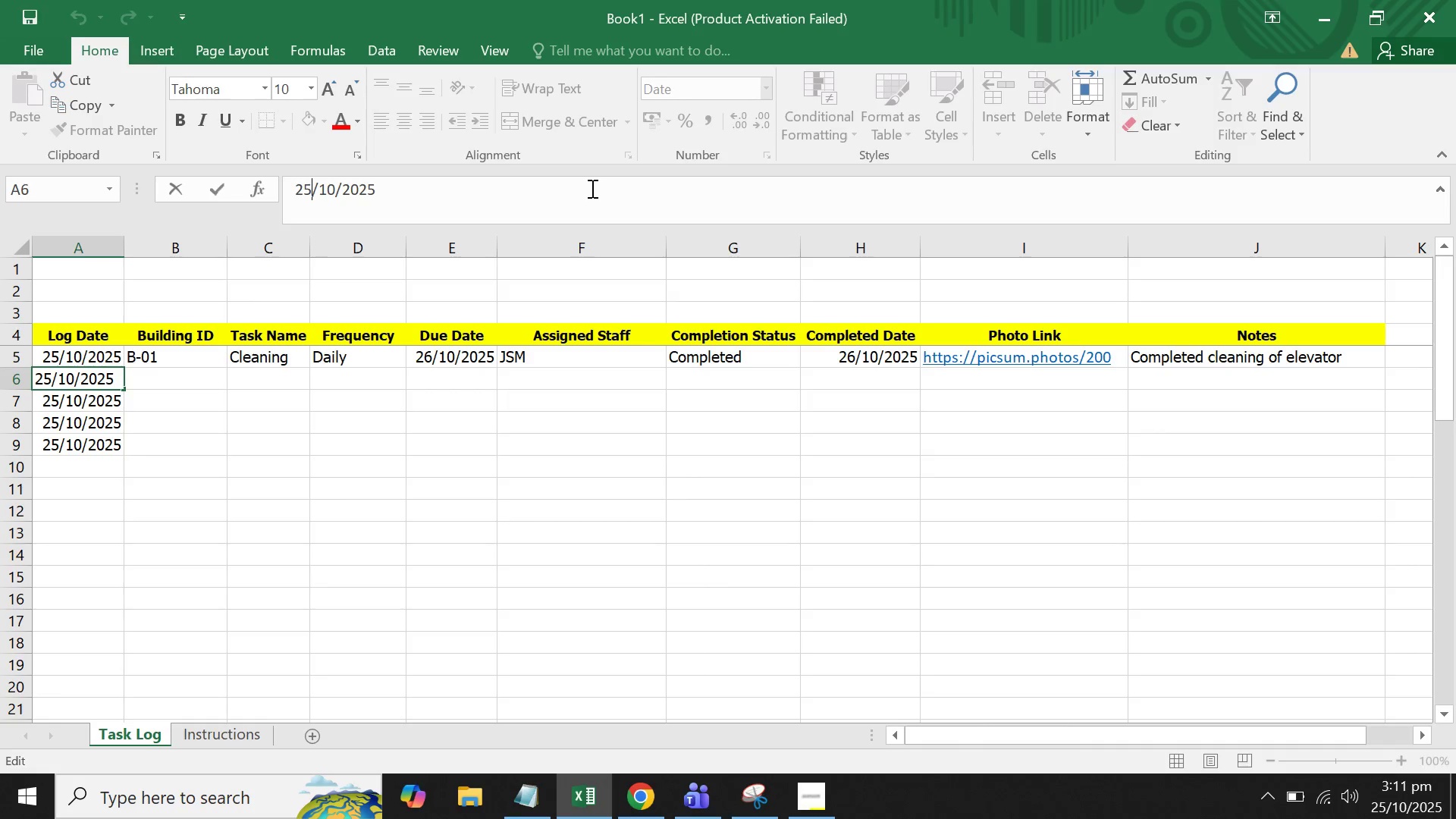 
key(Backspace)
 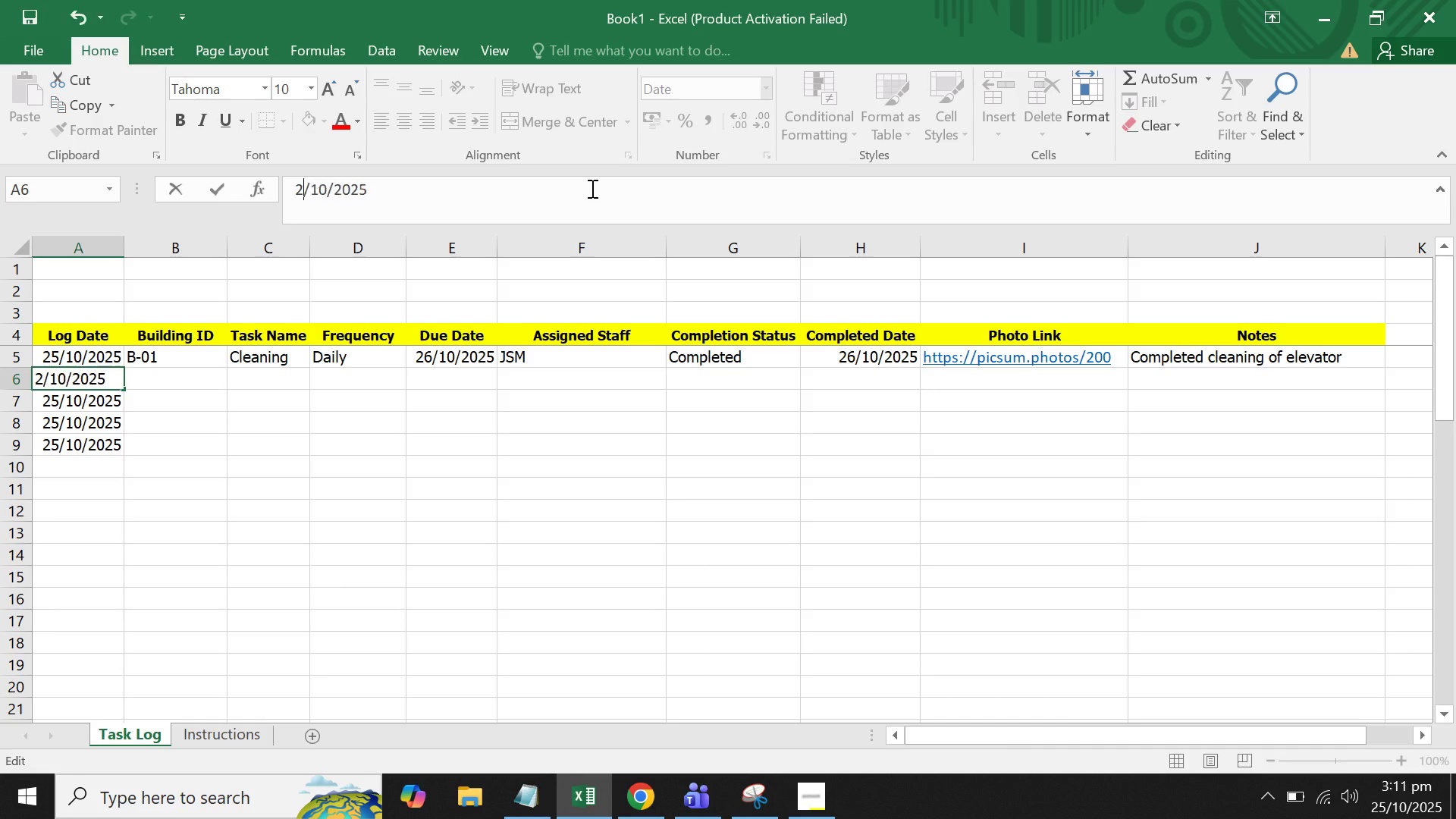 
key(4)
 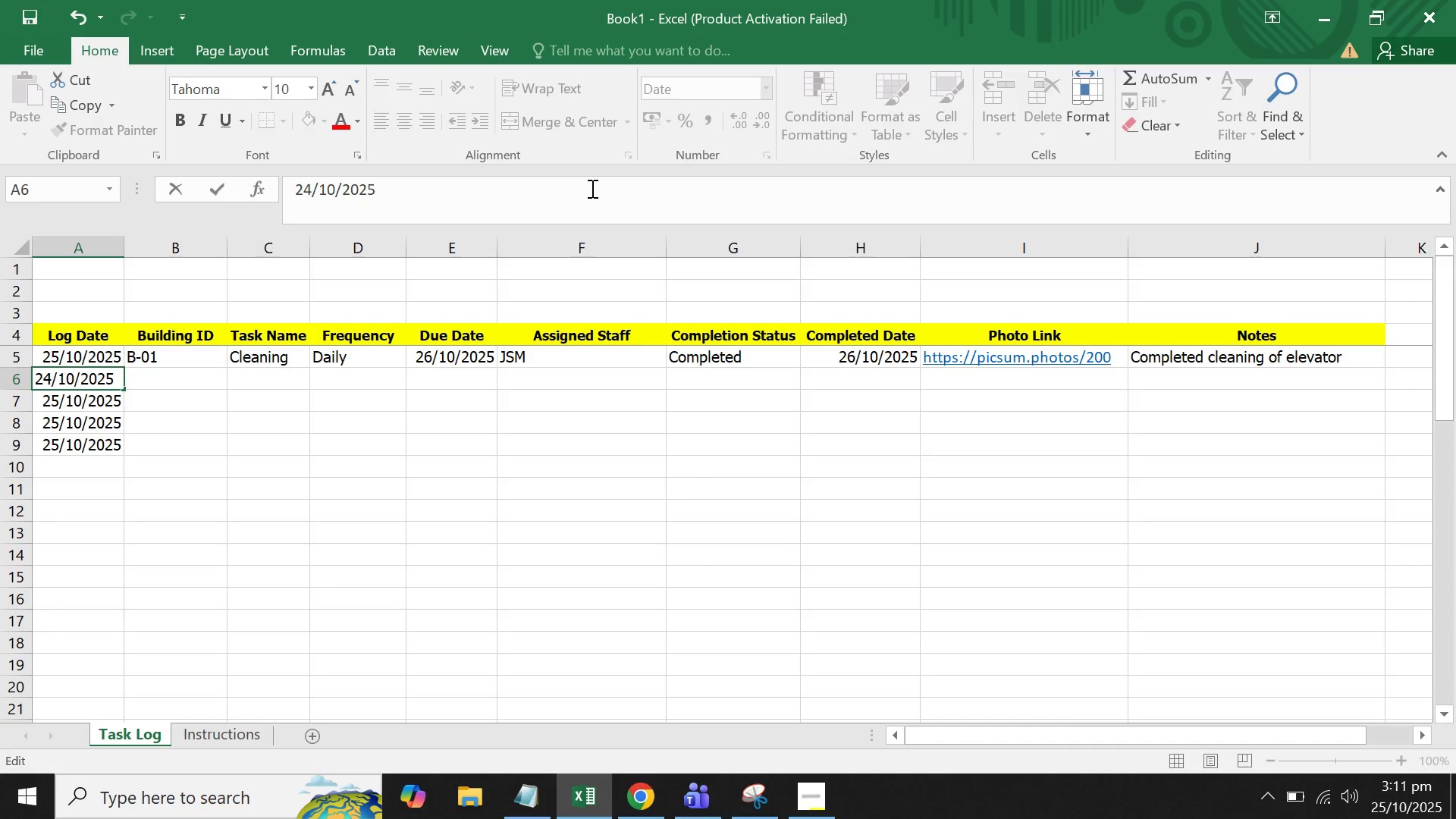 
key(Enter)
 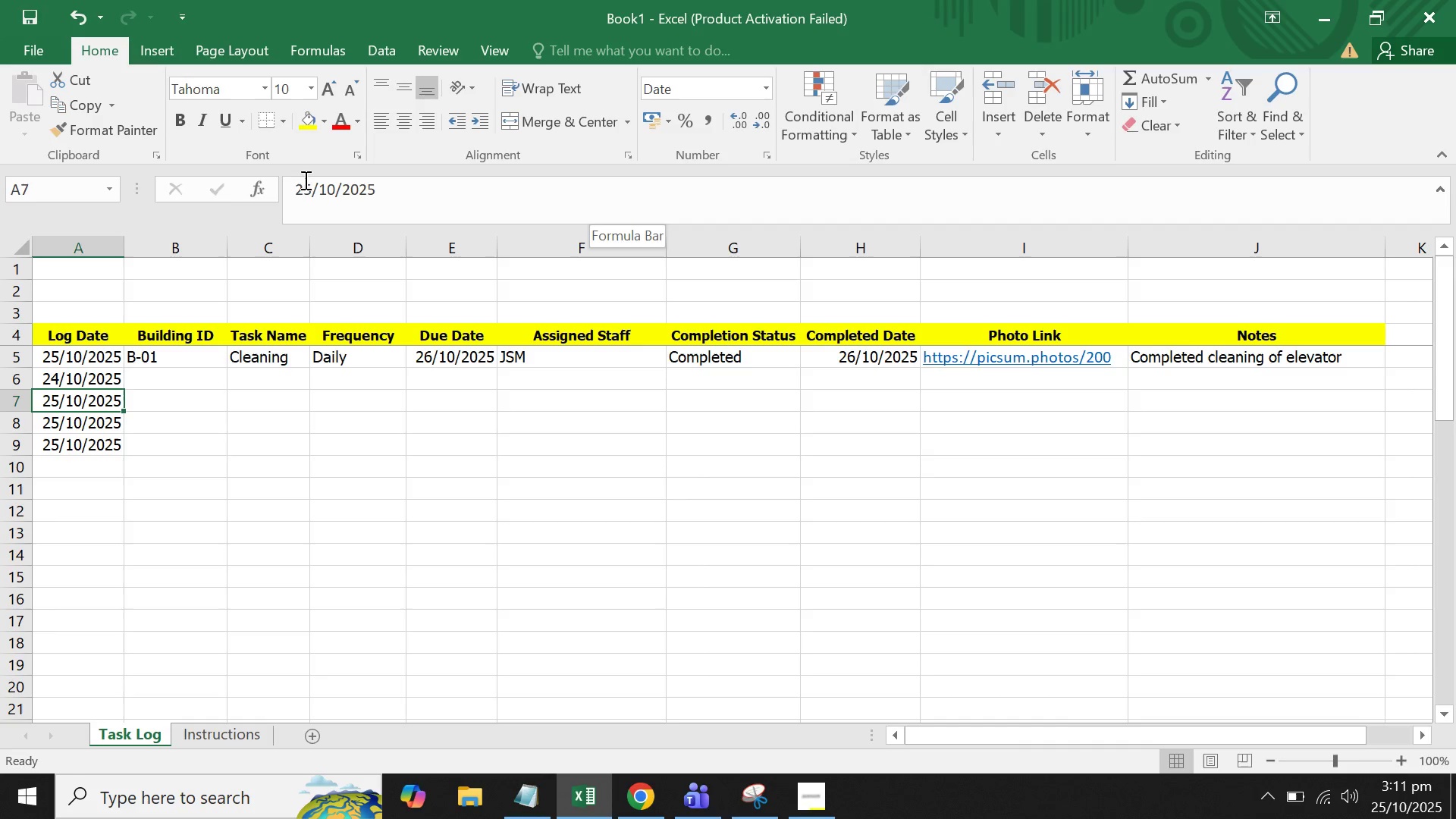 
left_click([312, 182])
 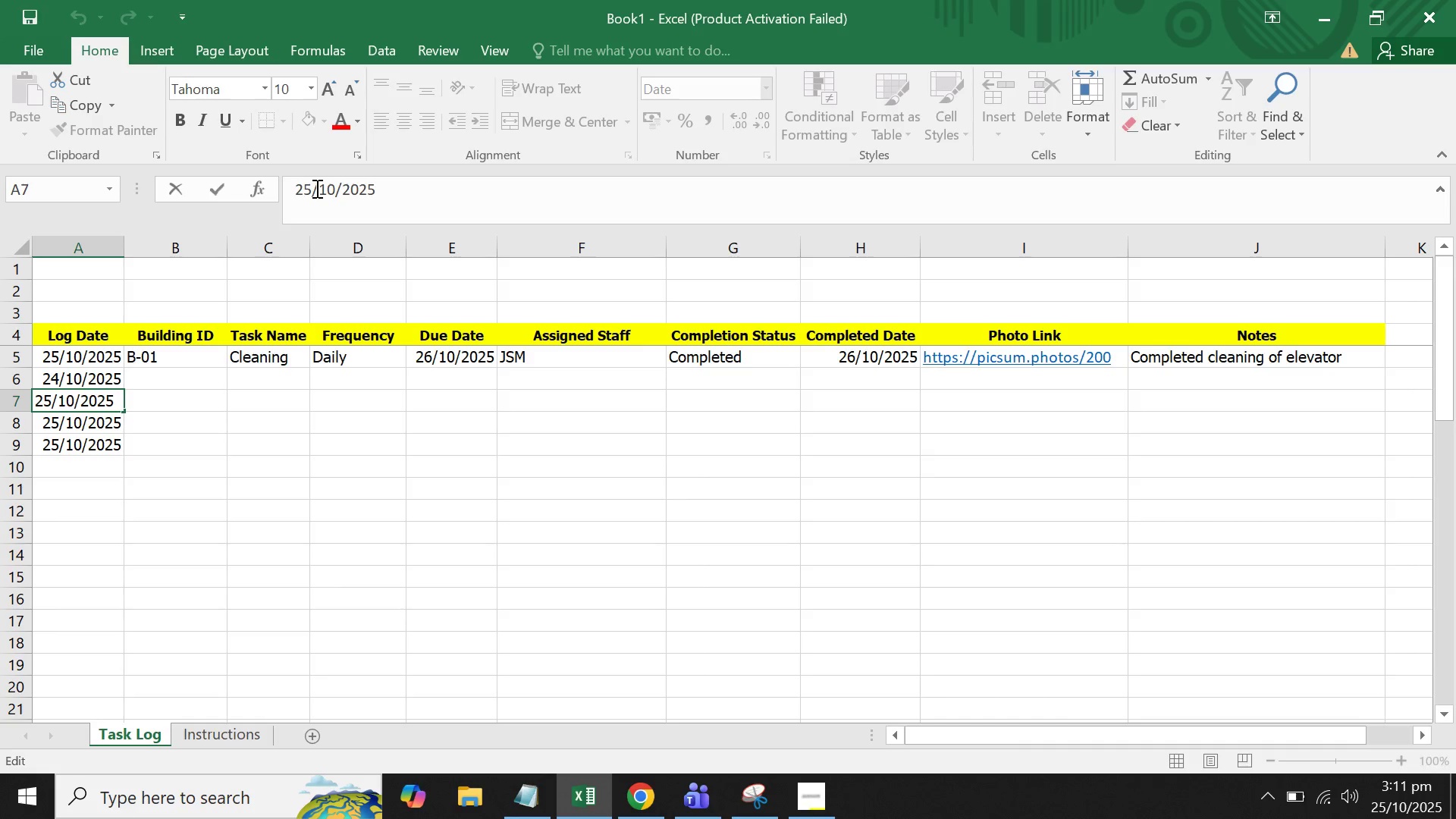 
key(Backspace)
 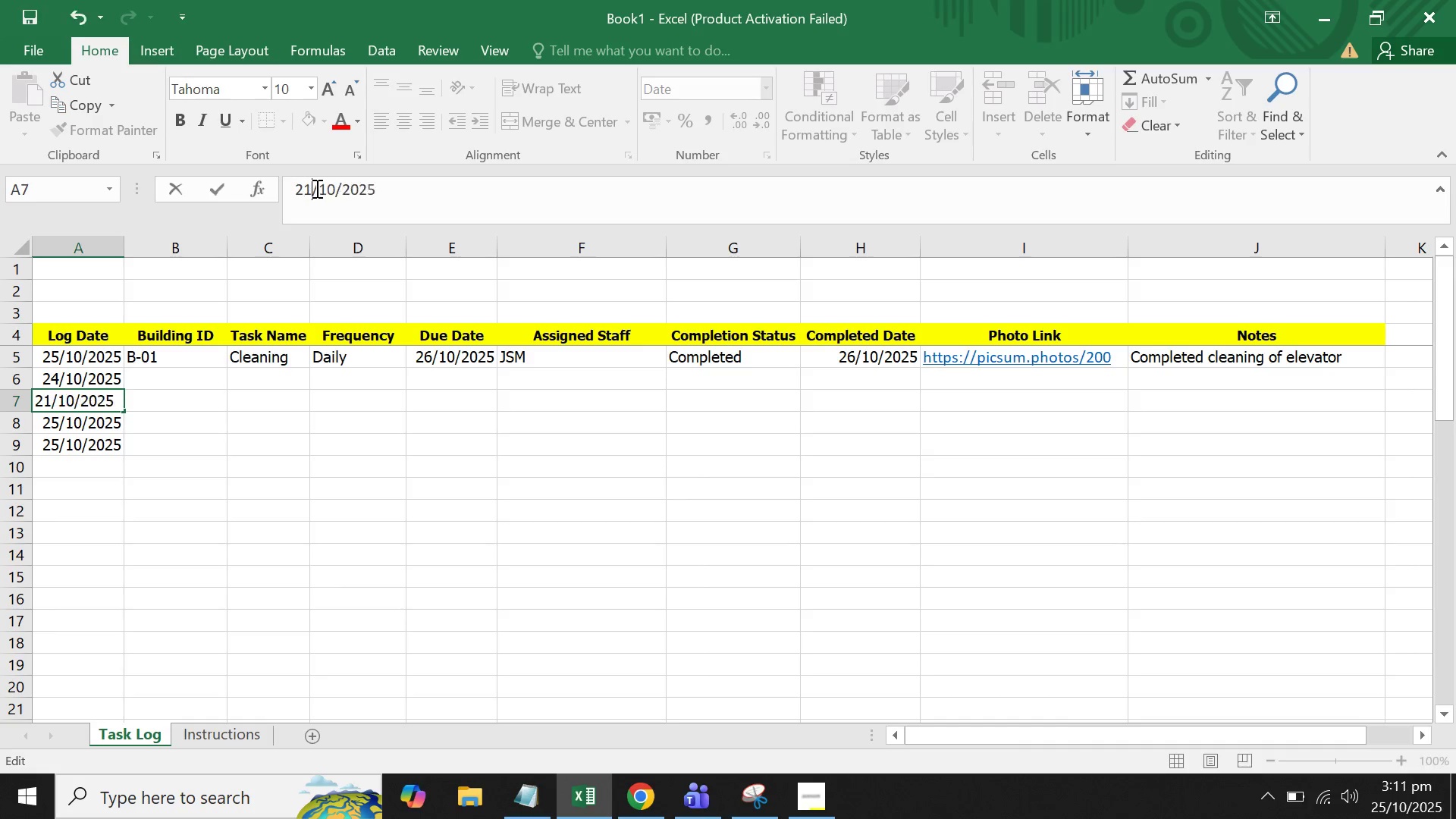 
key(1)
 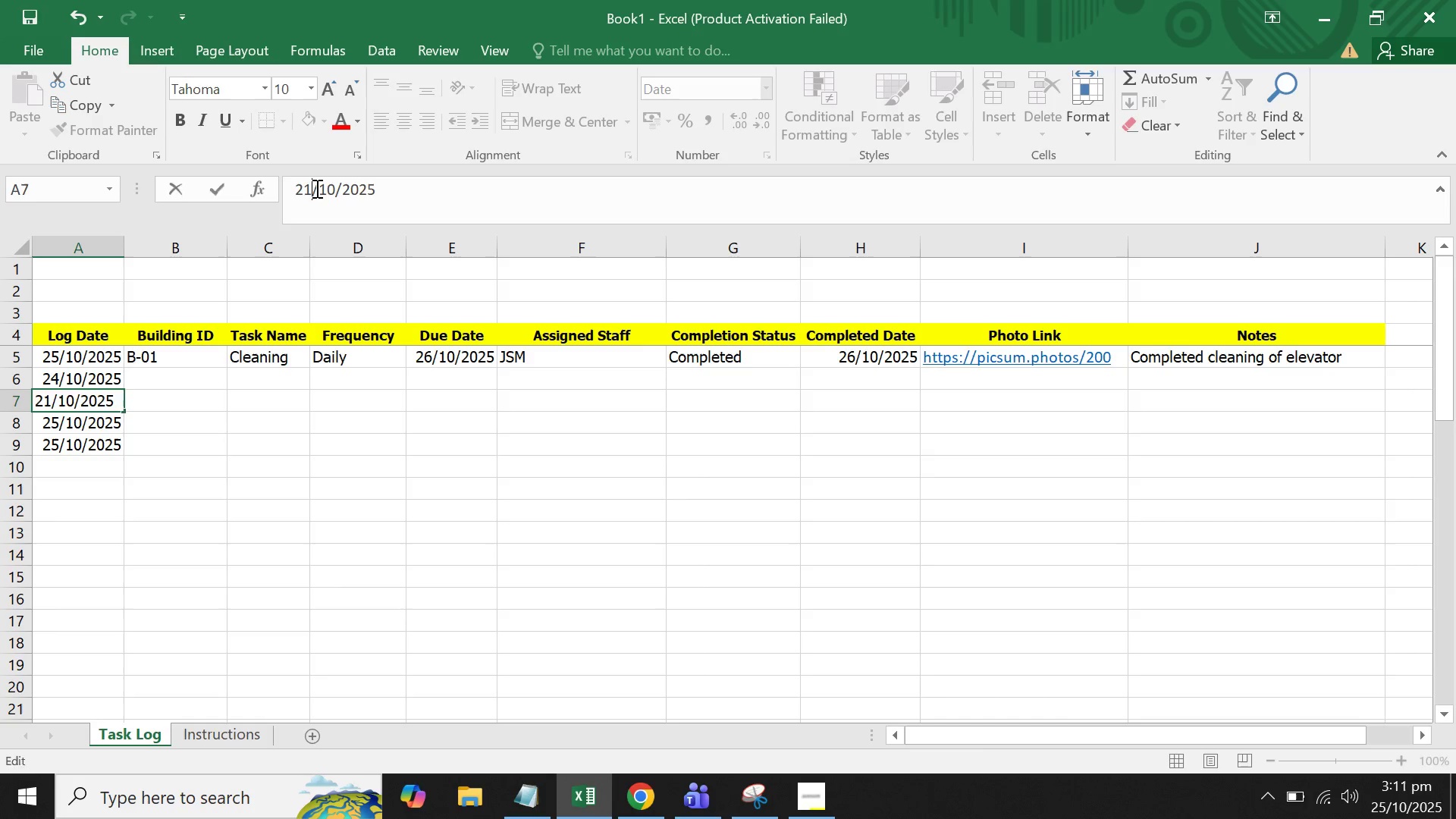 
key(Enter)
 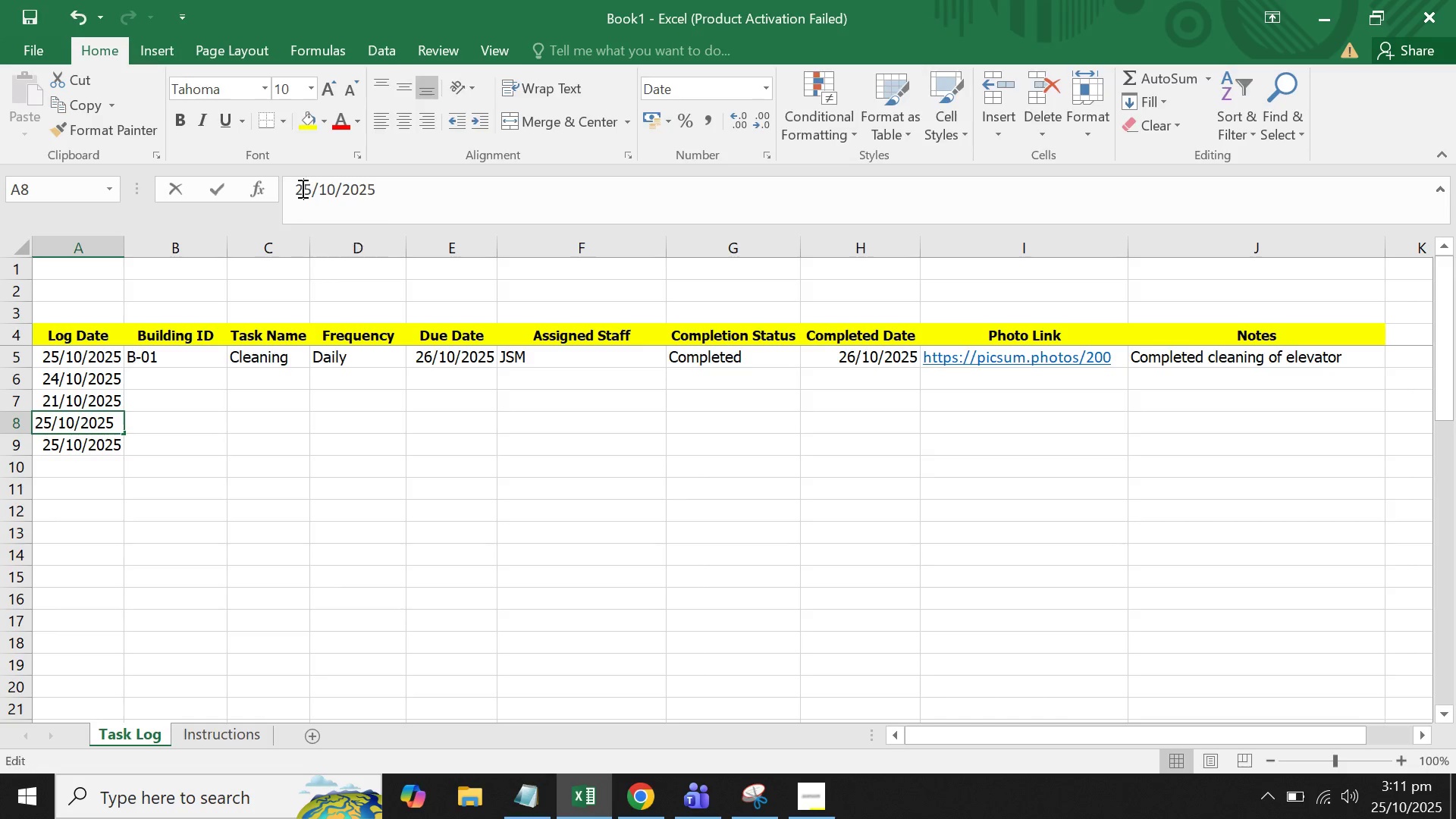 
left_click([315, 188])
 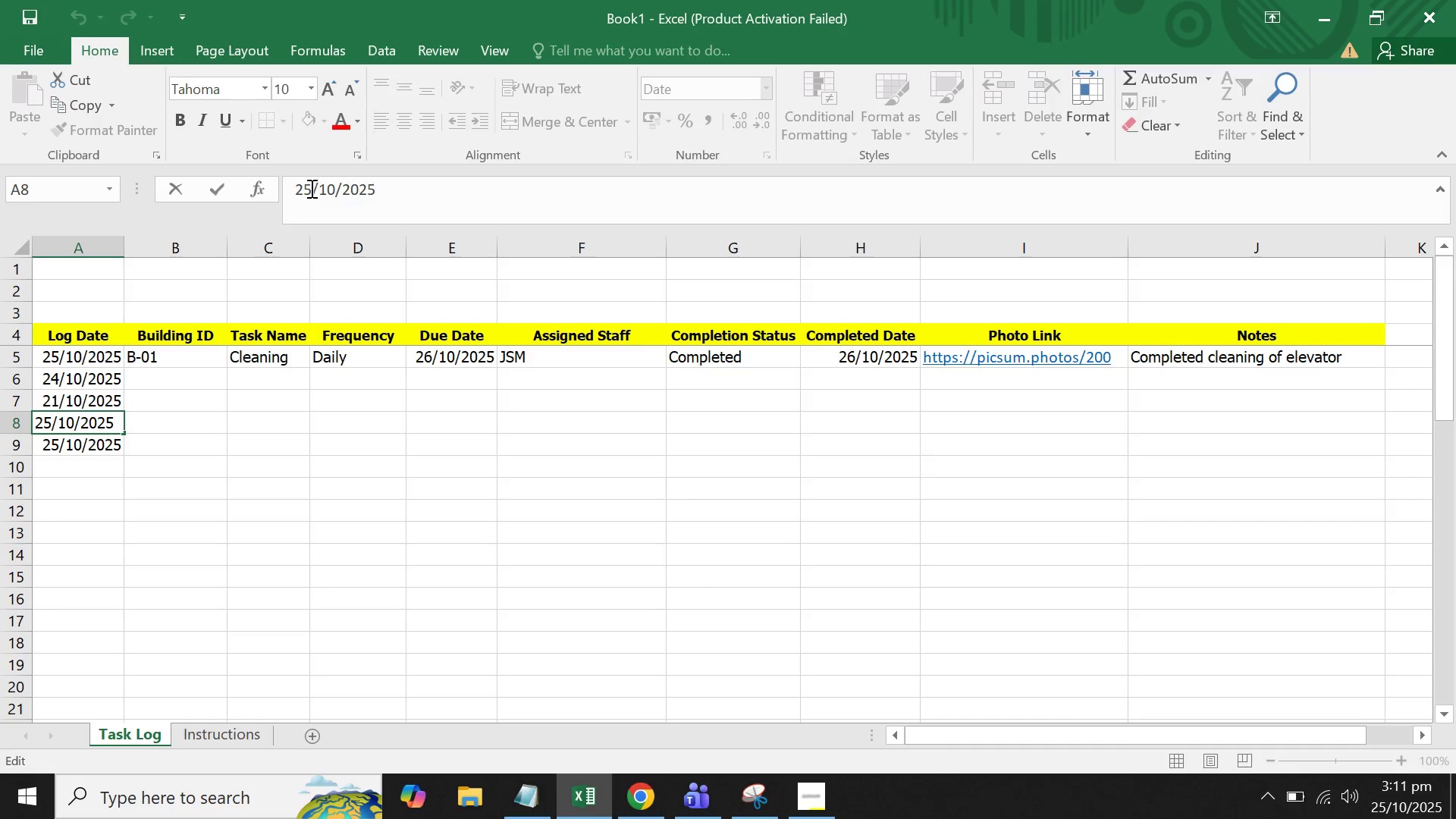 
left_click([310, 188])
 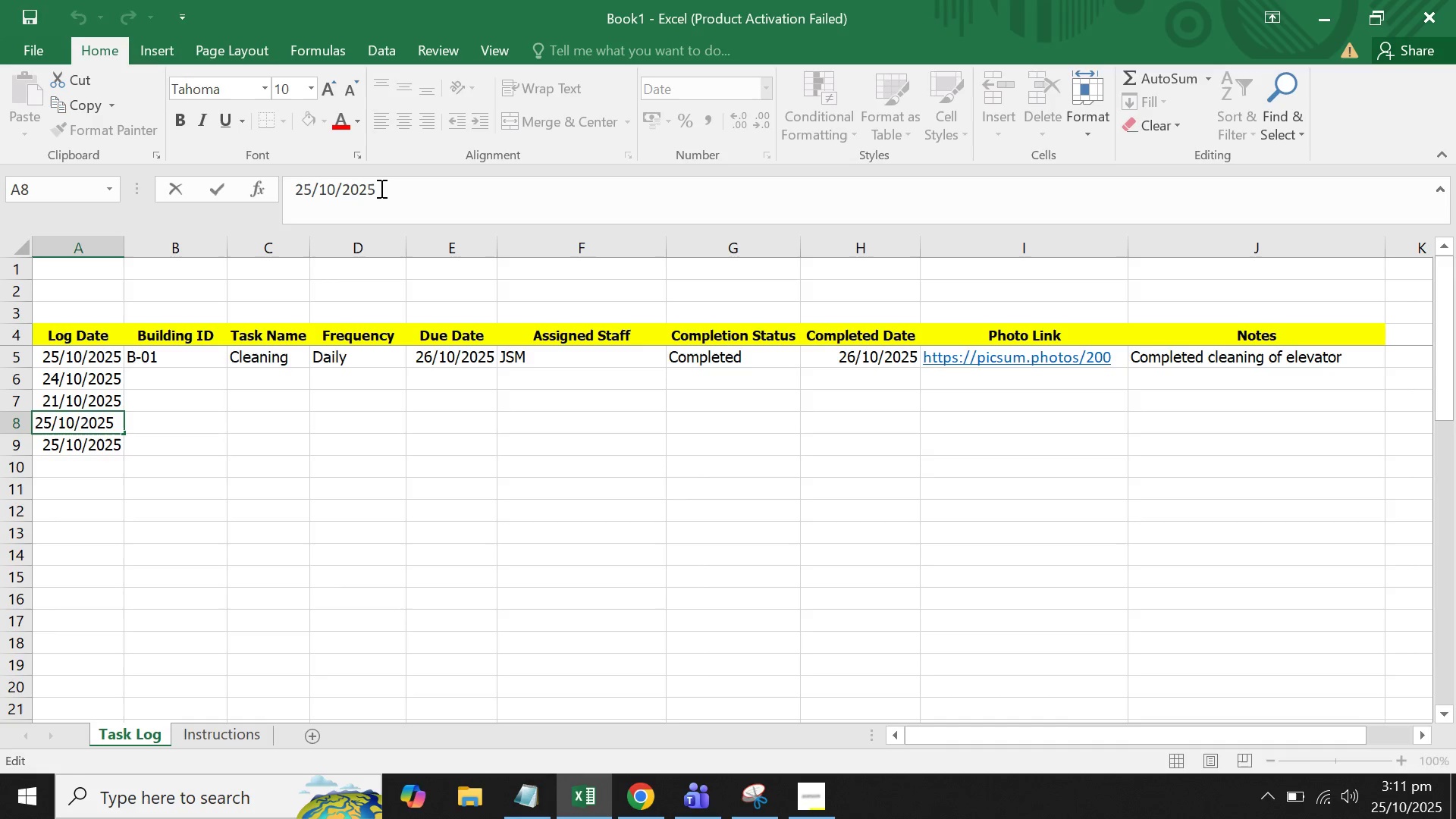 
key(Backspace)
key(Backspace)
key(Backspace)
type(03)
 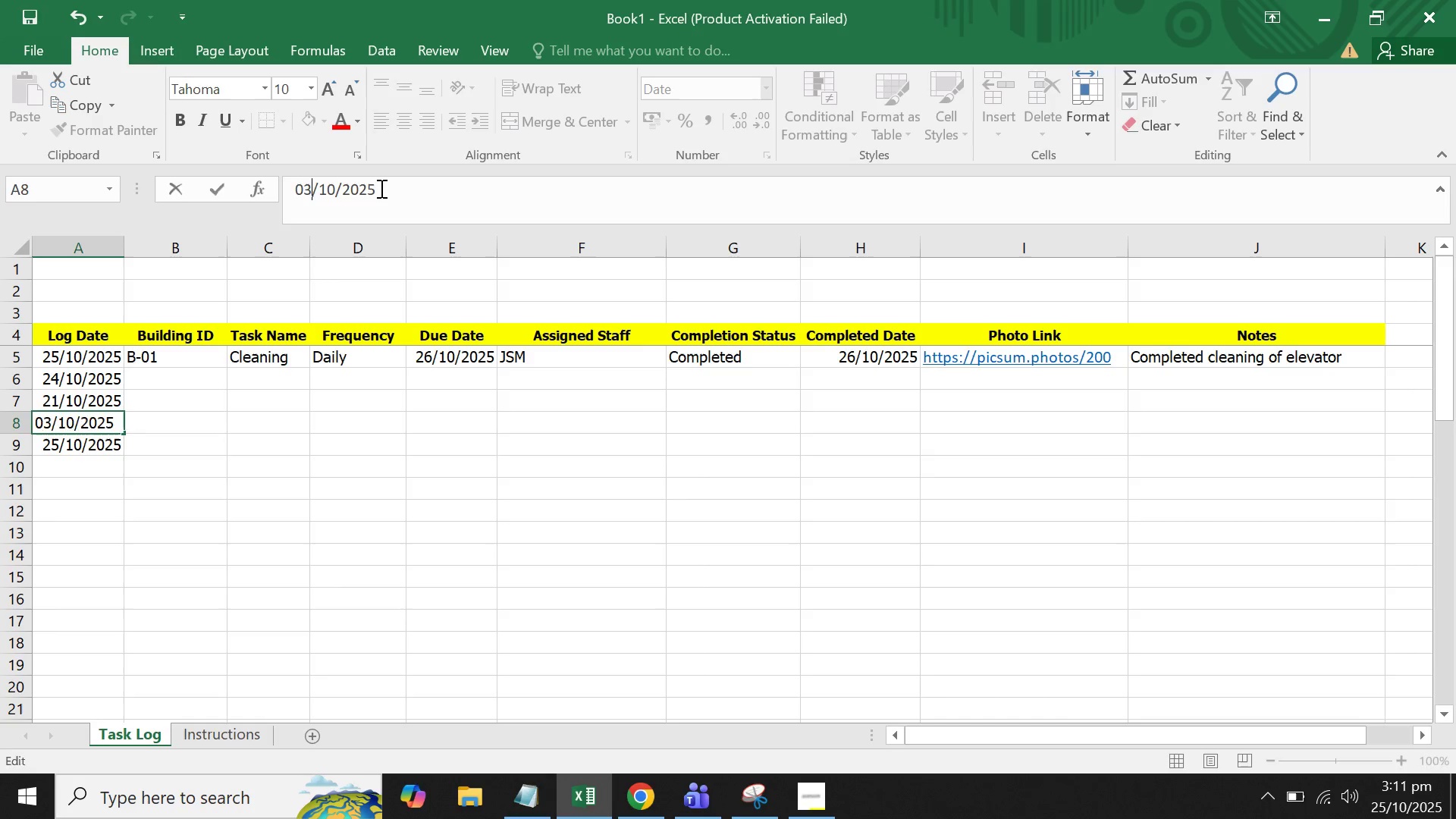 
key(Enter)
 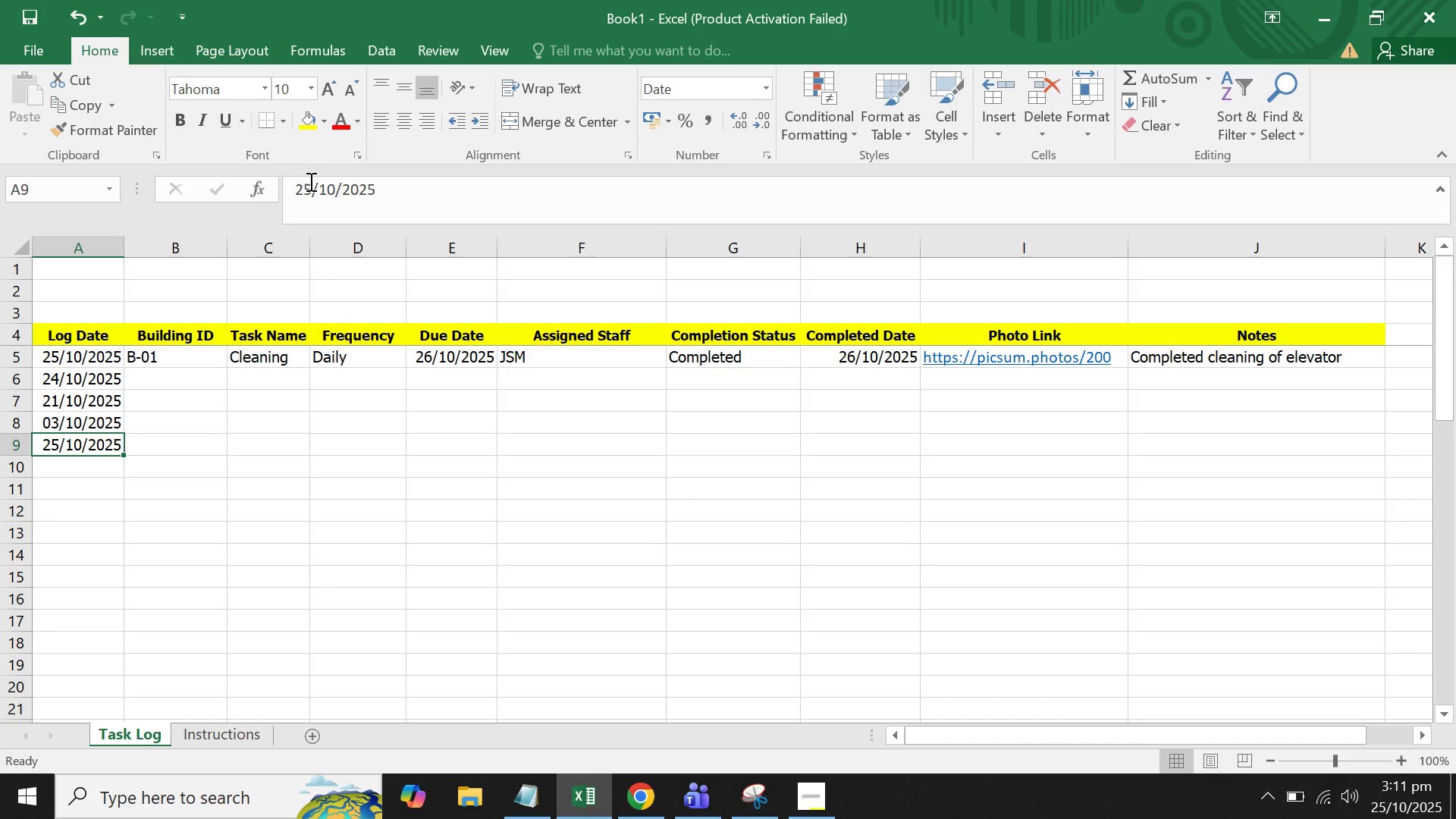 
left_click([309, 181])
 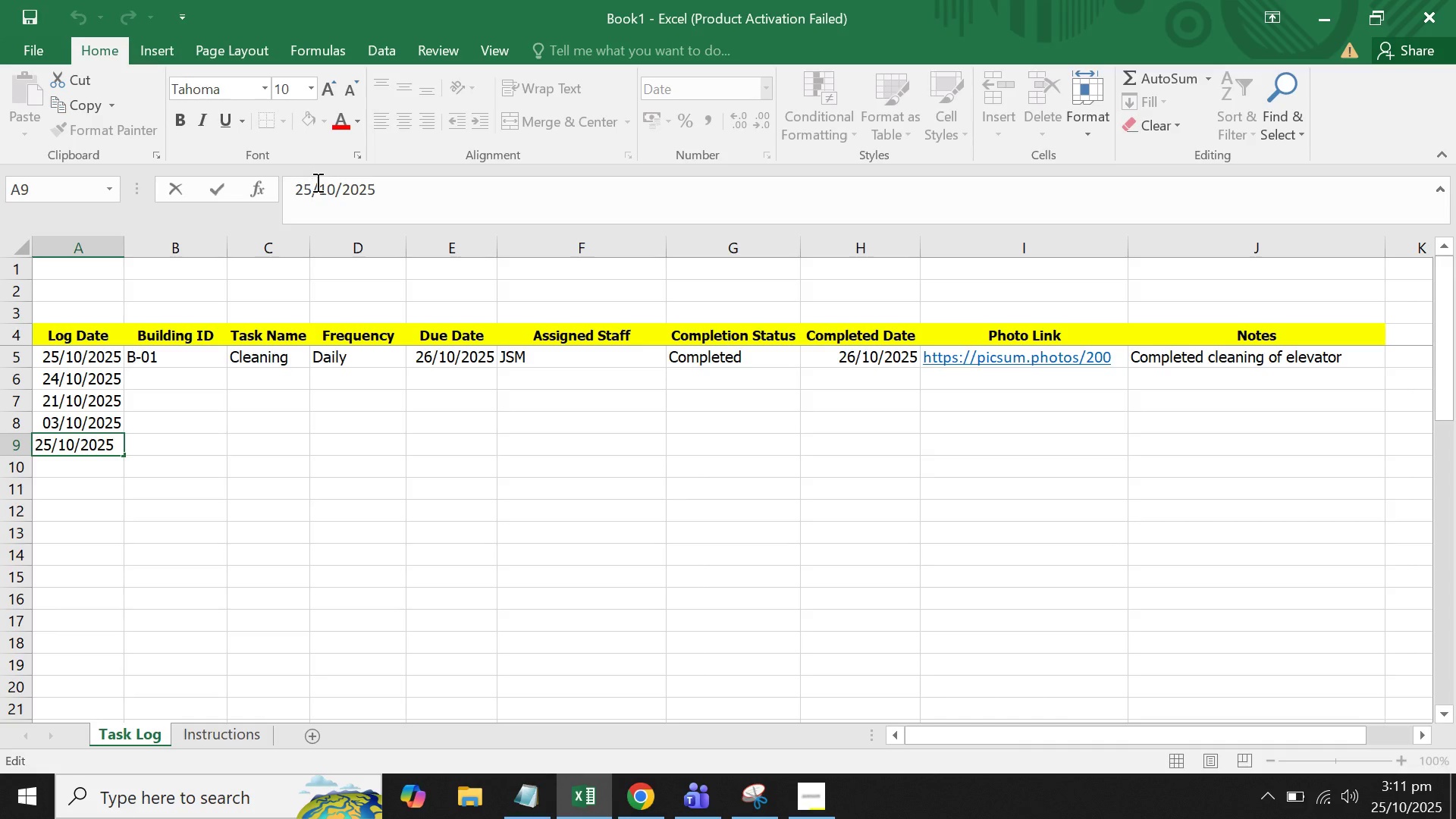 
key(Backspace)
key(Backspace)
type(06)
 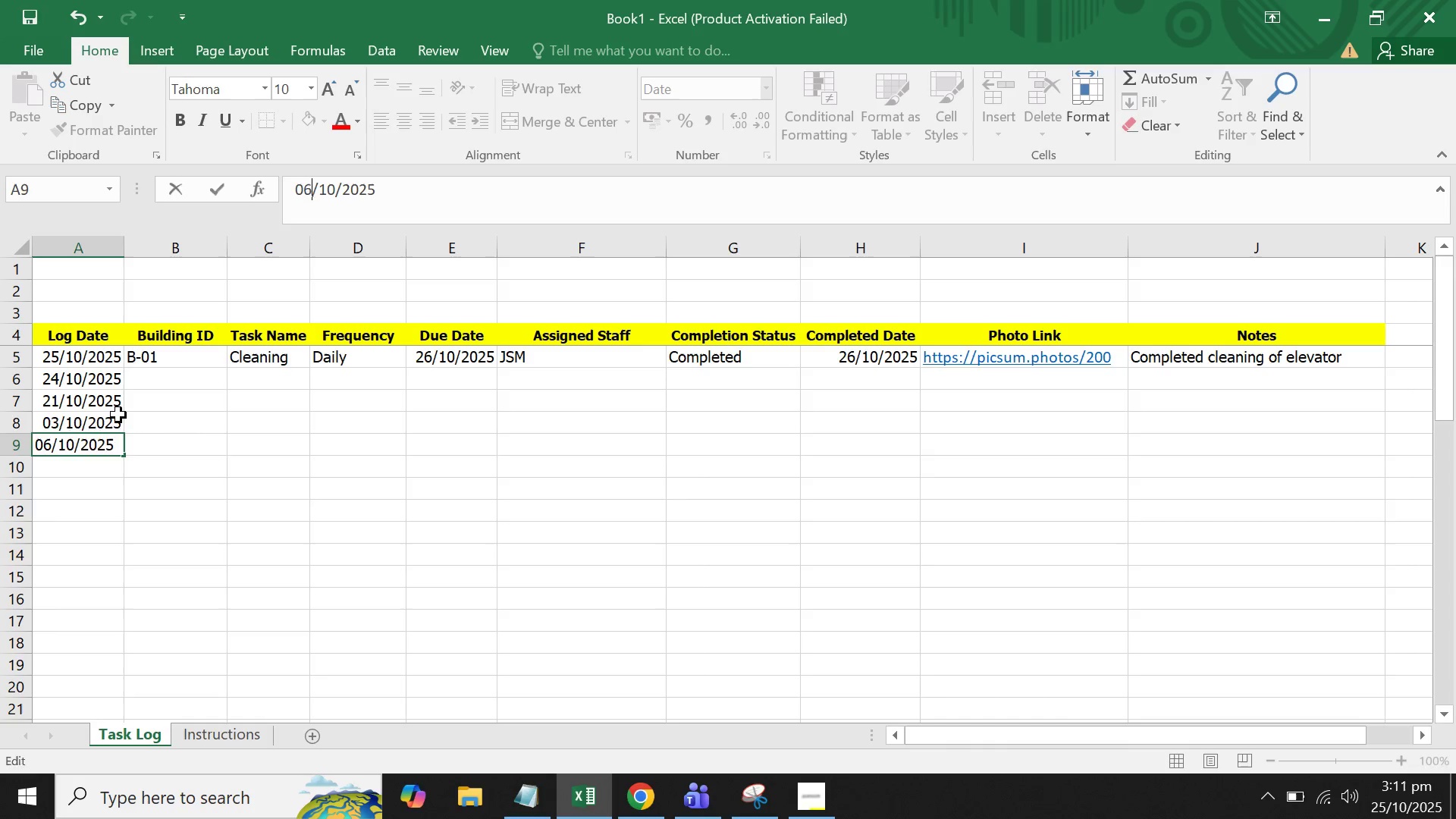 
double_click([209, 442])
 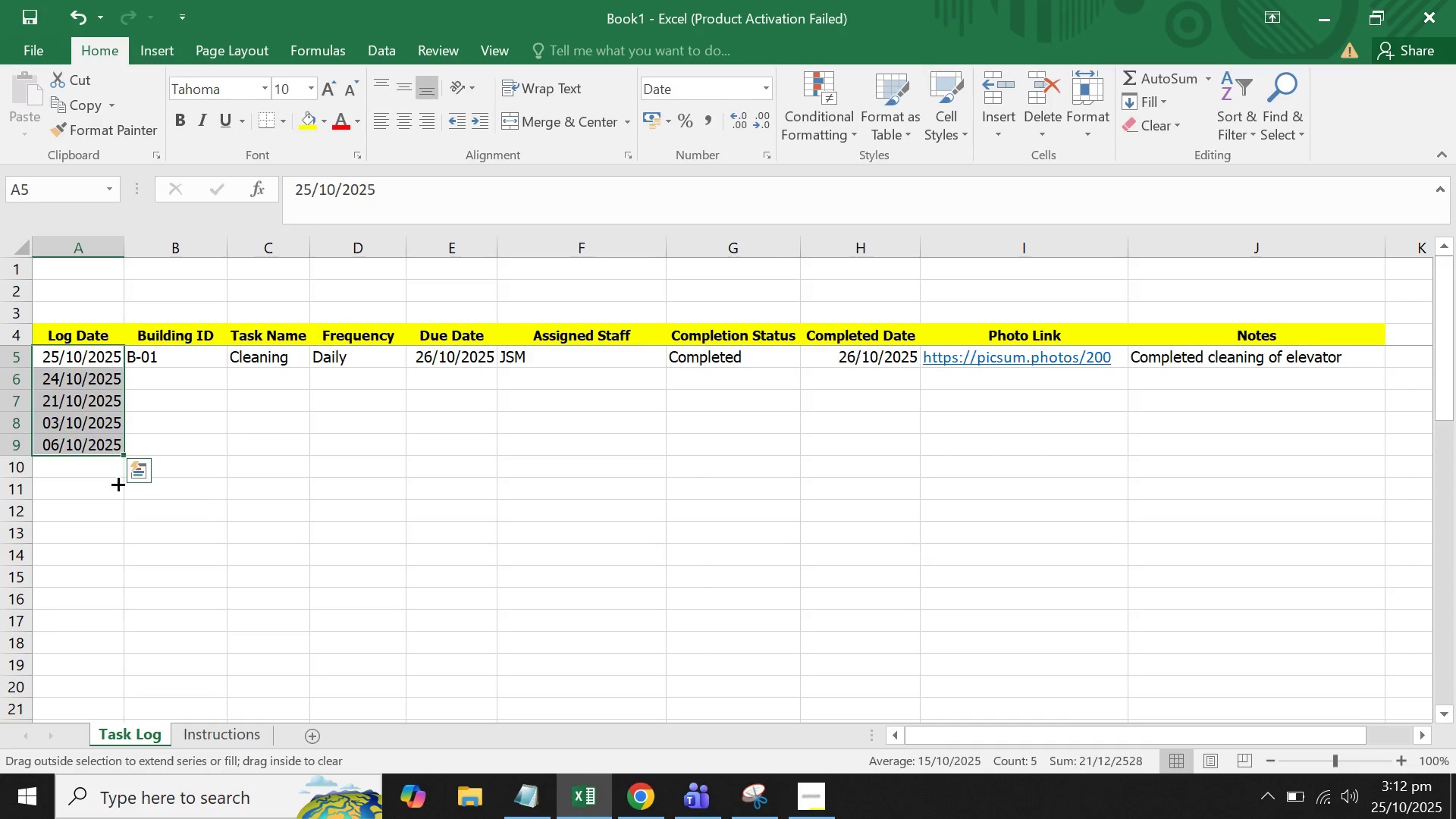 
wait(6.6)
 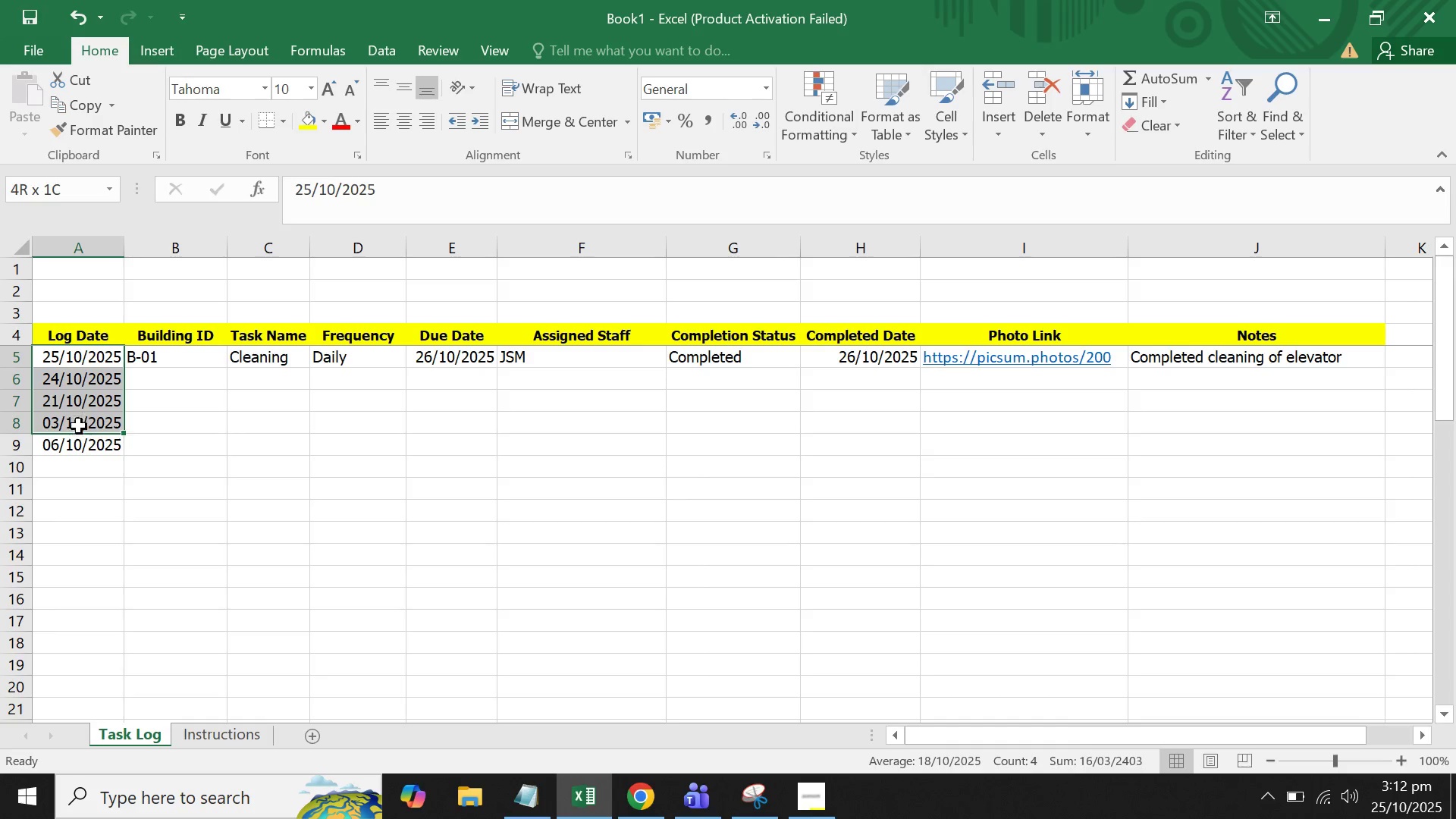 
left_click([106, 522])
 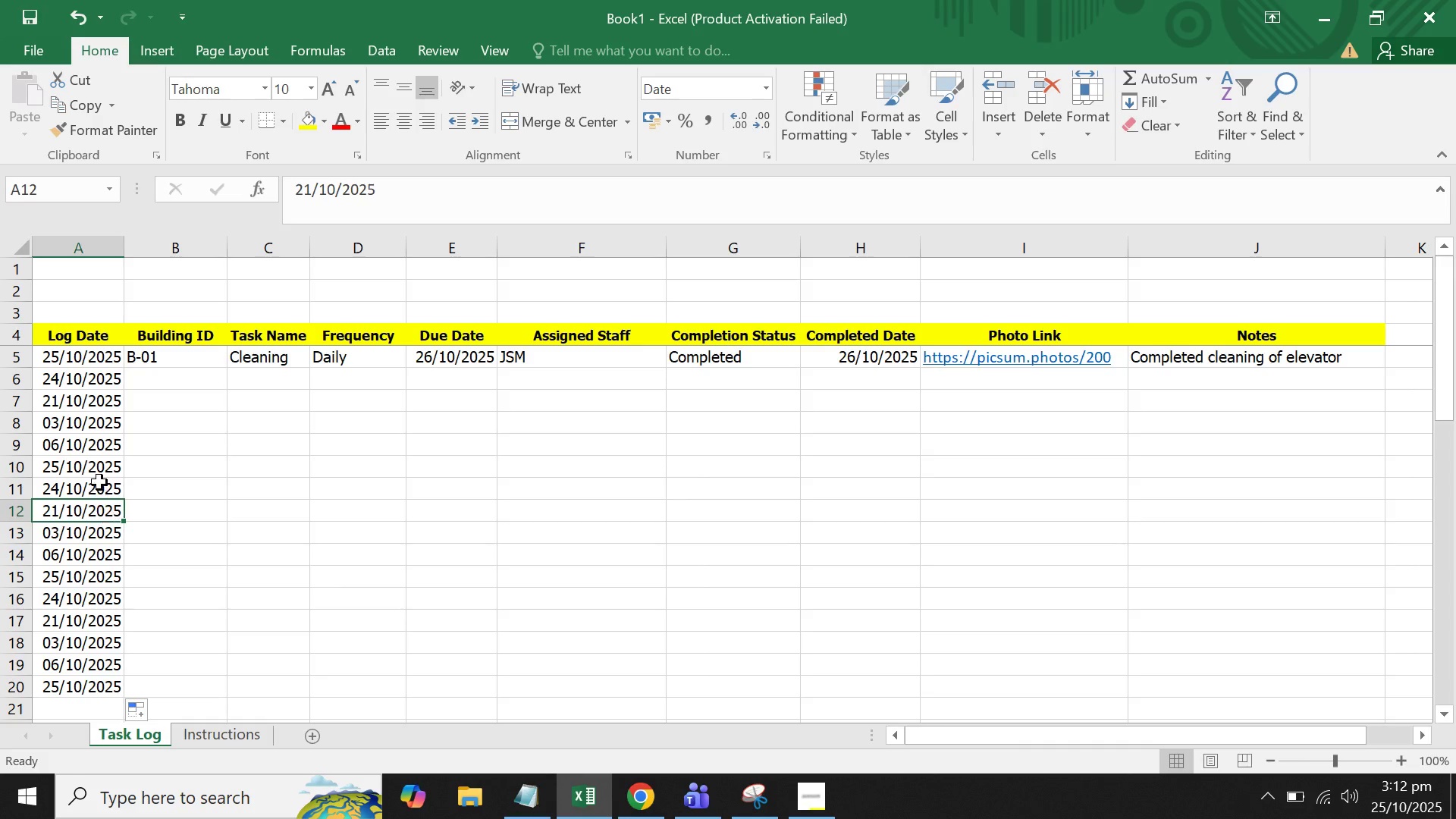 
double_click([99, 482])
 